 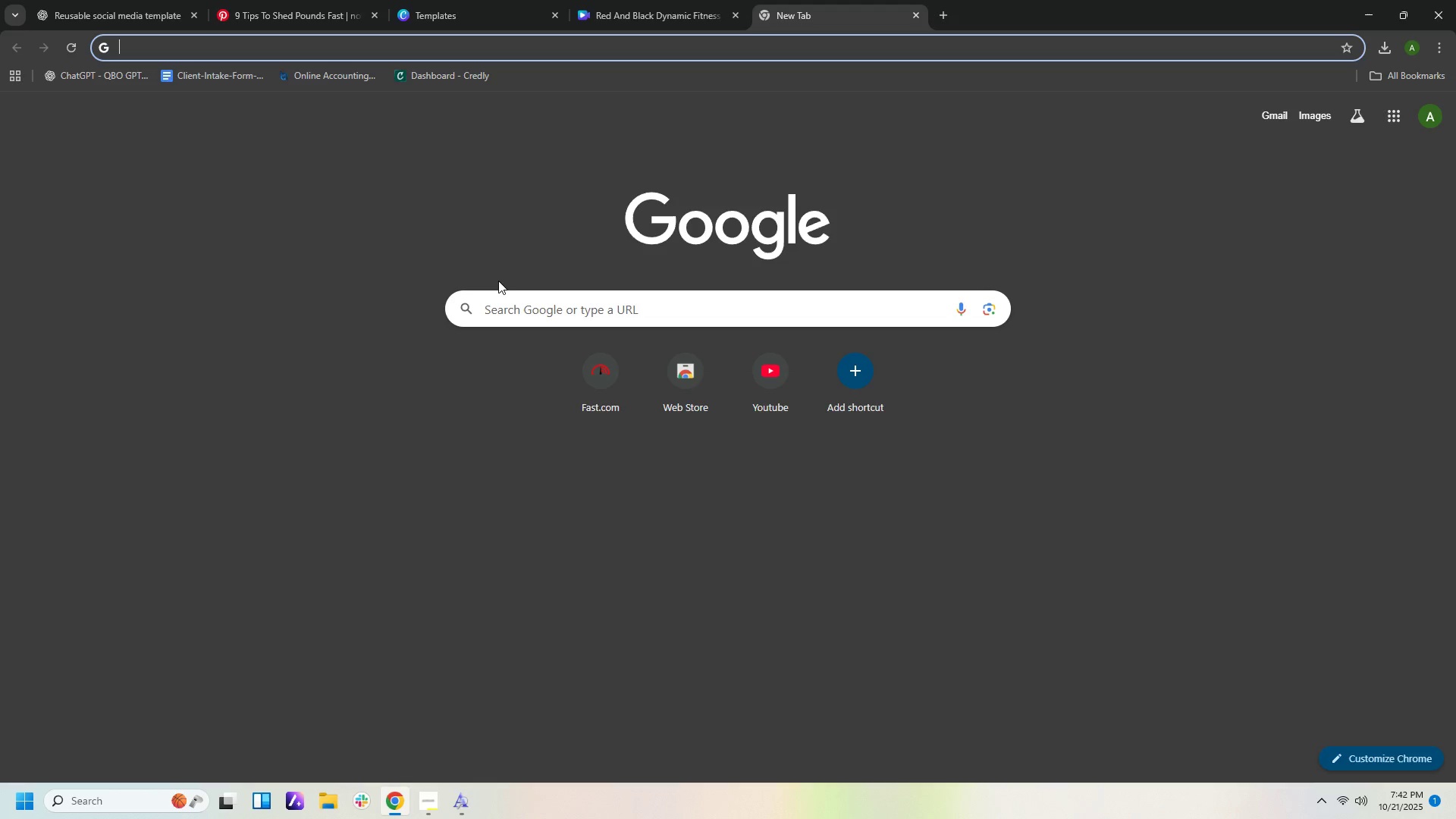 
left_click([612, 308])
 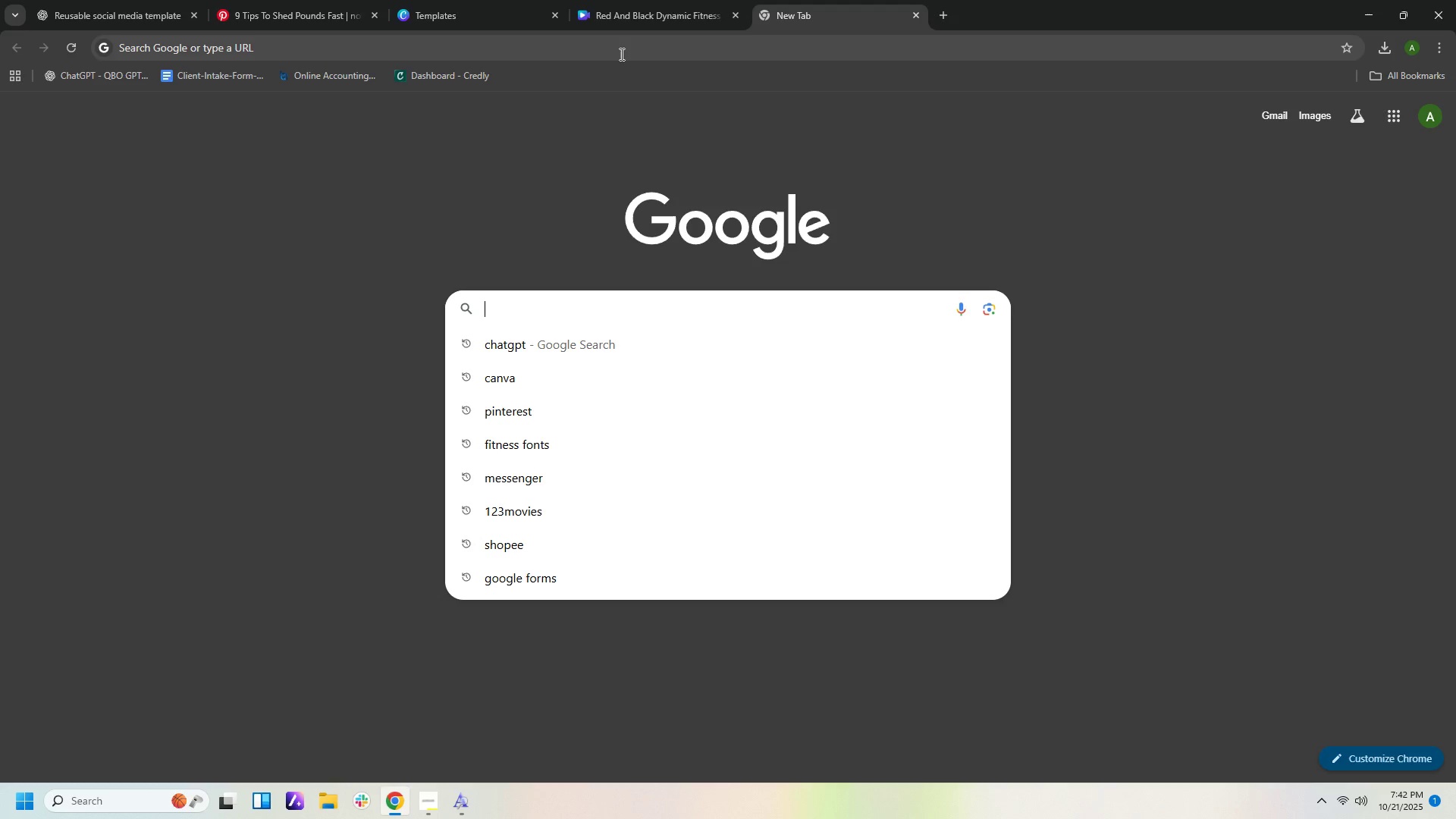 
wait(26.43)
 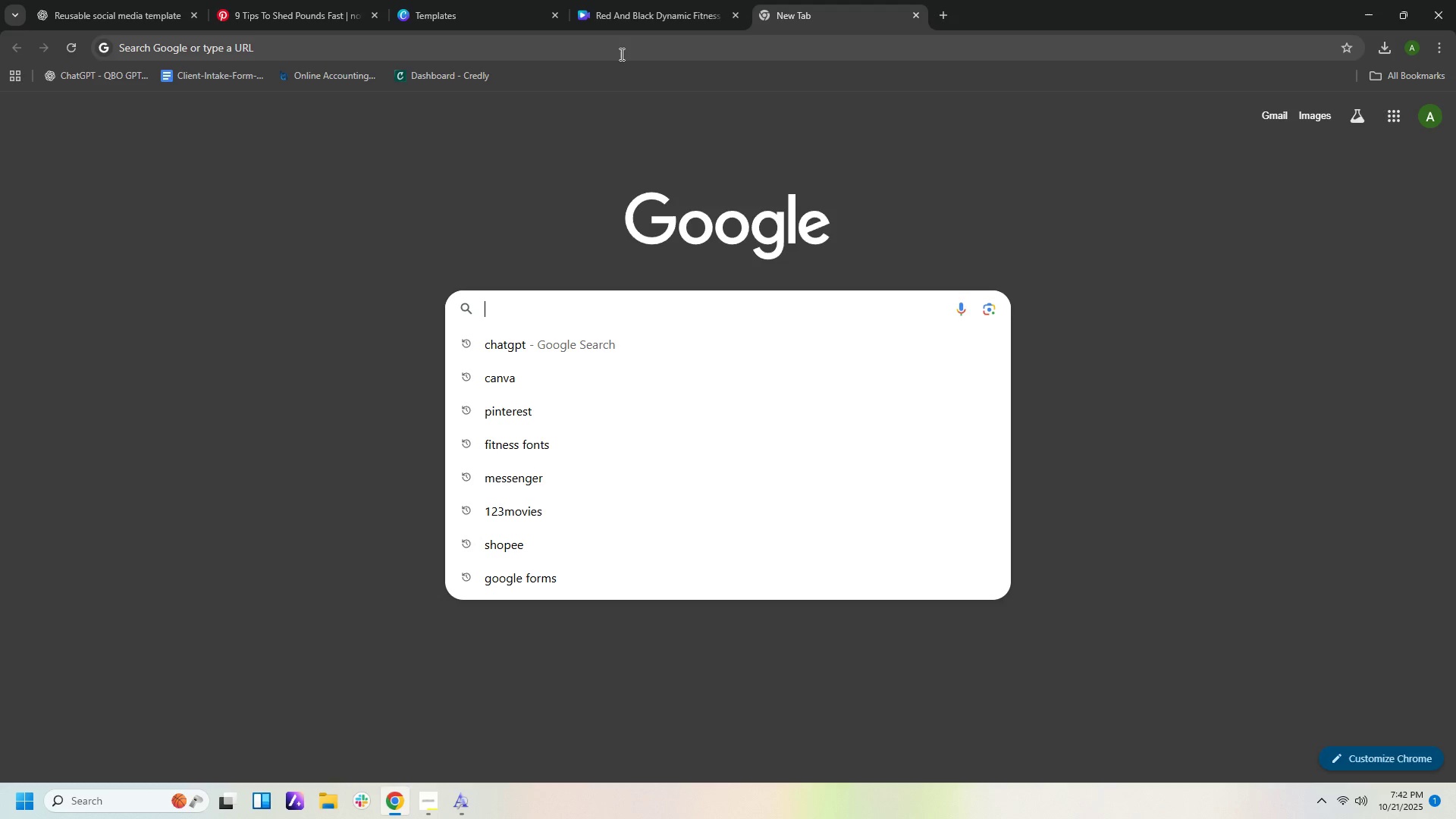 
left_click([695, 306])
 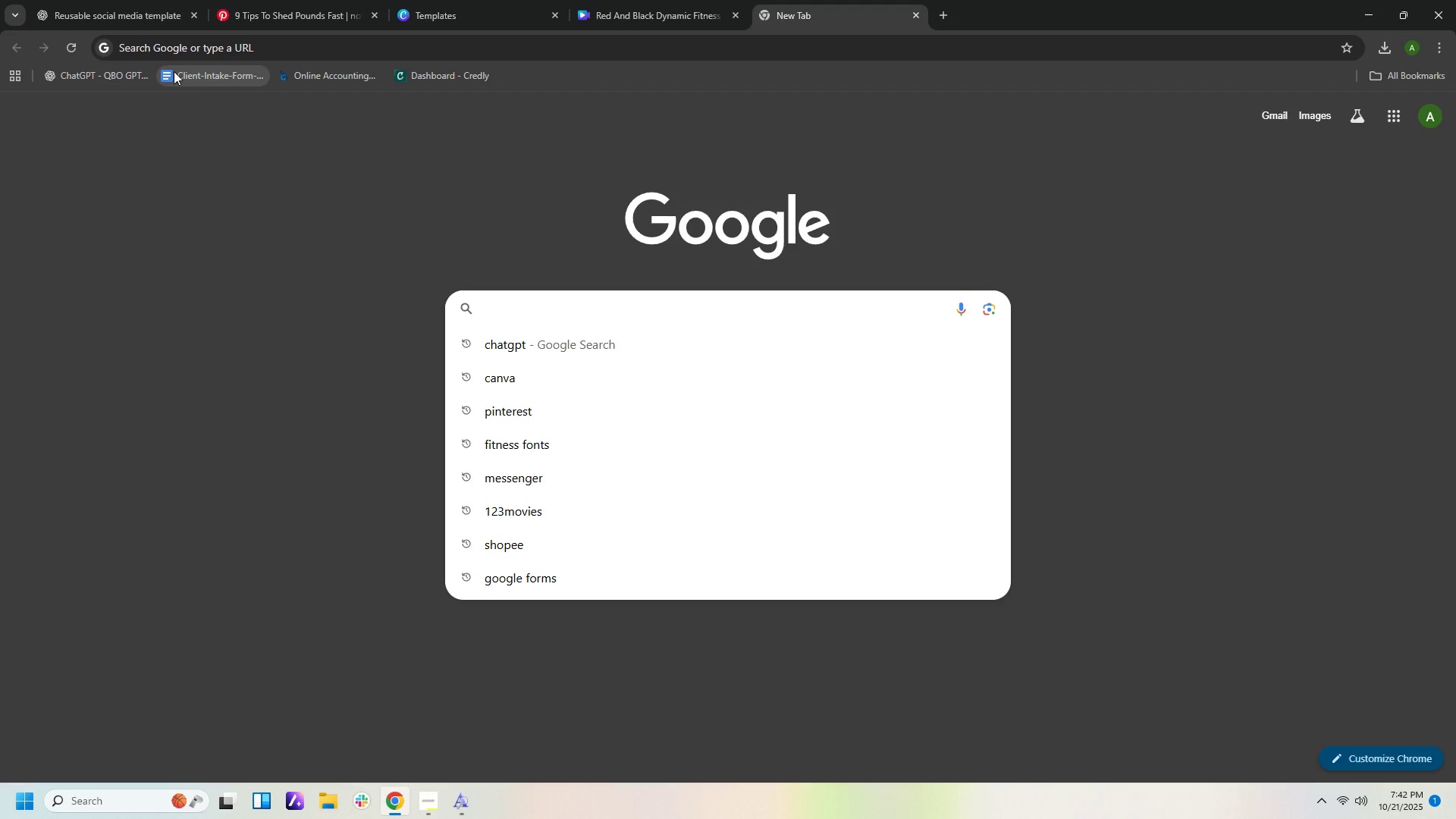 
wait(18.5)
 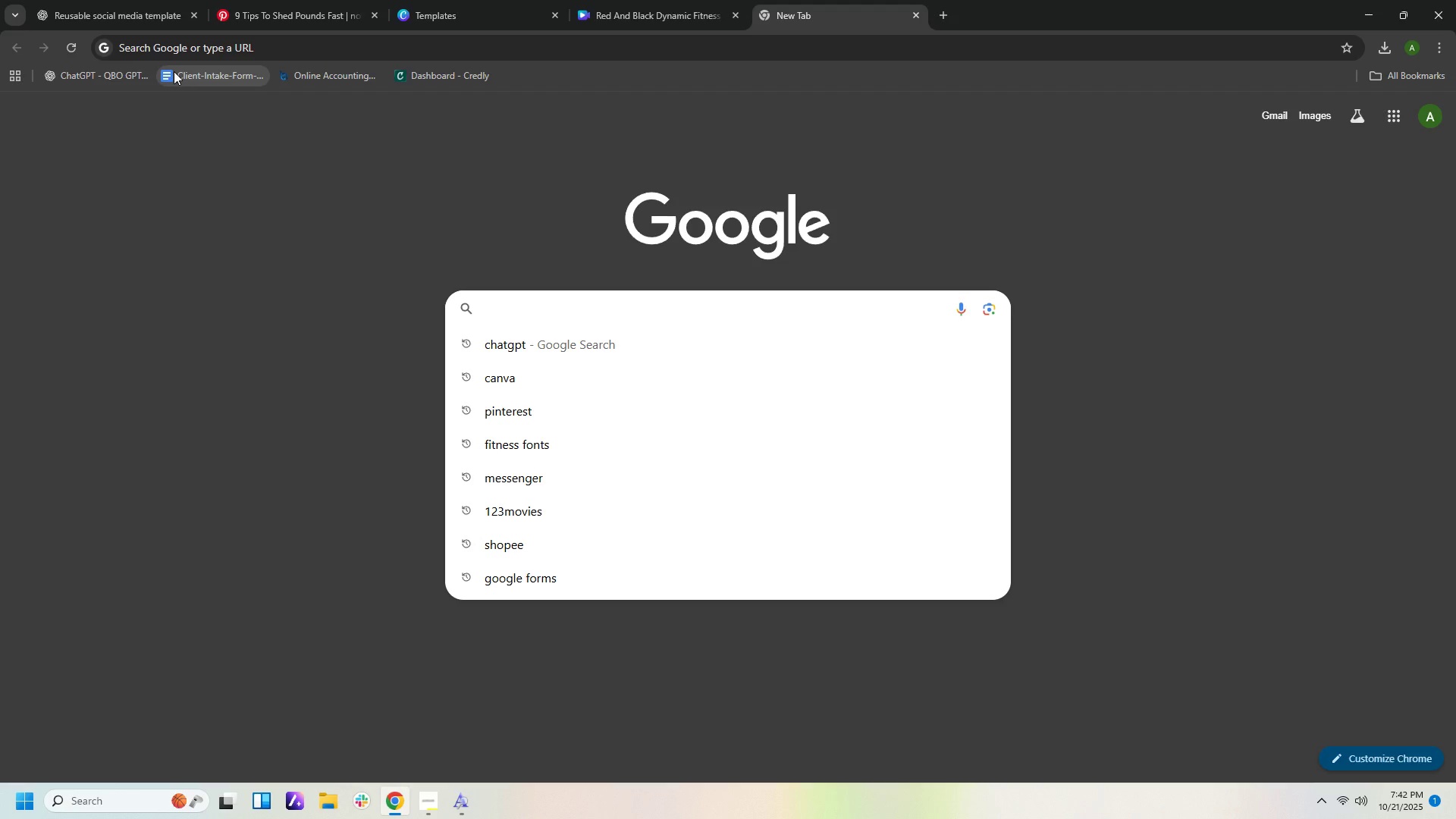 
mouse_move([459, 11])
 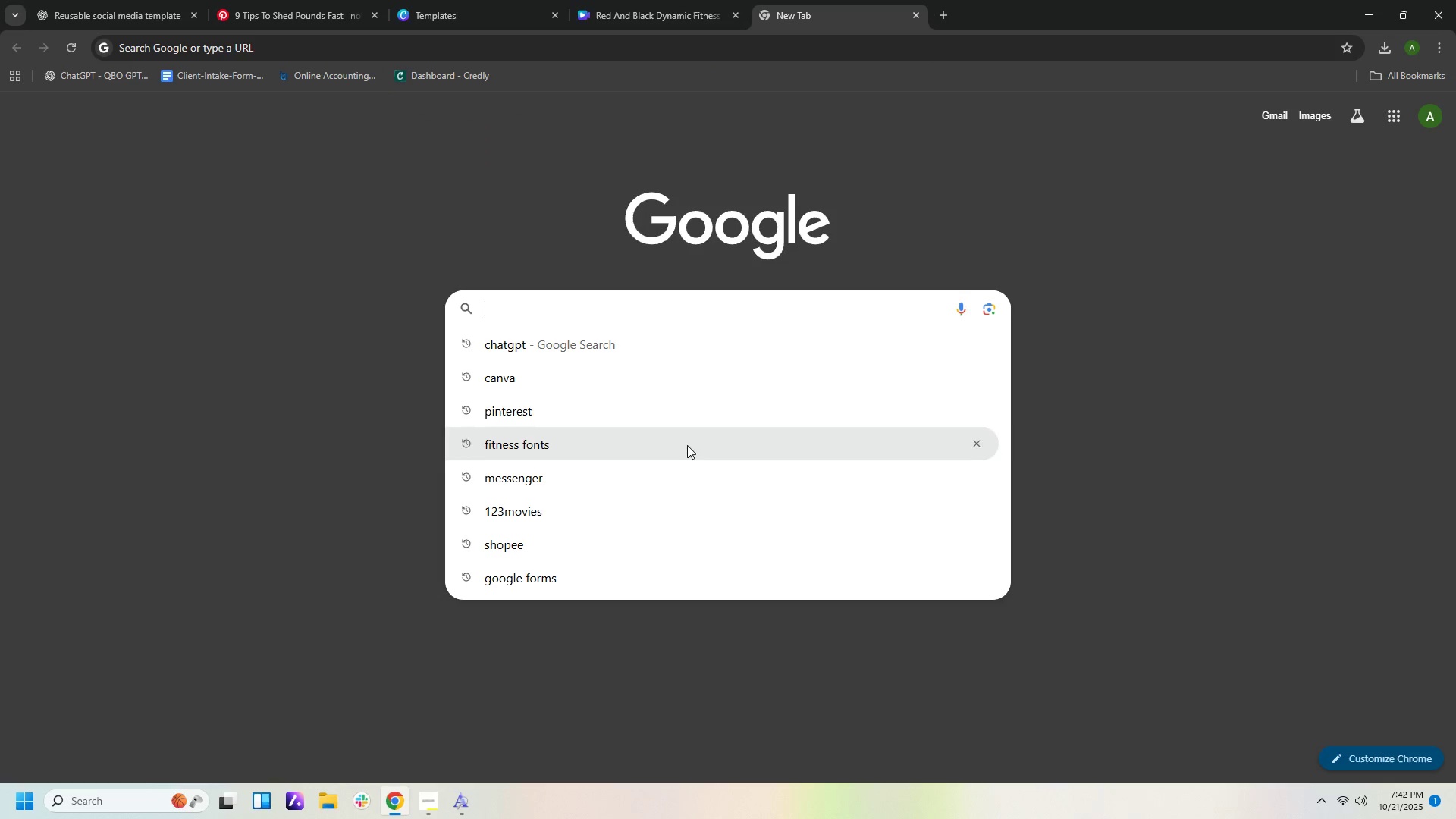 
wait(5.63)
 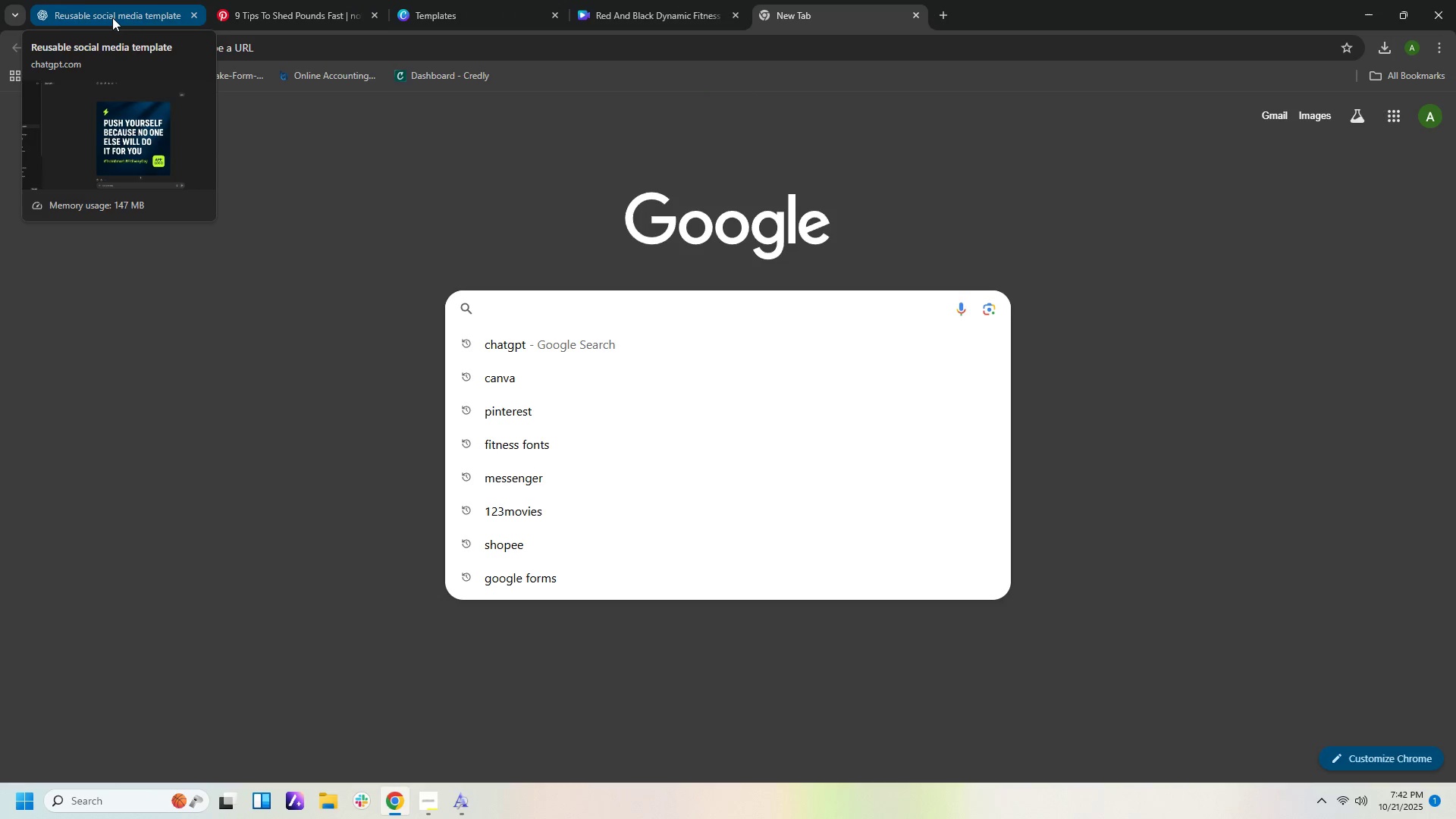 
left_click([369, 46])
 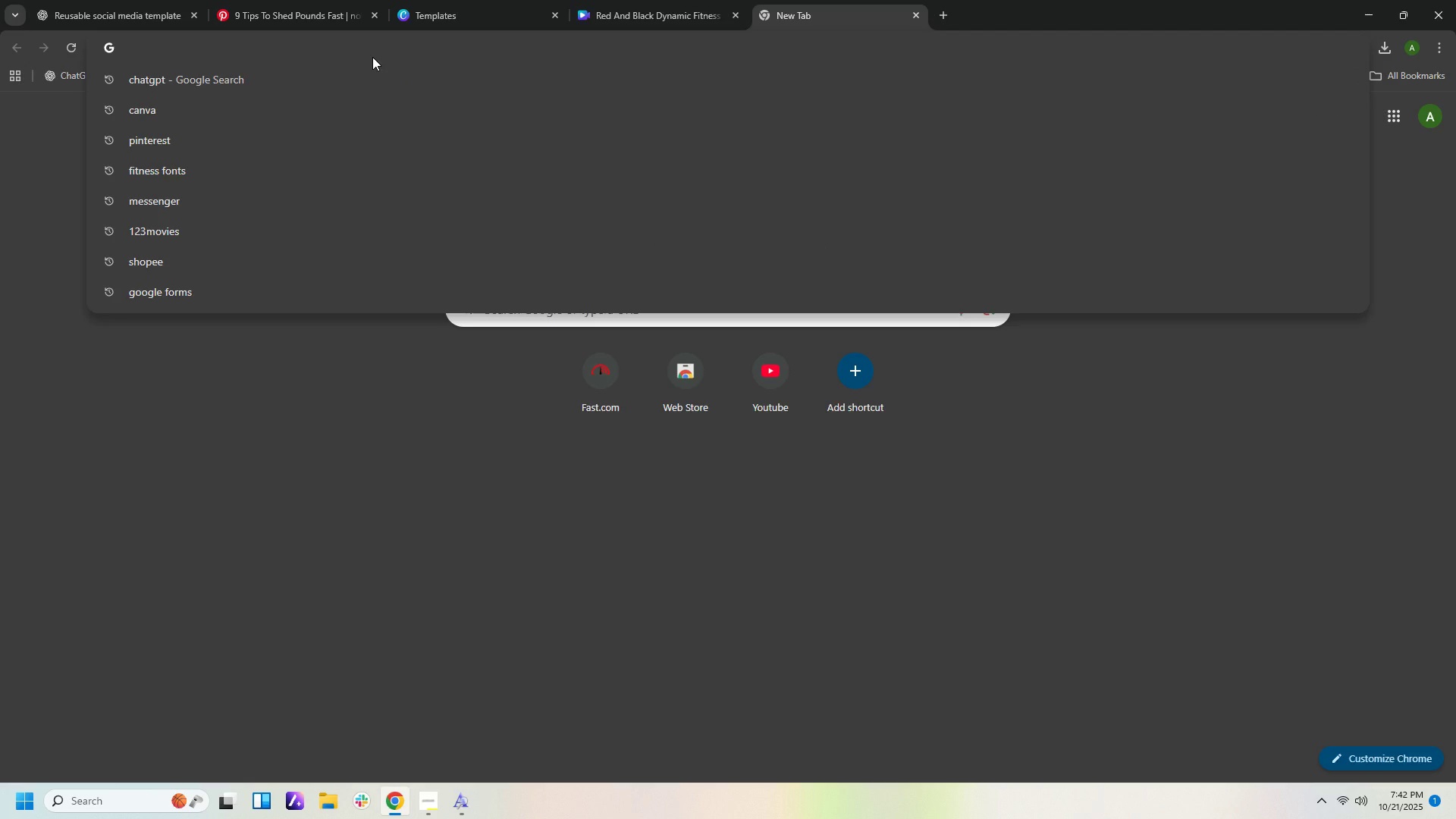 
type(canva)
 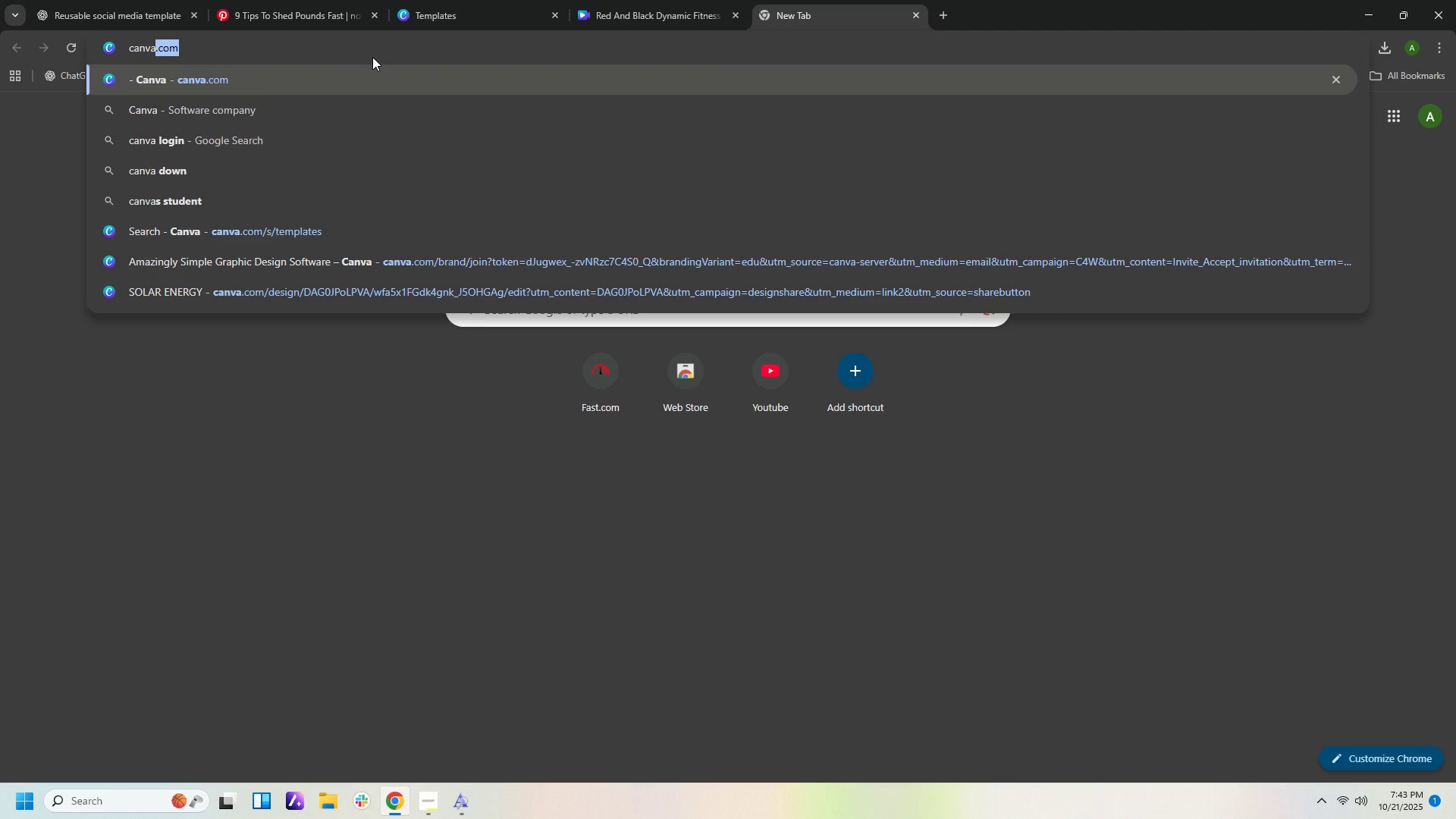 
key(Enter)
 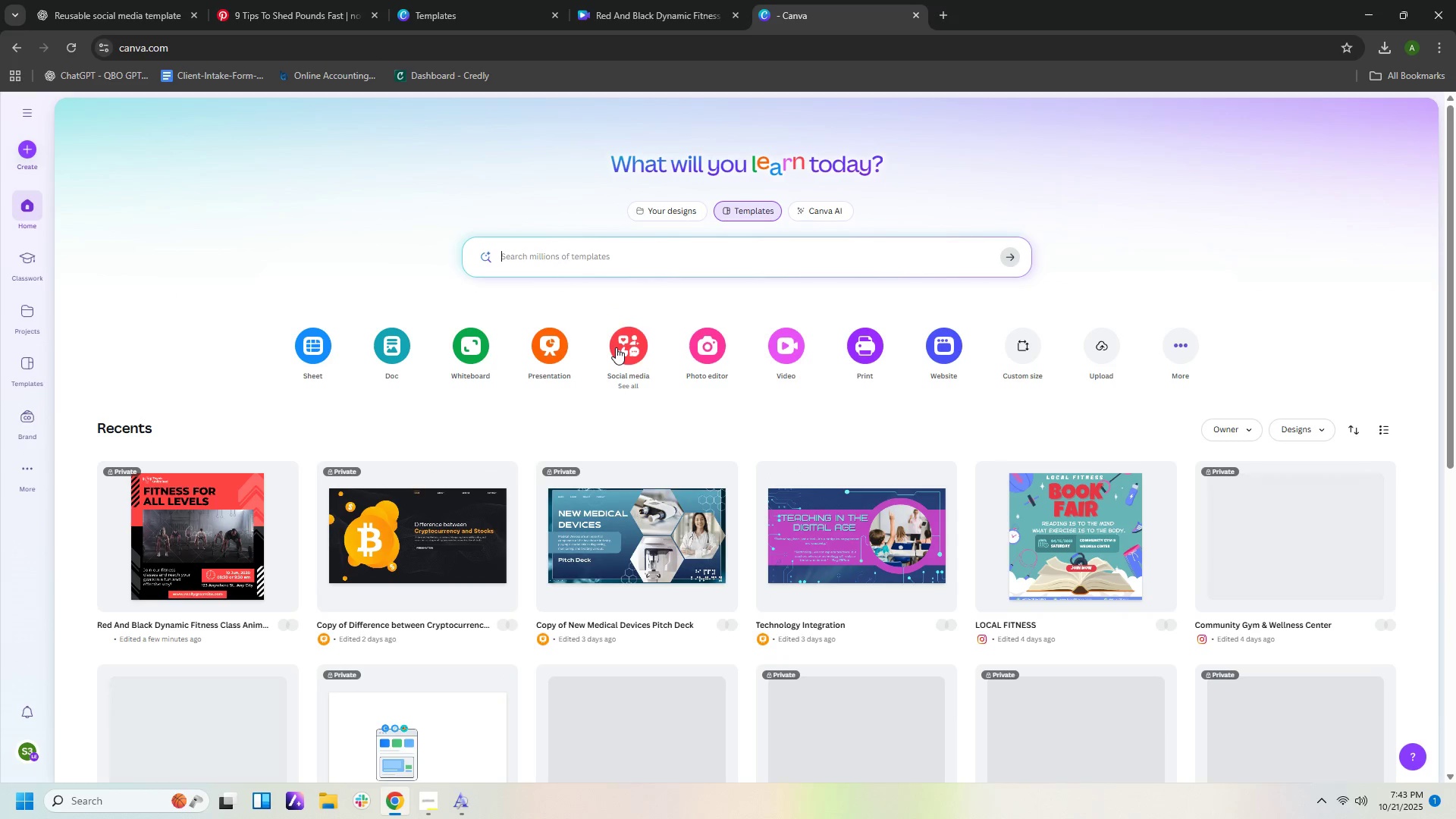 
wait(23.98)
 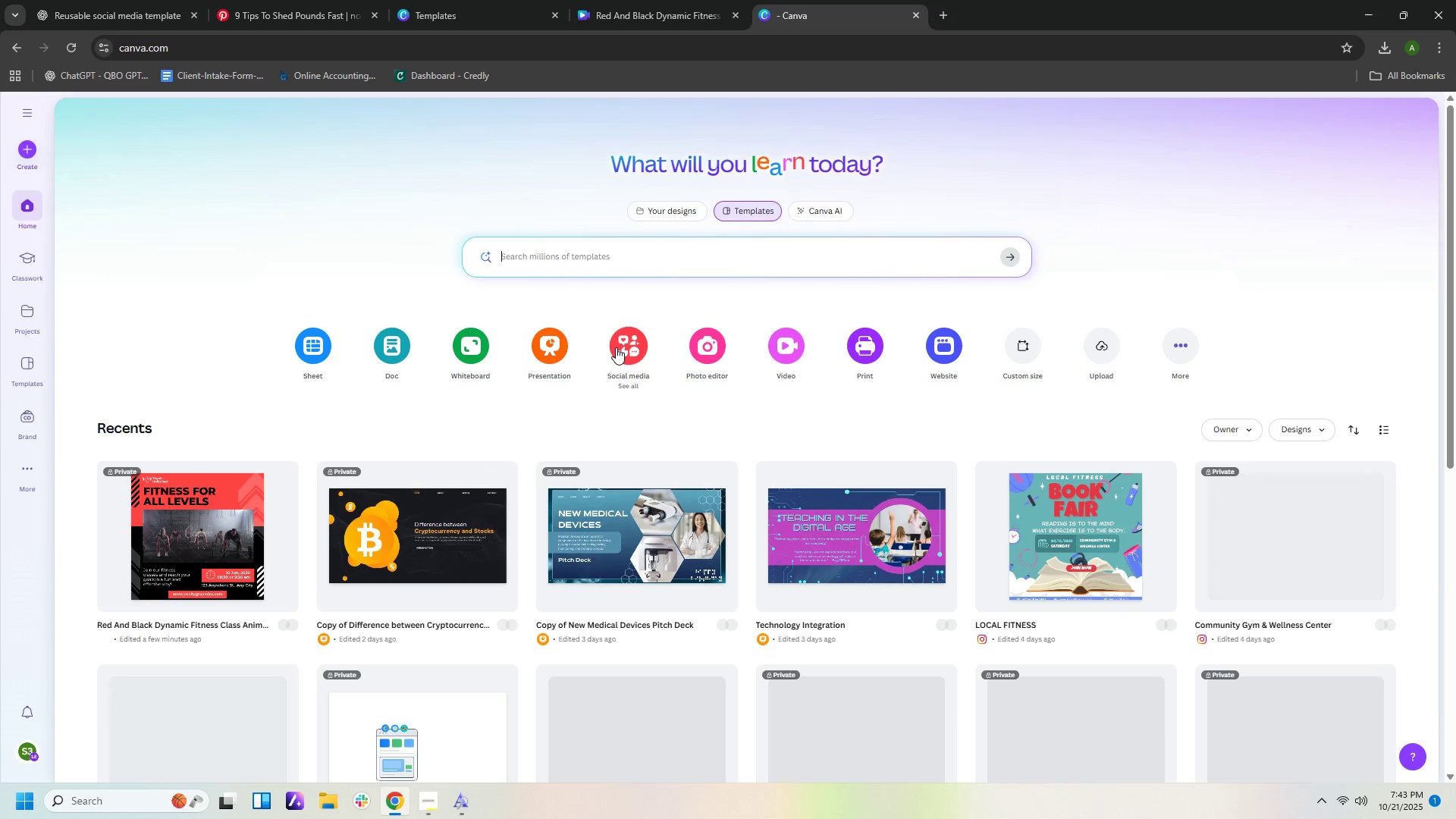 
mouse_move([665, 530])
 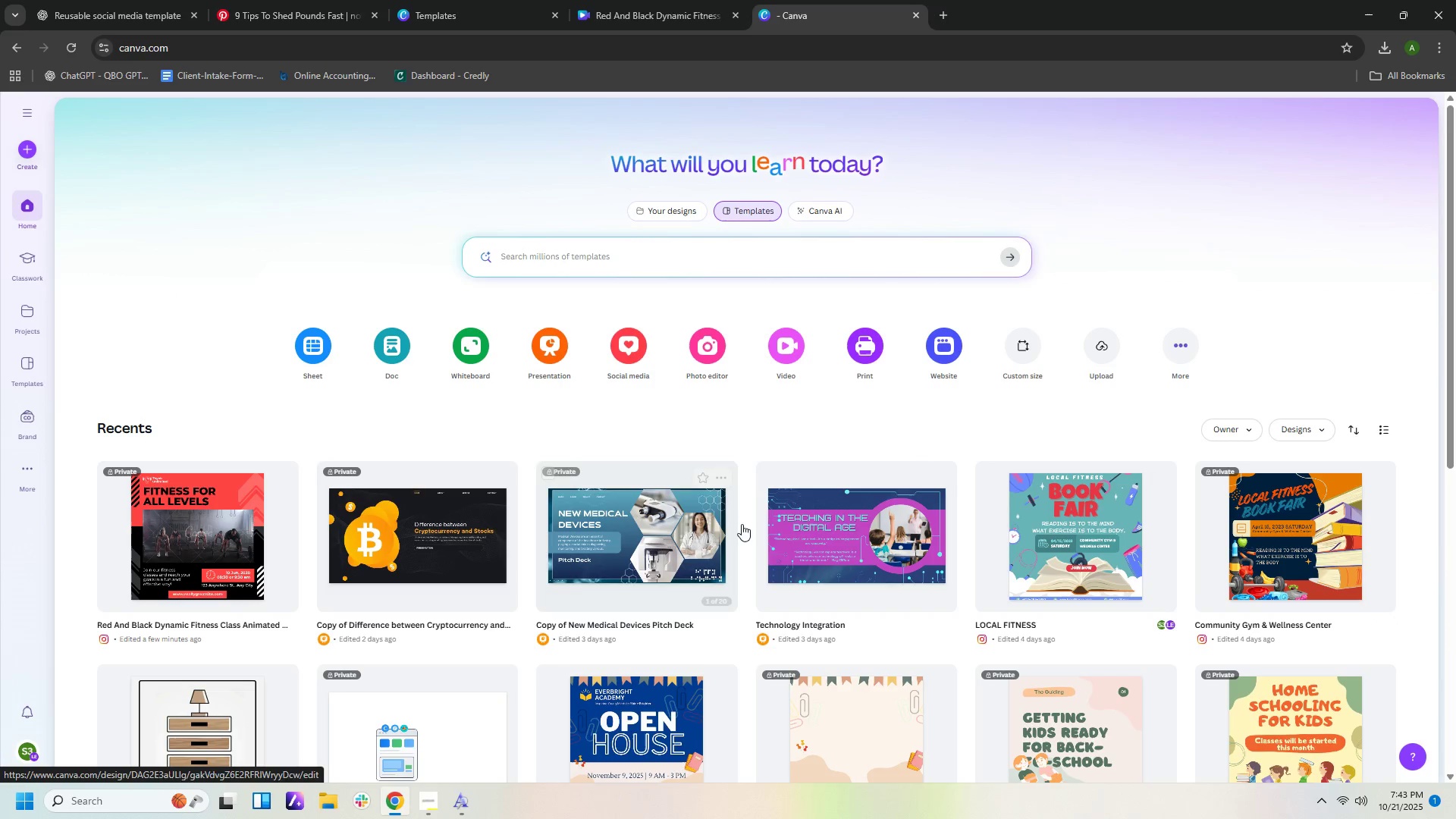 
wait(7.51)
 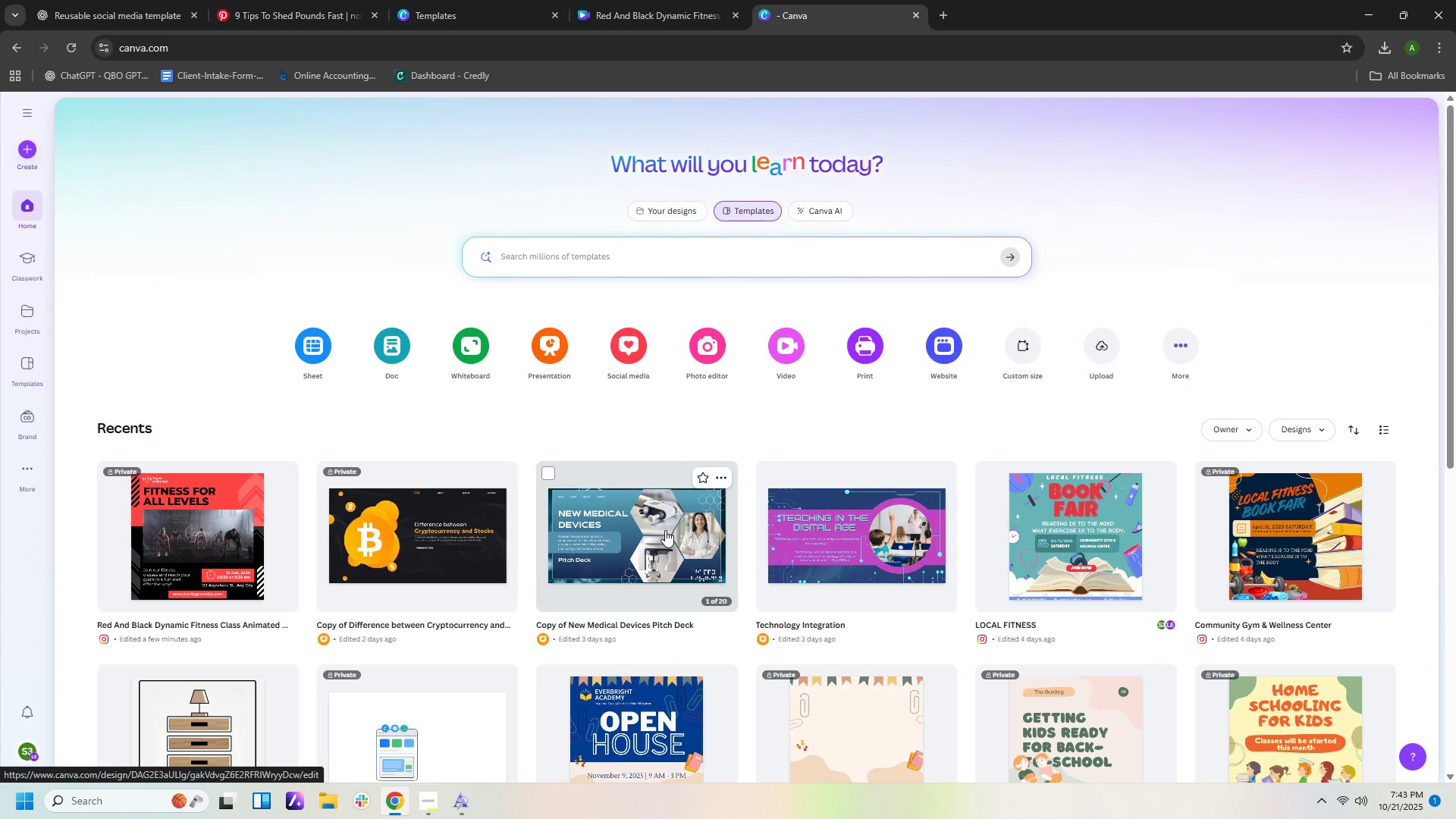 
left_click([729, 215])
 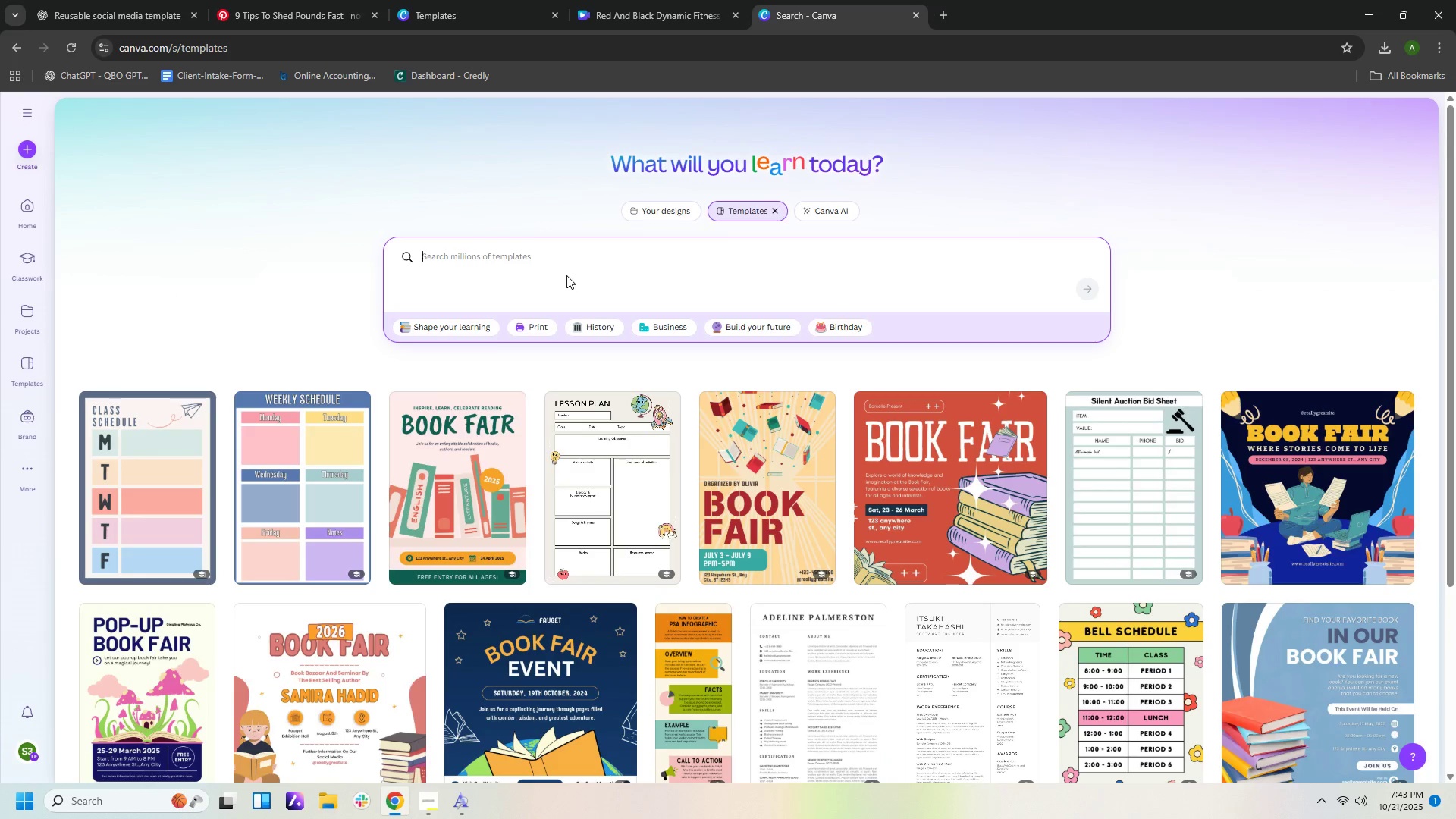 
wait(20.95)
 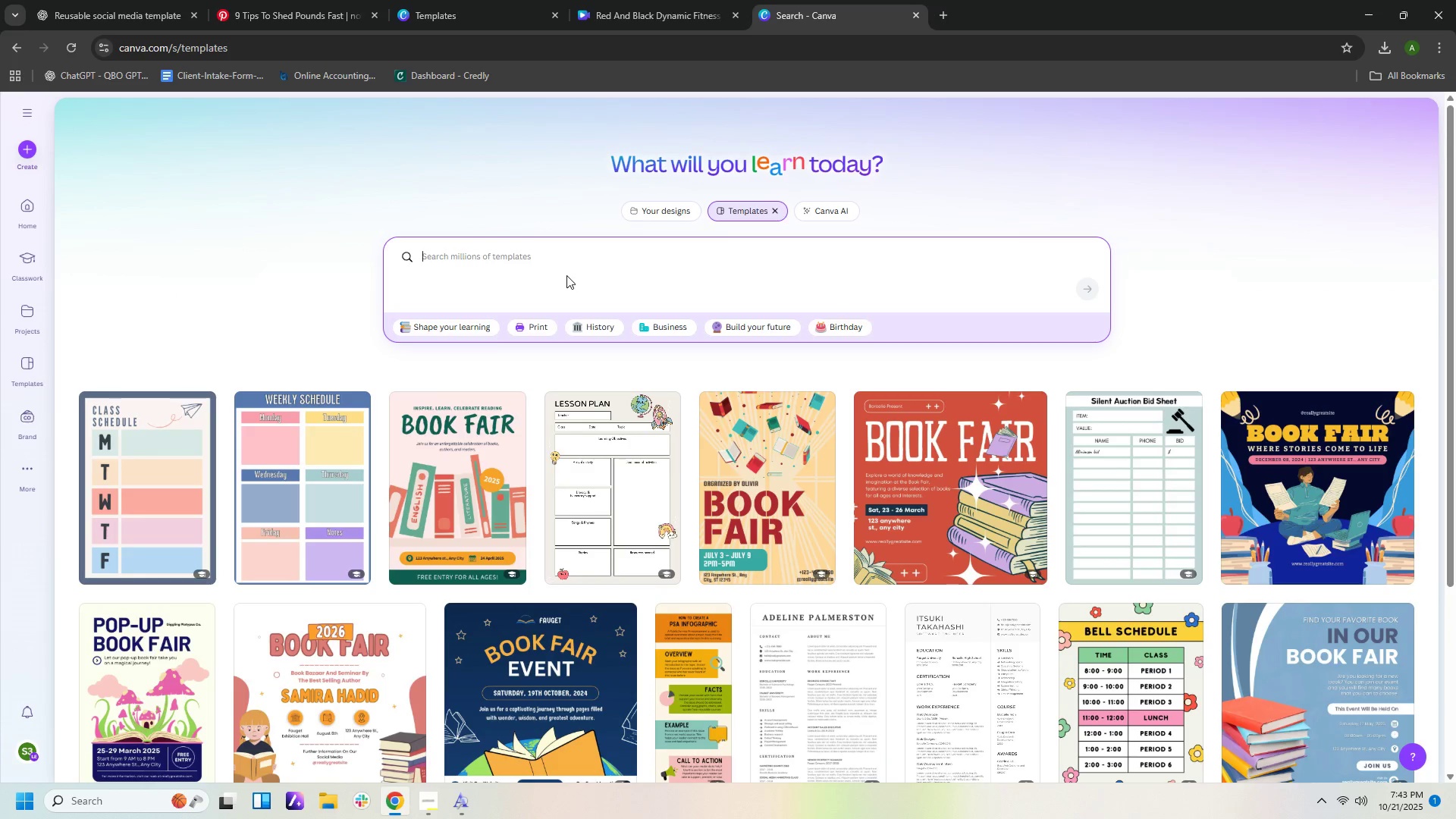 
type(fit)
key(Backspace)
key(Backspace)
key(Backspace)
type(instagre)
key(Backspace)
key(Backspace)
type(ram post fi=)
key(Backspace)
key(Backspace)
type(or fitness)
 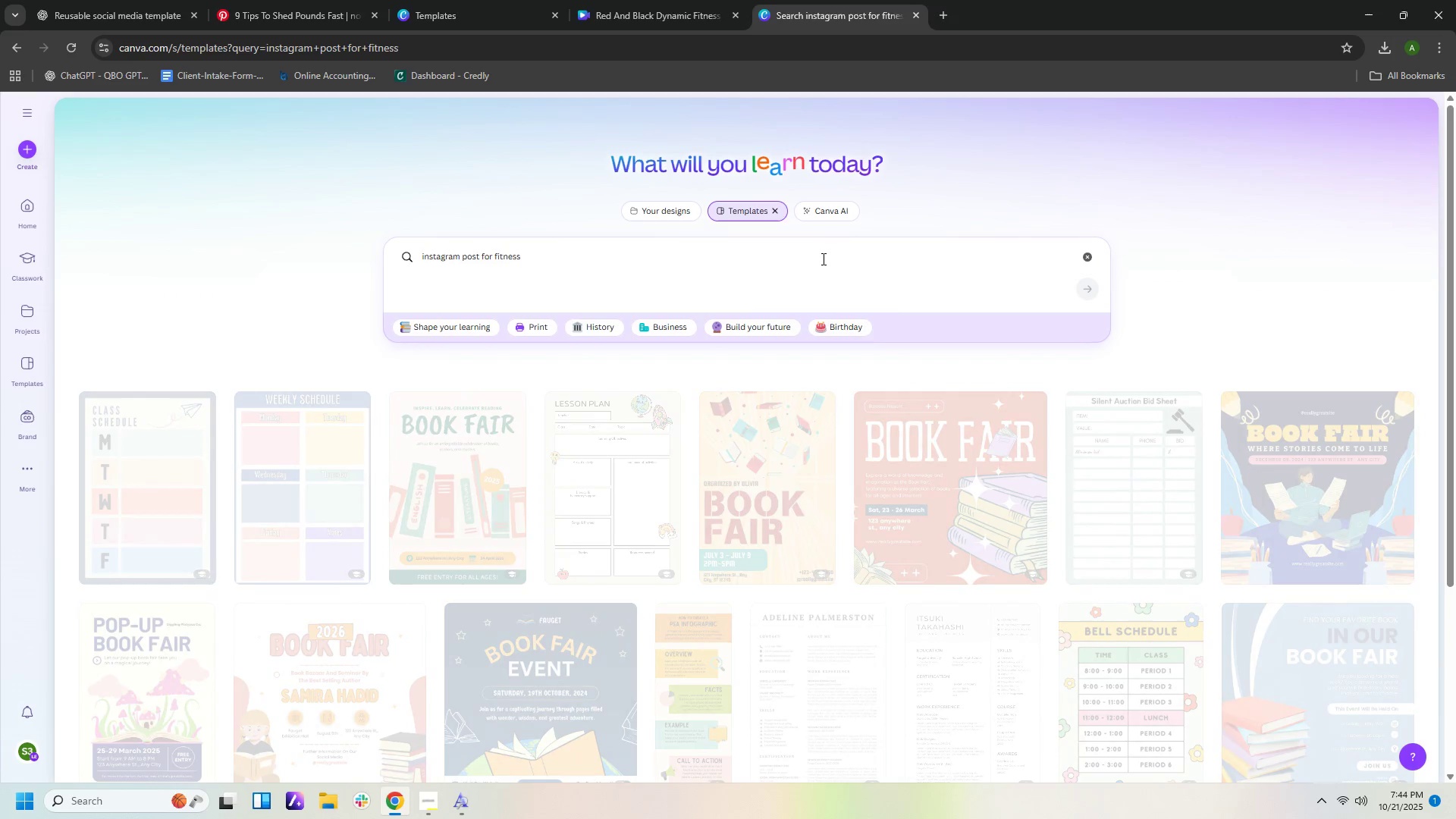 
key(Enter)
 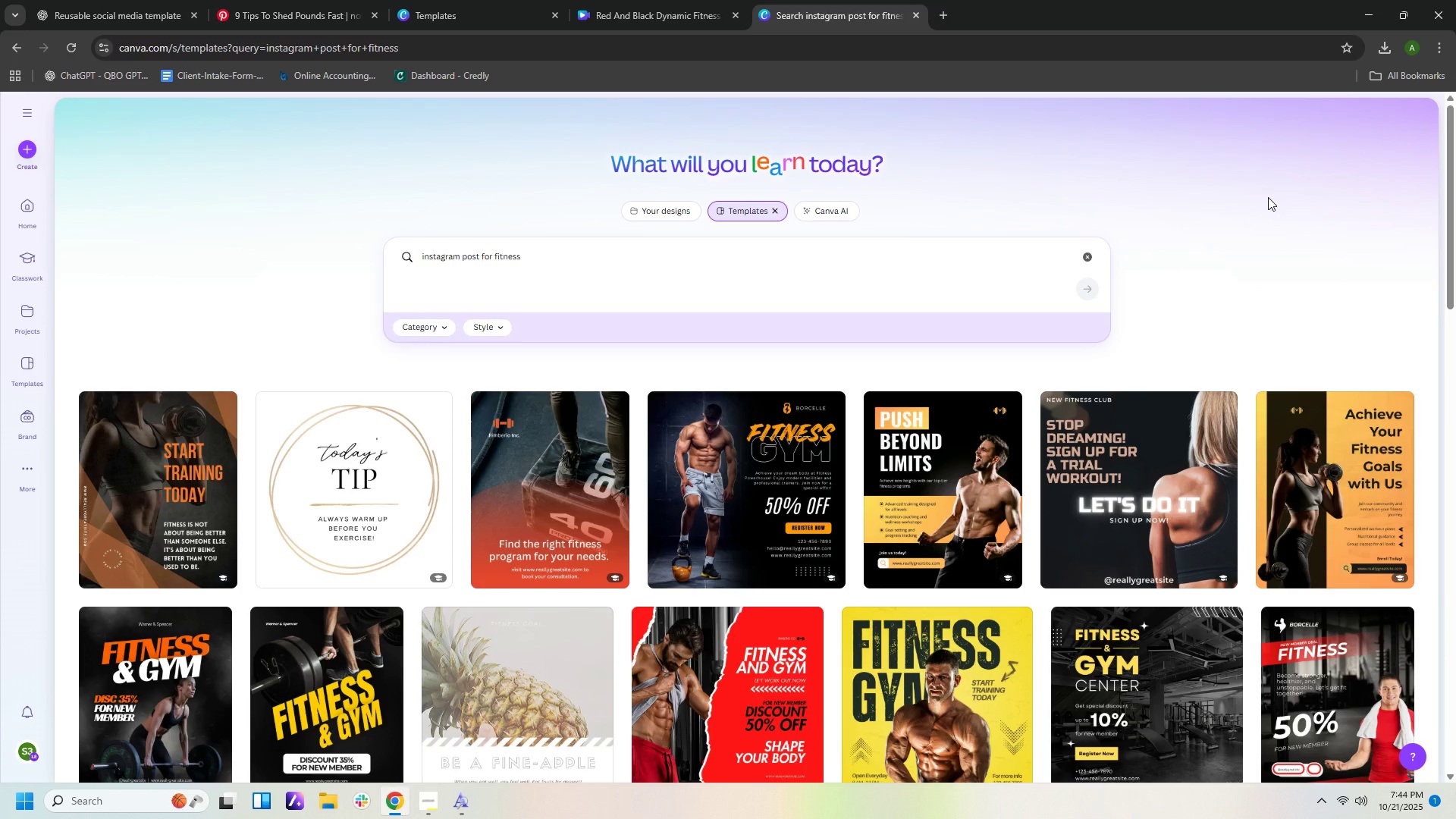 
wait(17.43)
 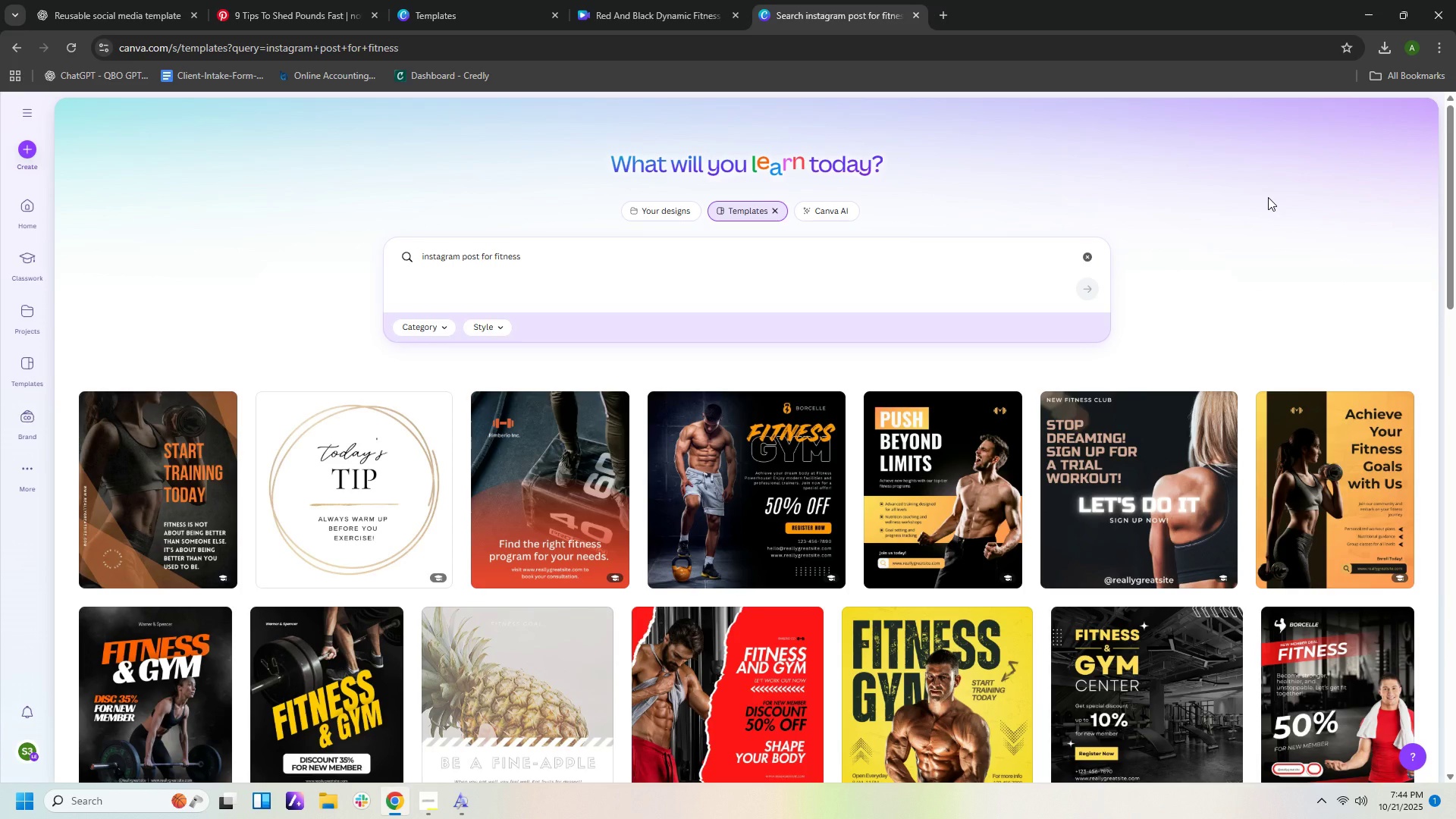 
left_click([596, 506])
 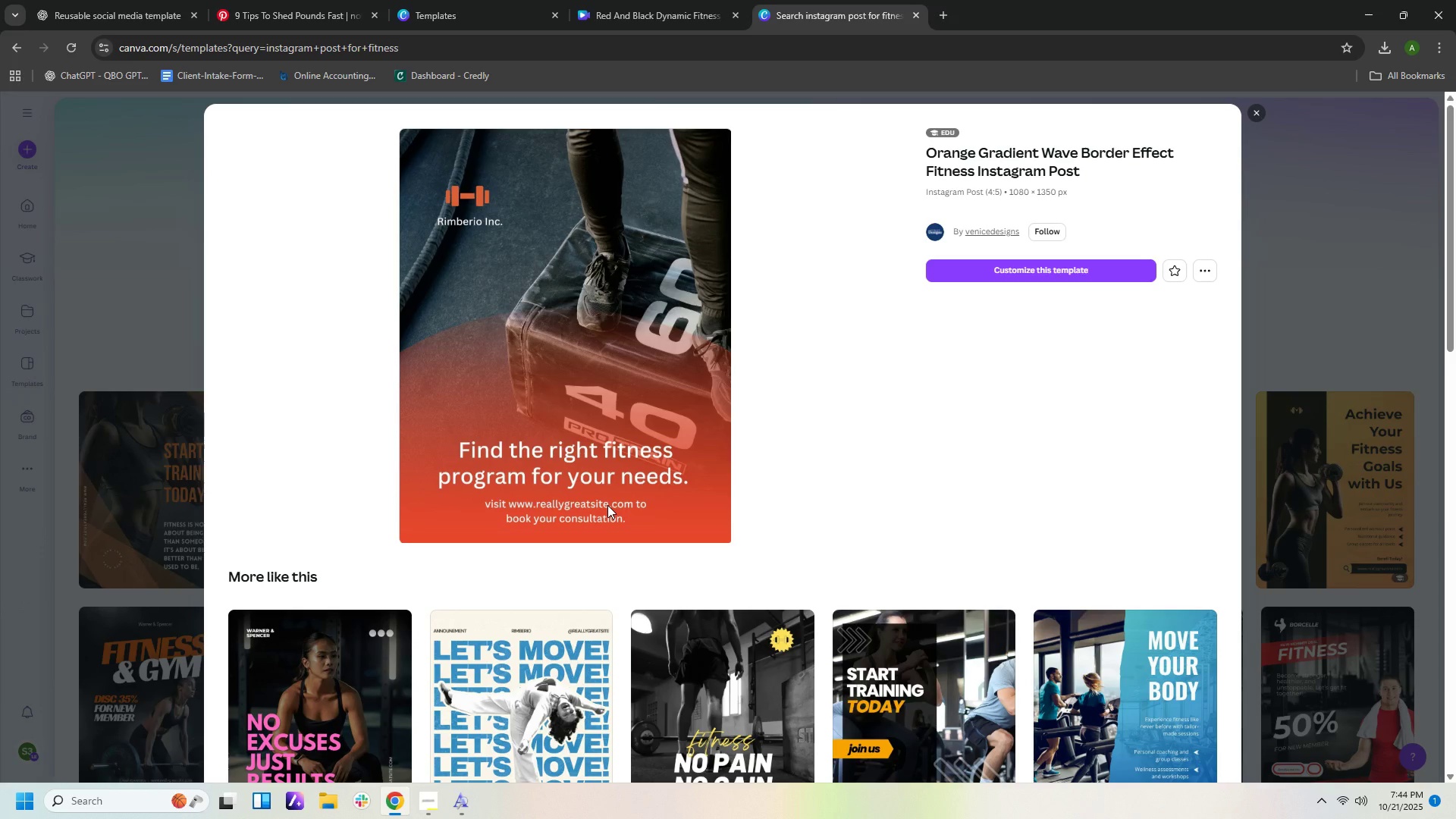 
wait(32.86)
 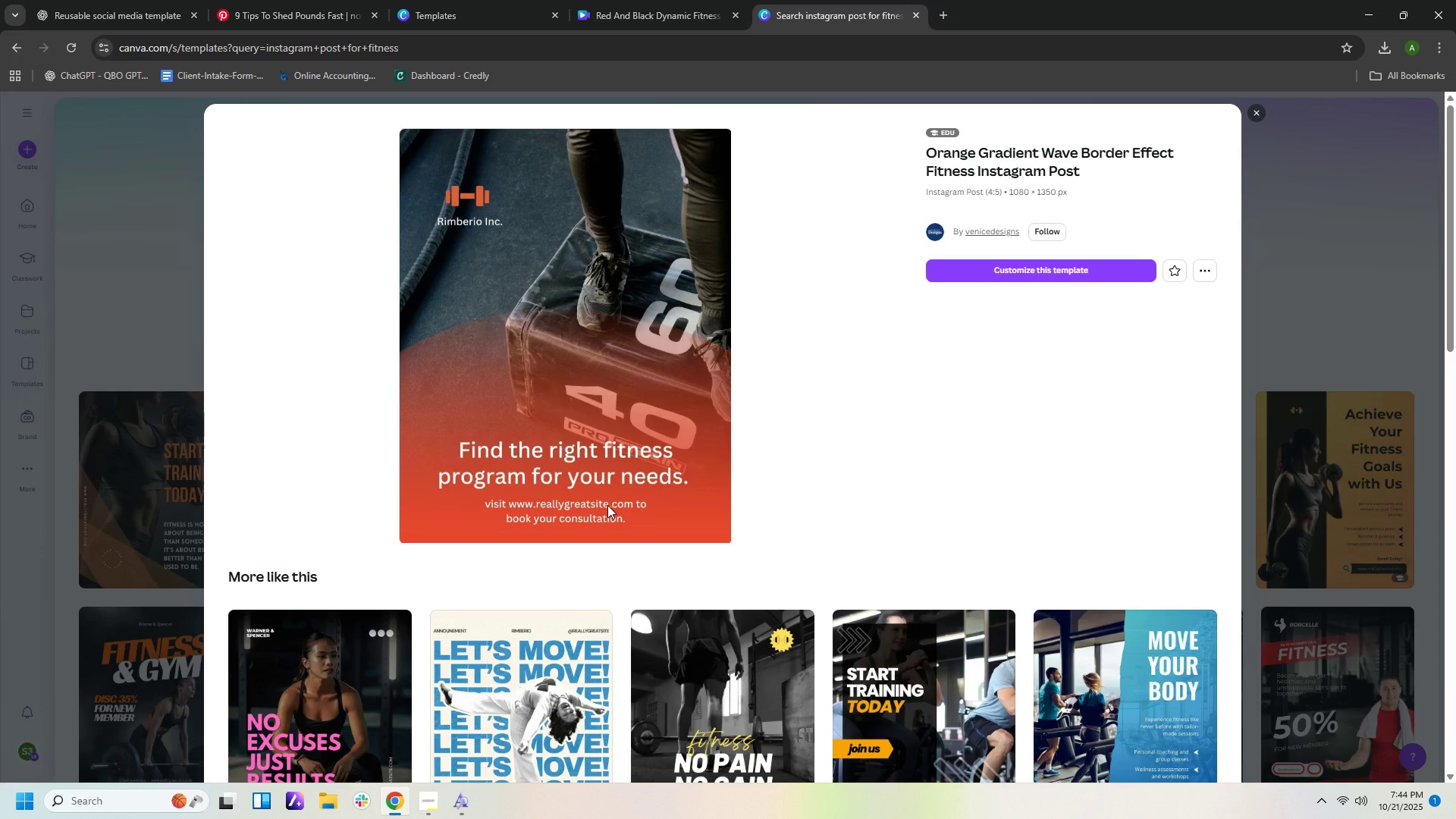 
scroll: coordinate [1061, 591], scroll_direction: down, amount: 2.0
 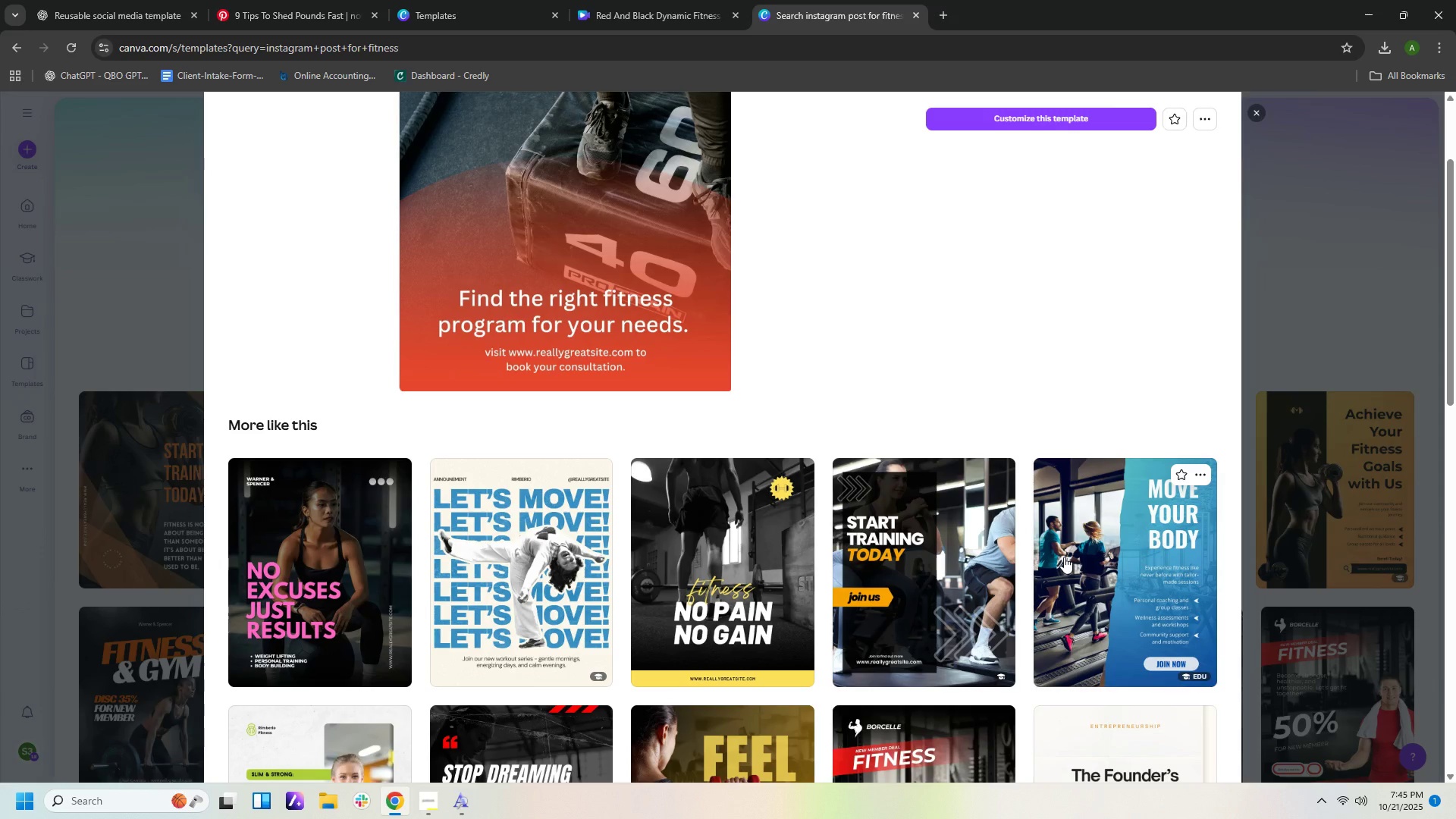 
wait(22.35)
 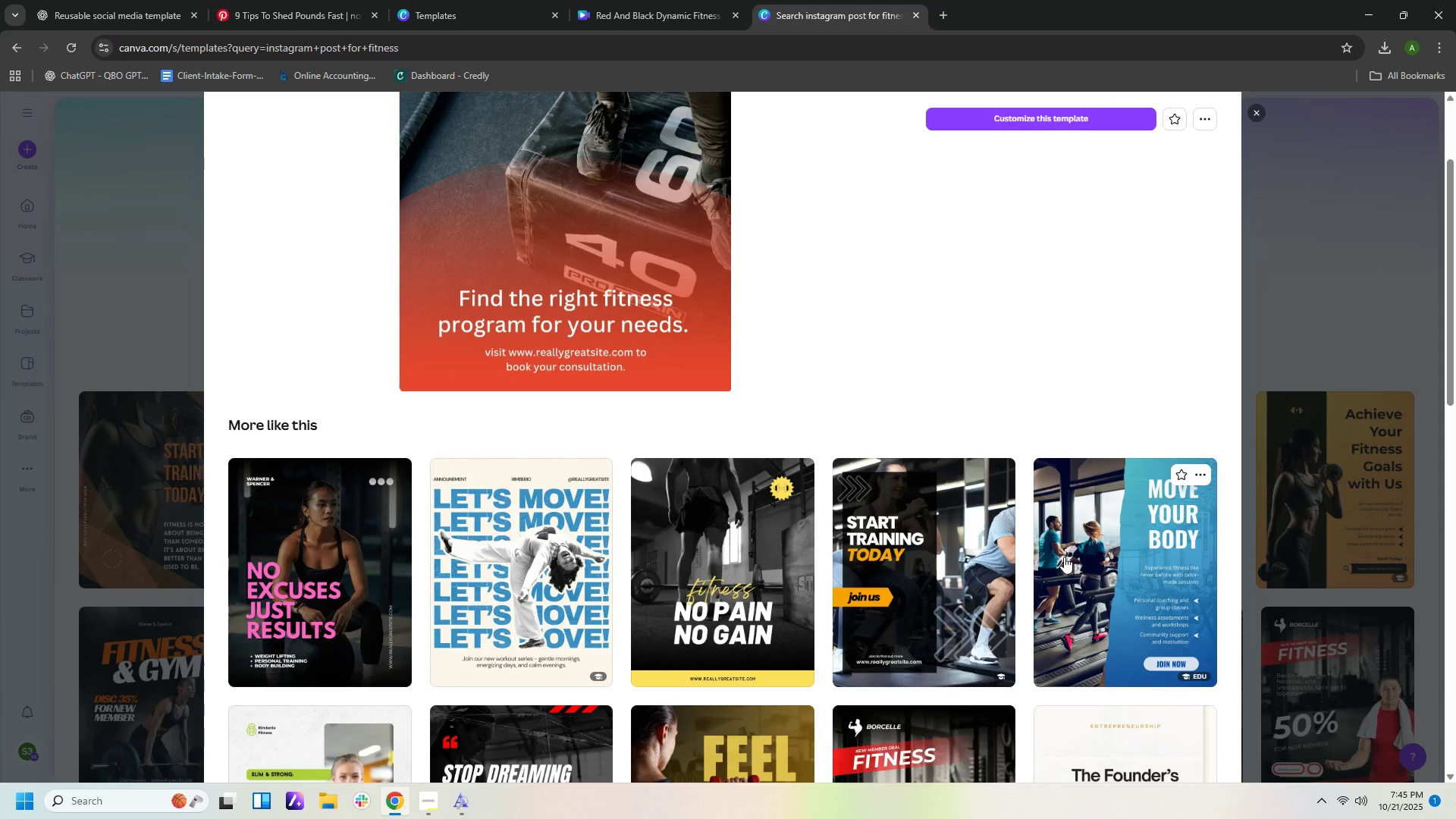 
left_click([767, 555])
 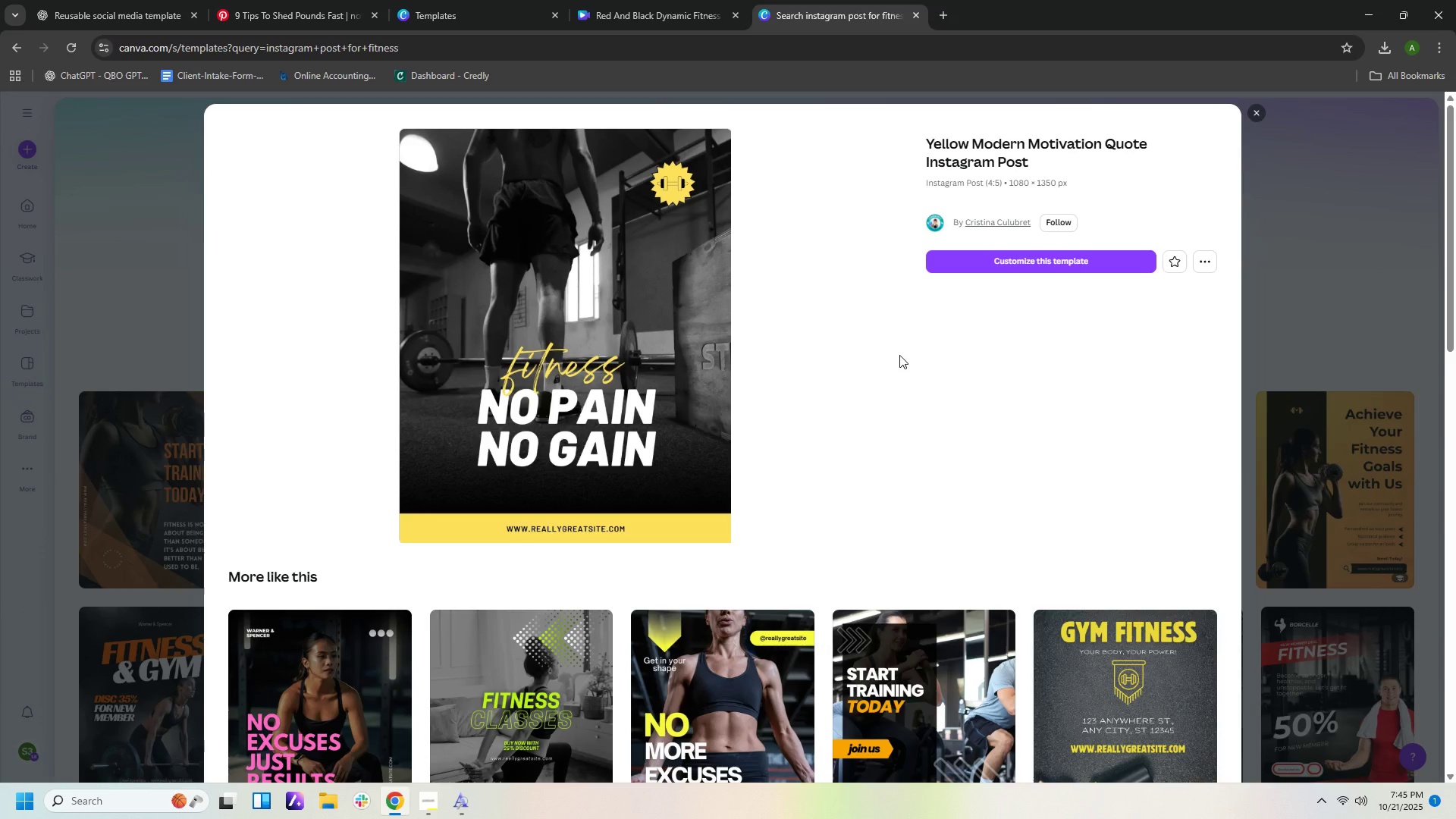 
wait(32.38)
 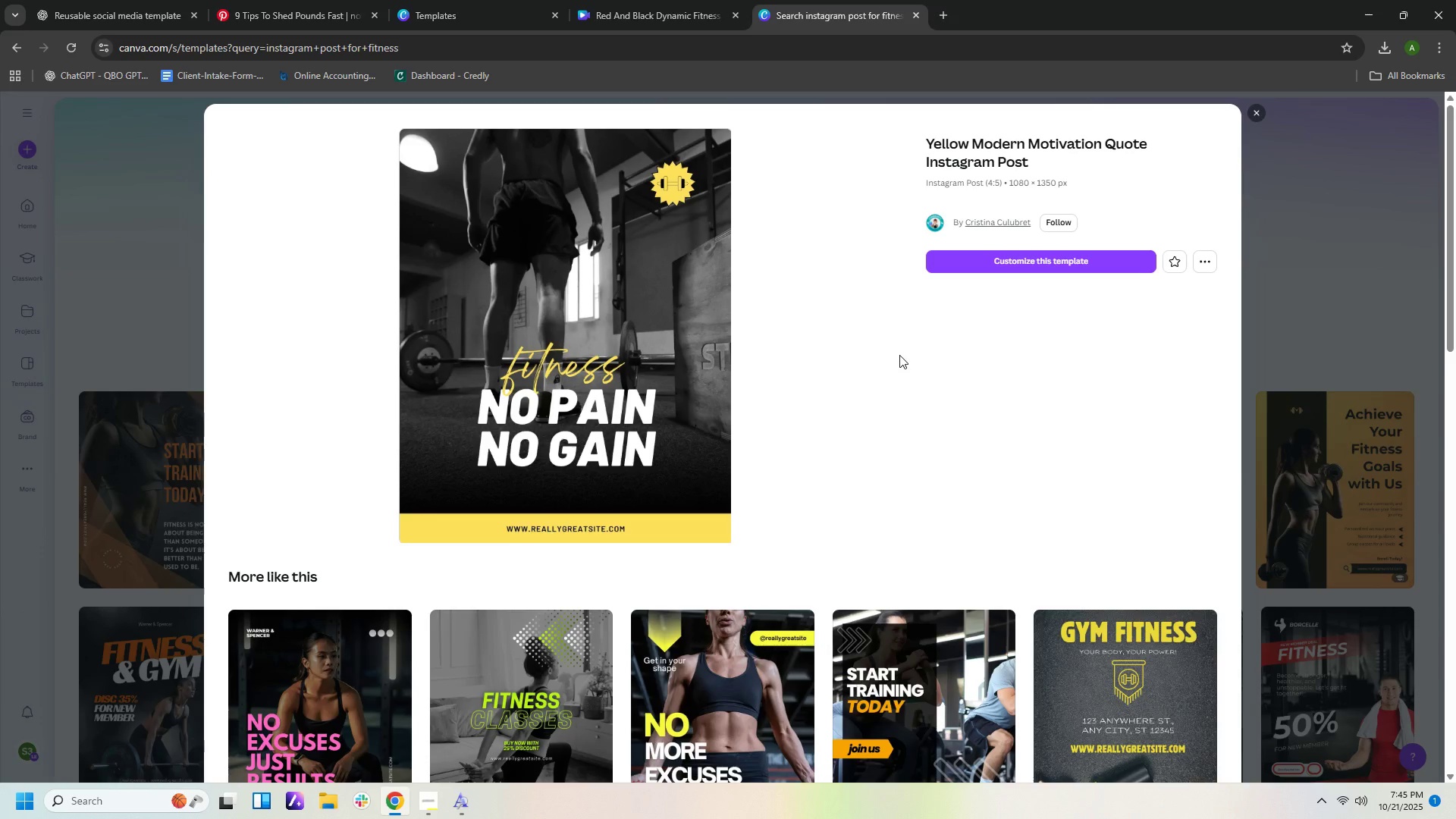 
scroll: coordinate [1034, 648], scroll_direction: down, amount: 2.0
 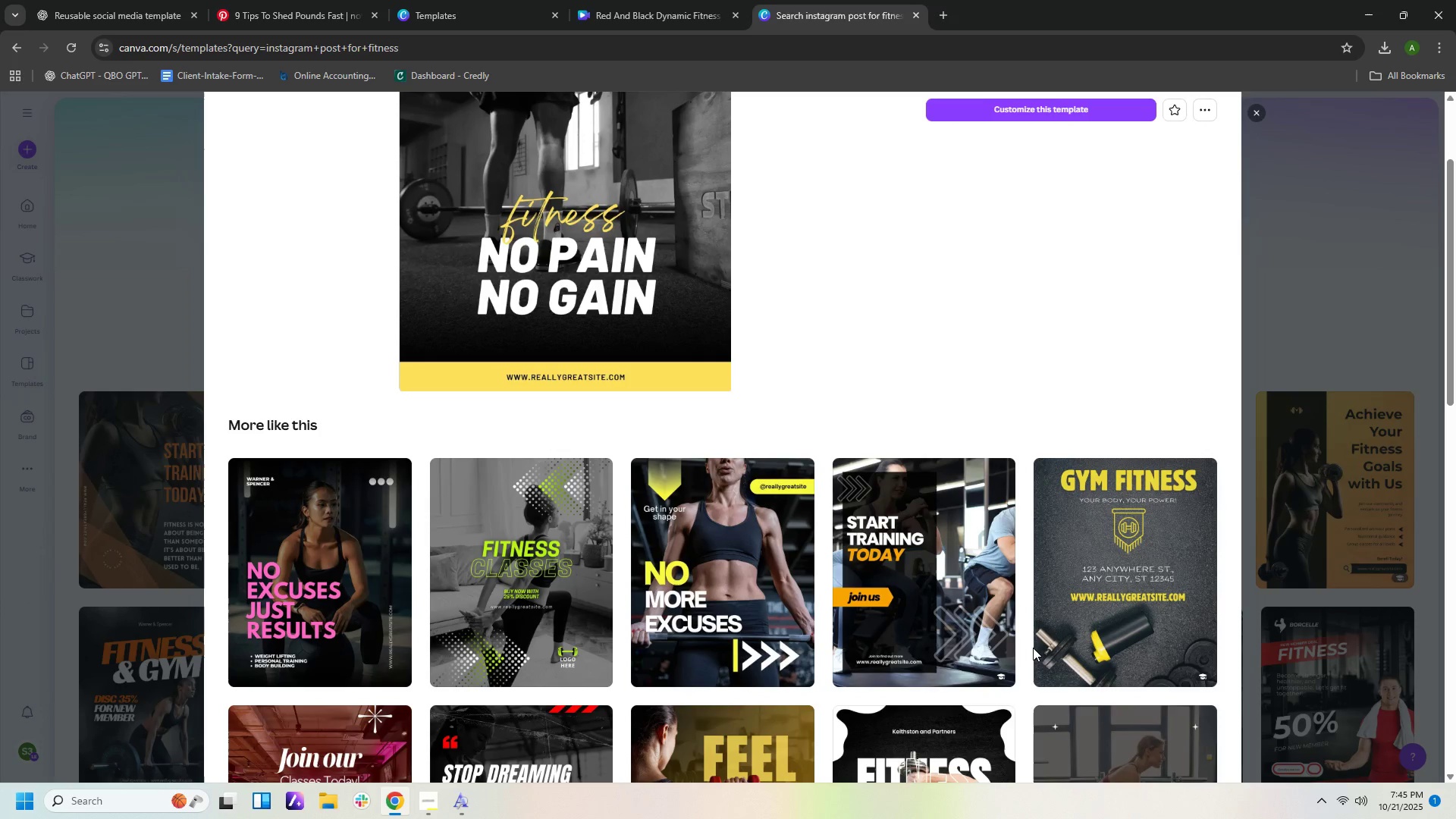 
left_click([1152, 601])
 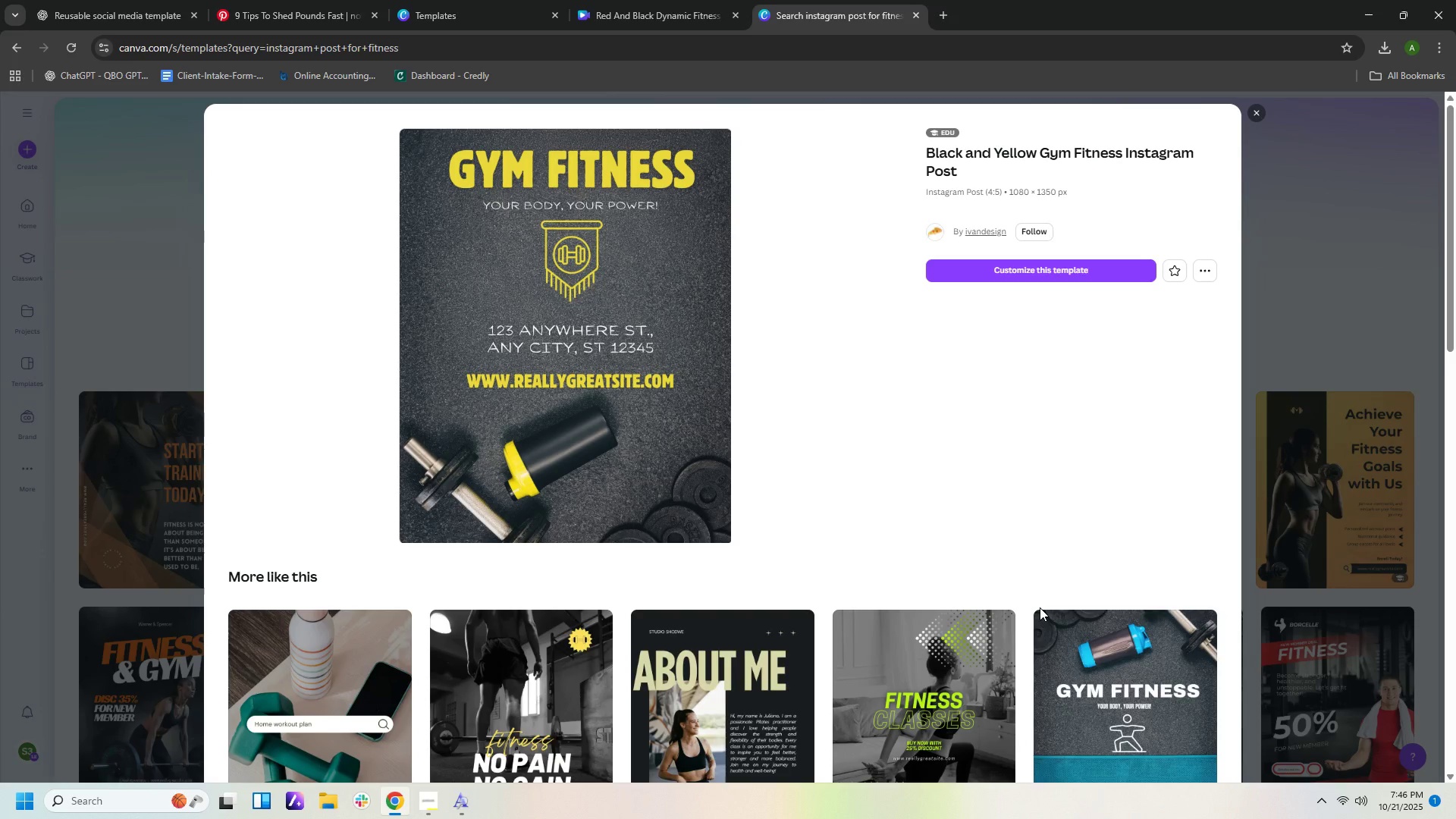 
wait(15.8)
 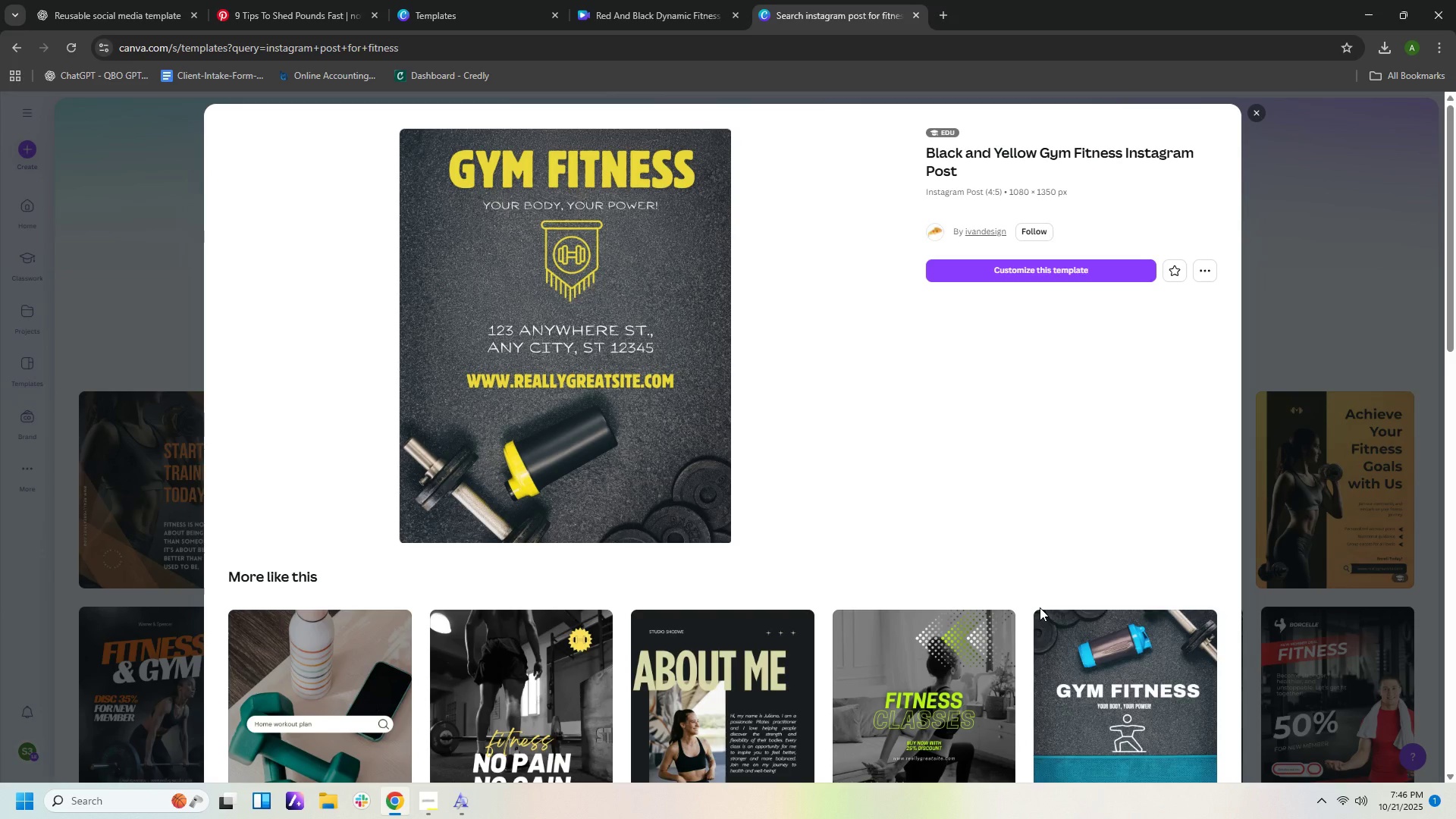 
left_click([1015, 268])
 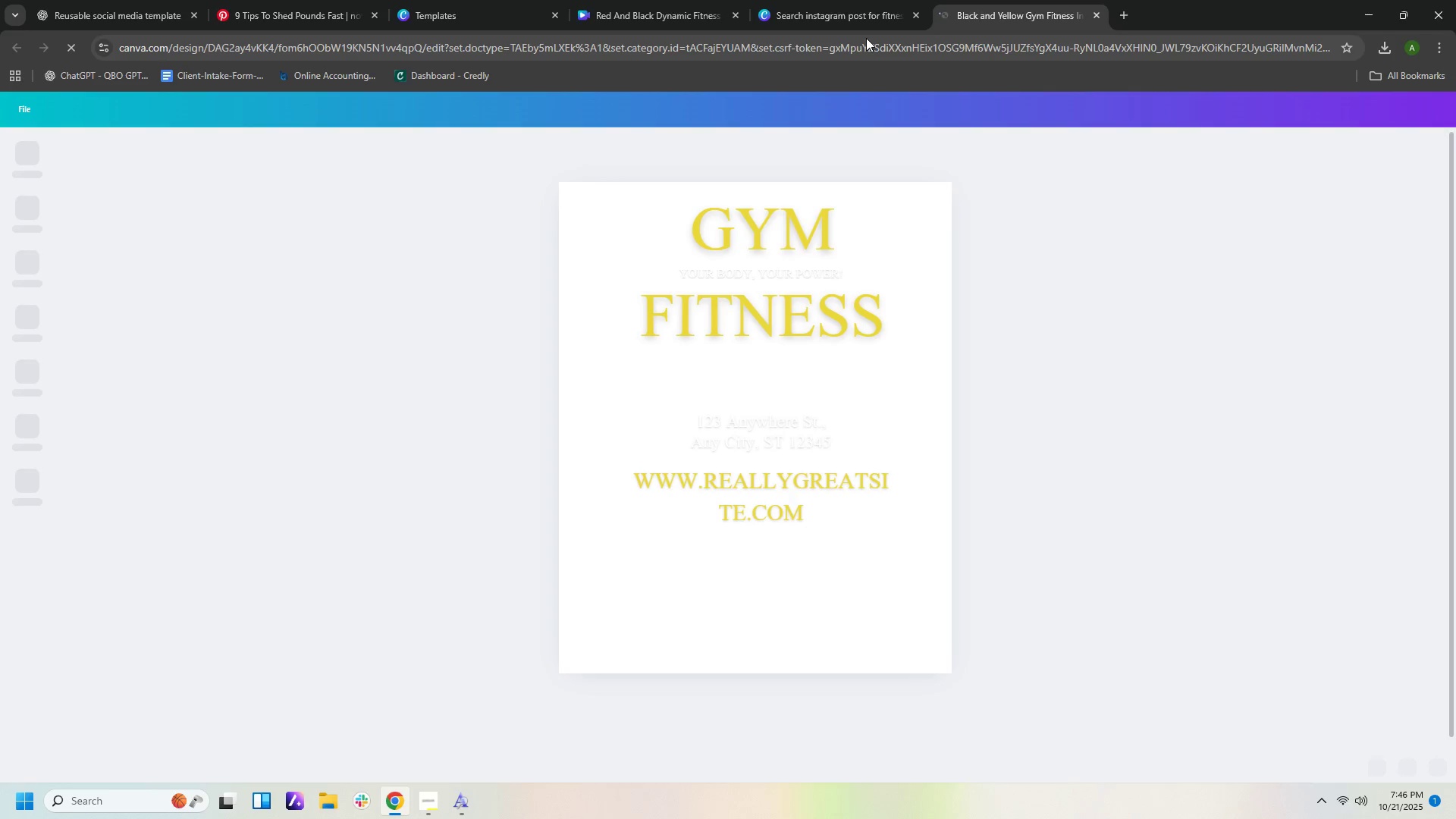 
wait(9.17)
 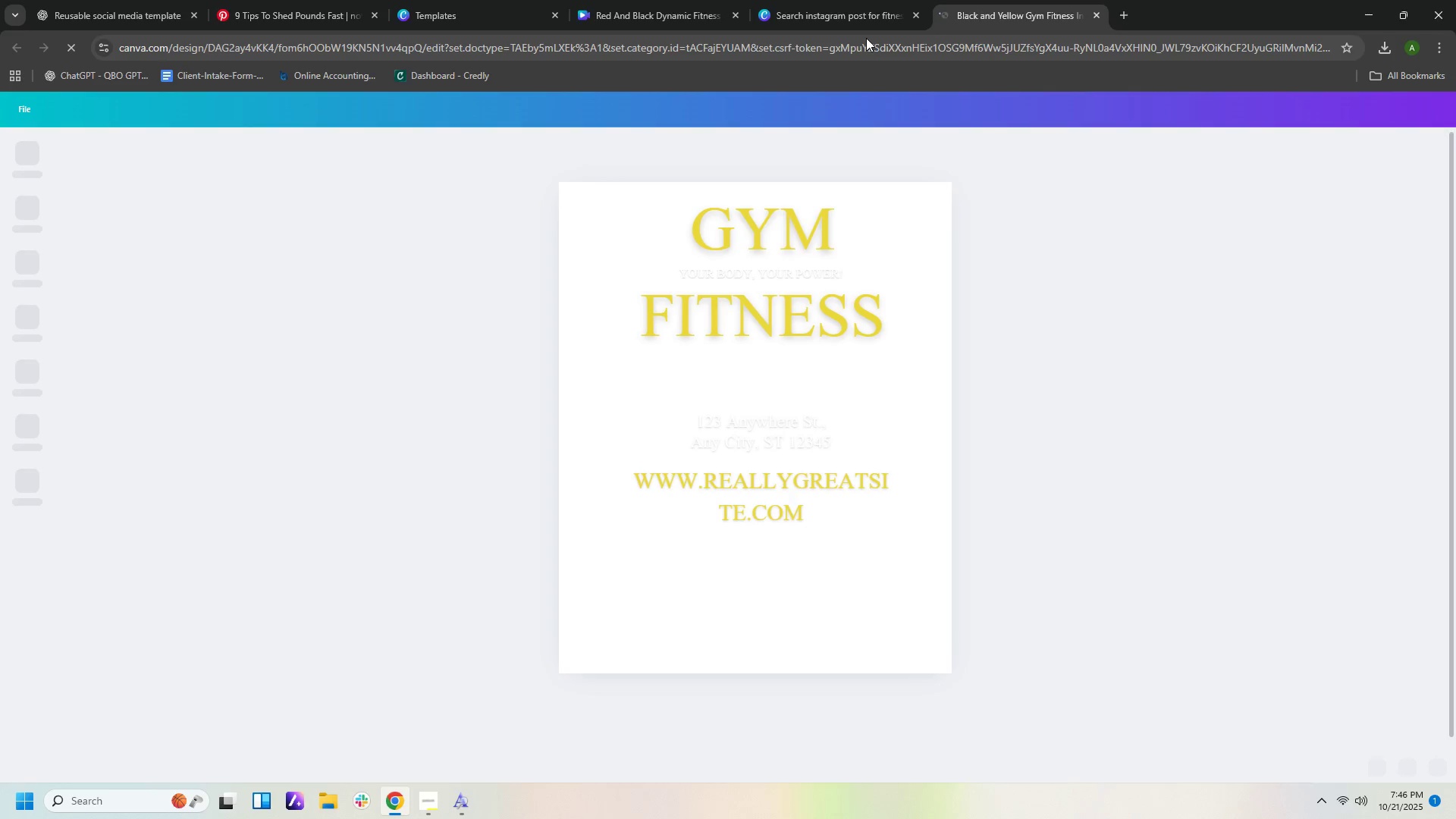 
left_click([827, 439])
 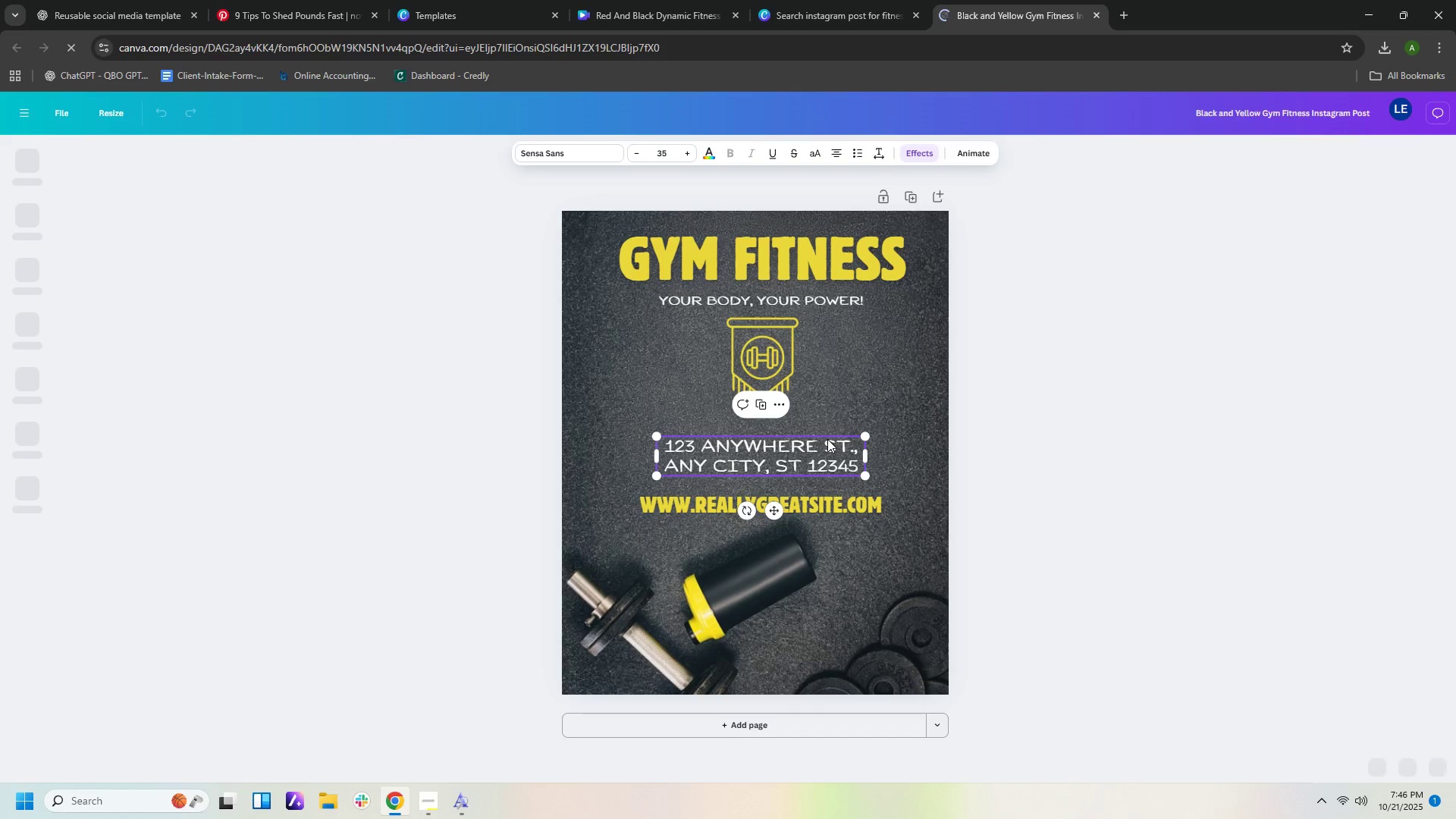 
key(Delete)
 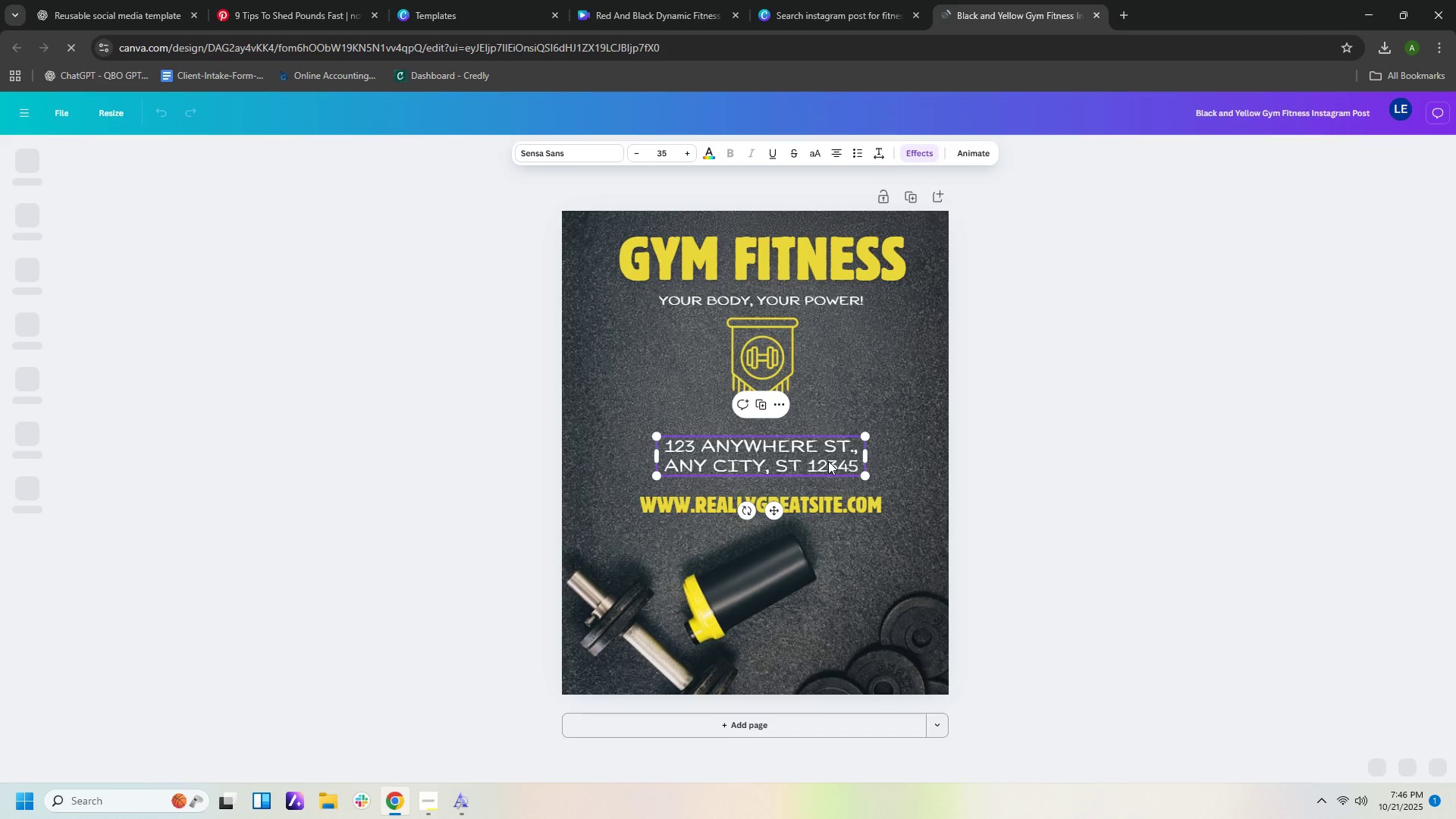 
left_click([828, 461])
 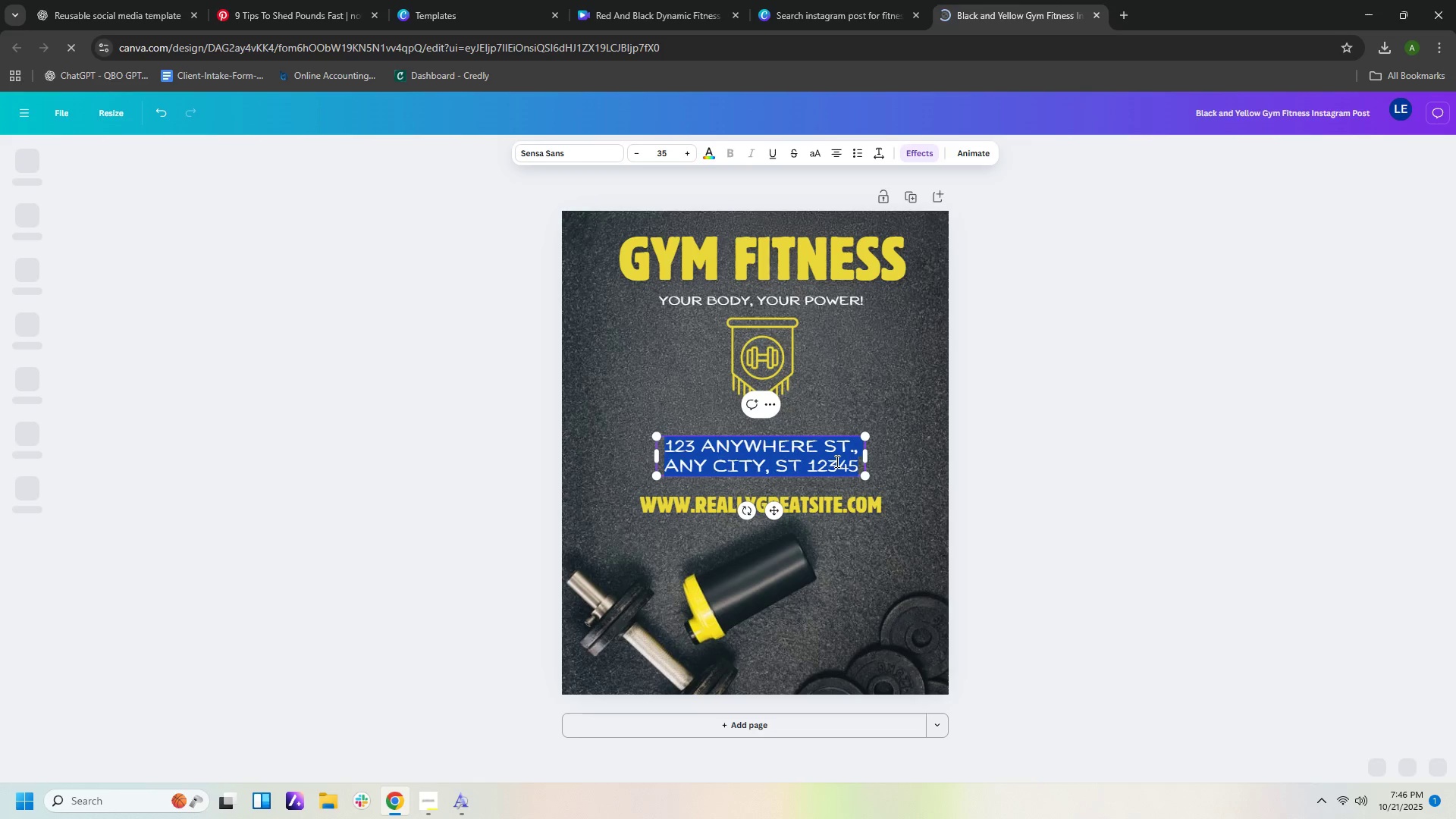 
key(Delete)
 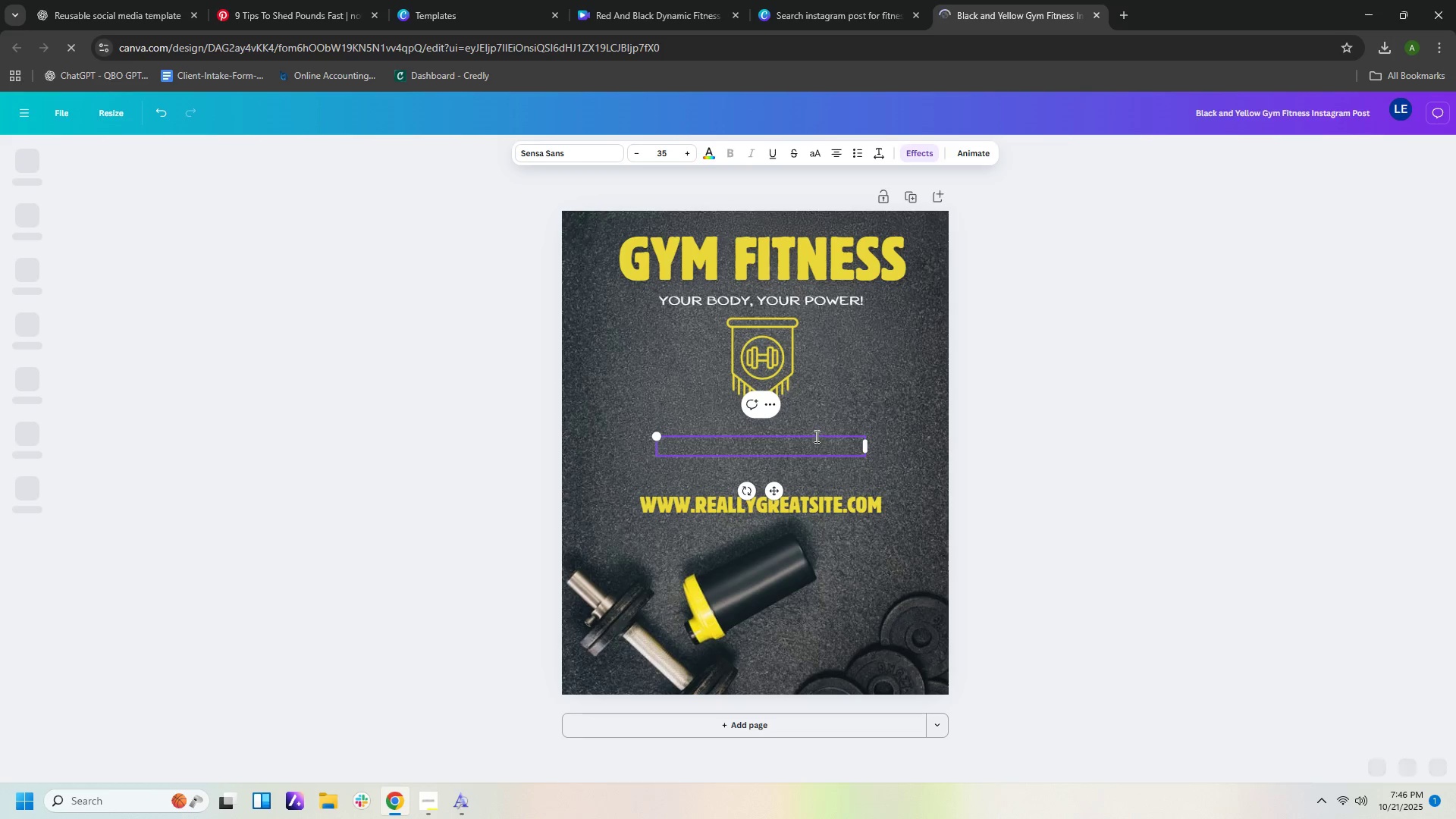 
left_click([815, 434])
 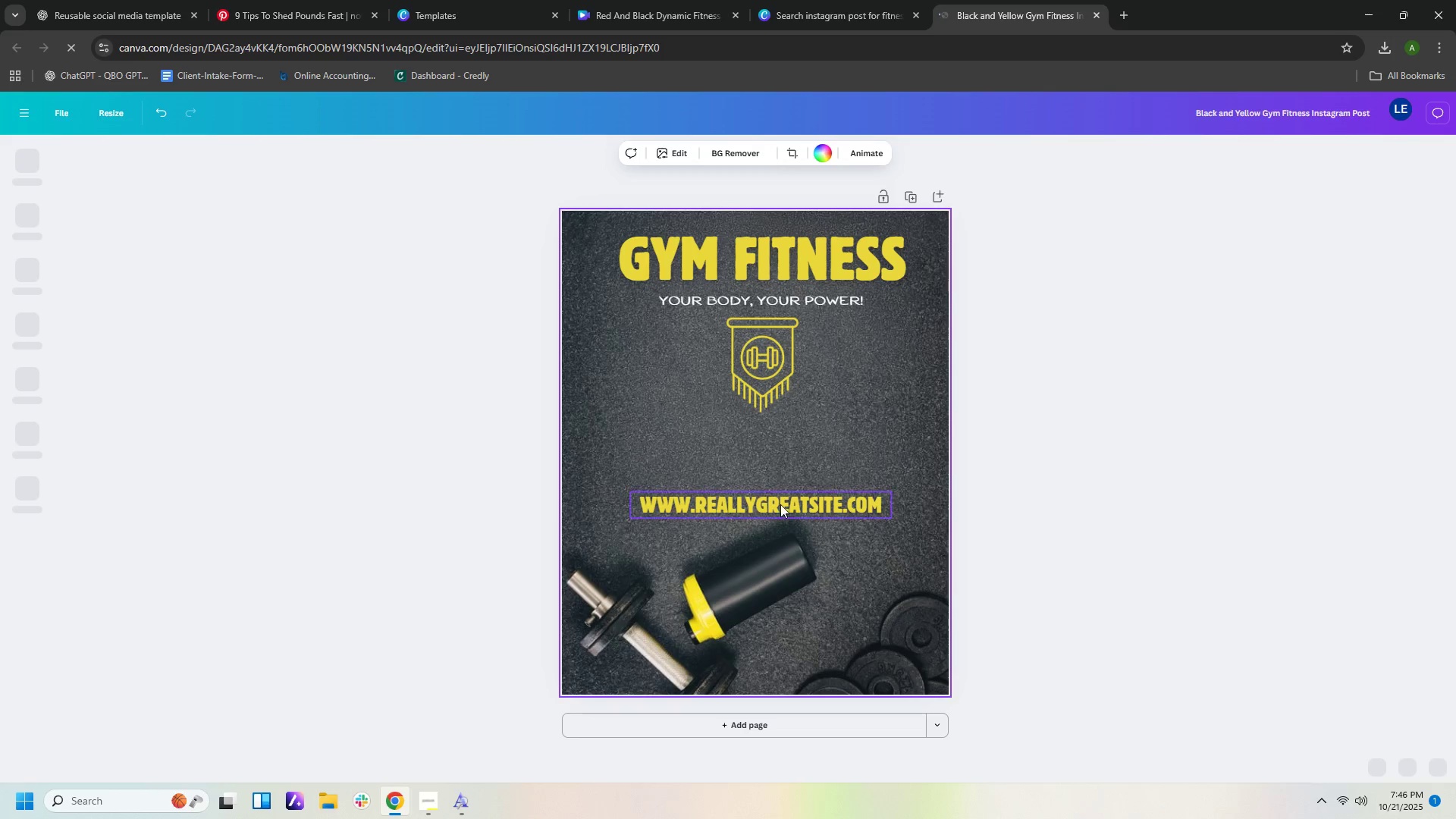 
left_click([780, 504])
 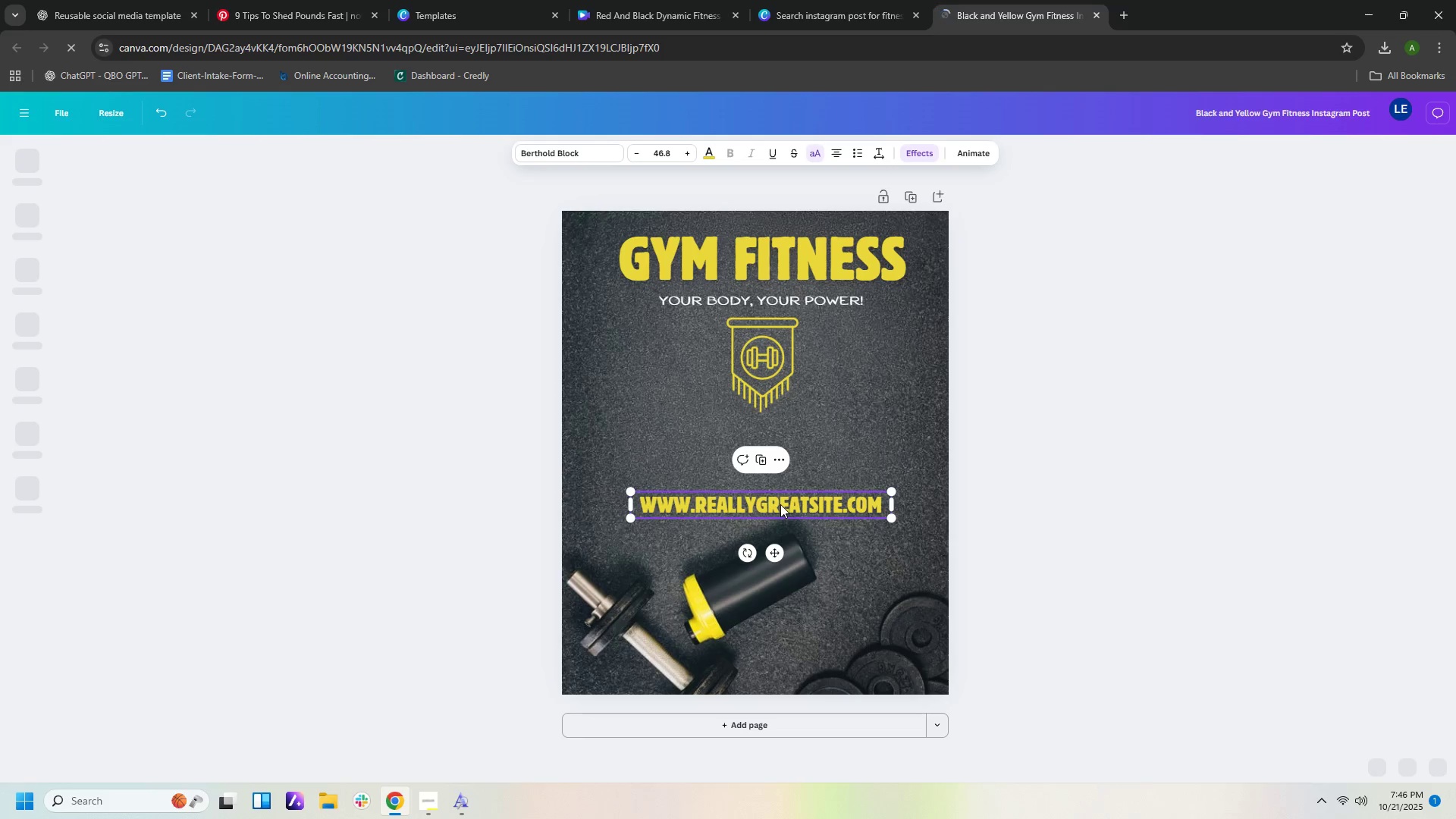 
key(Delete)
 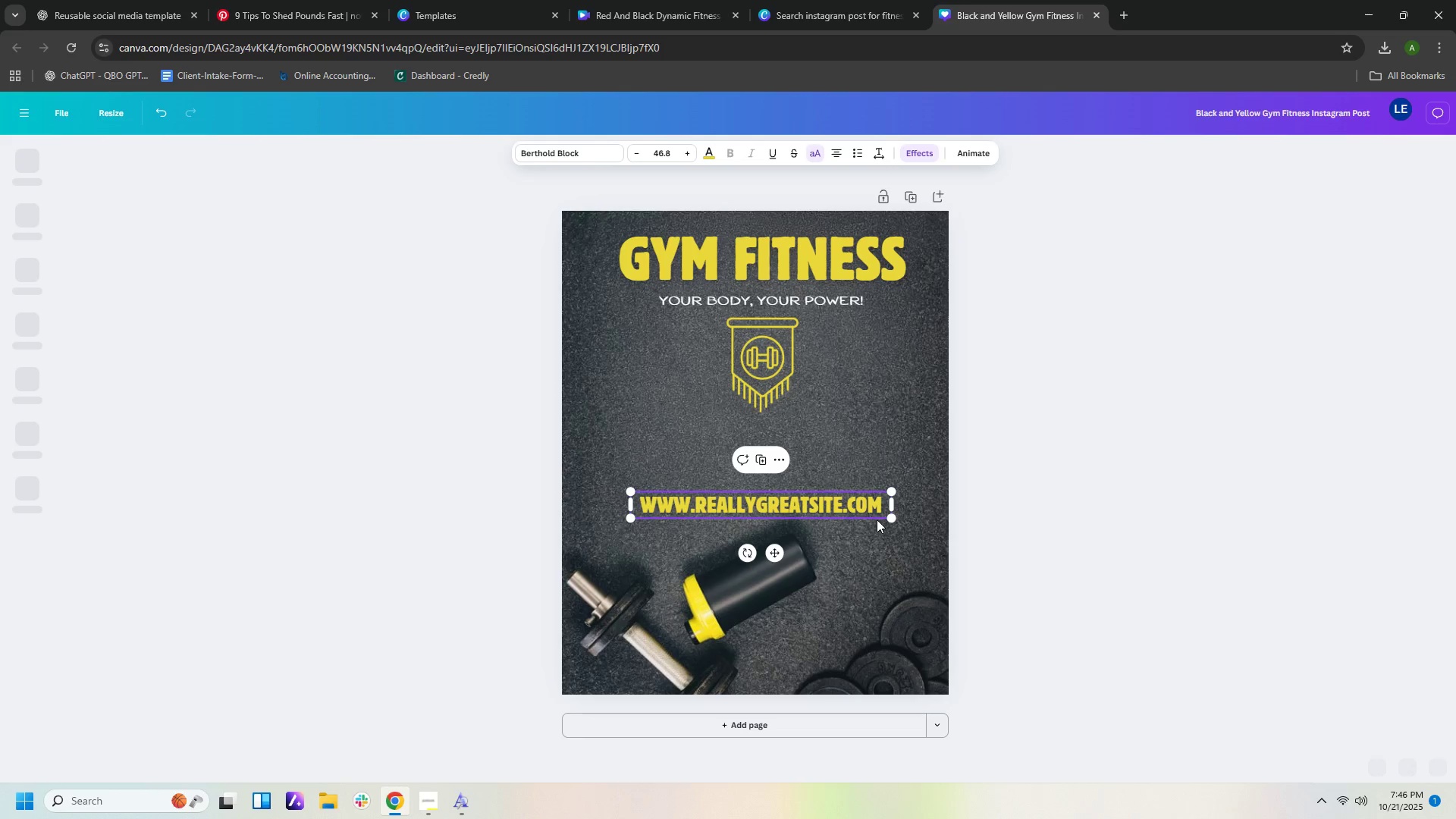 
double_click([860, 497])
 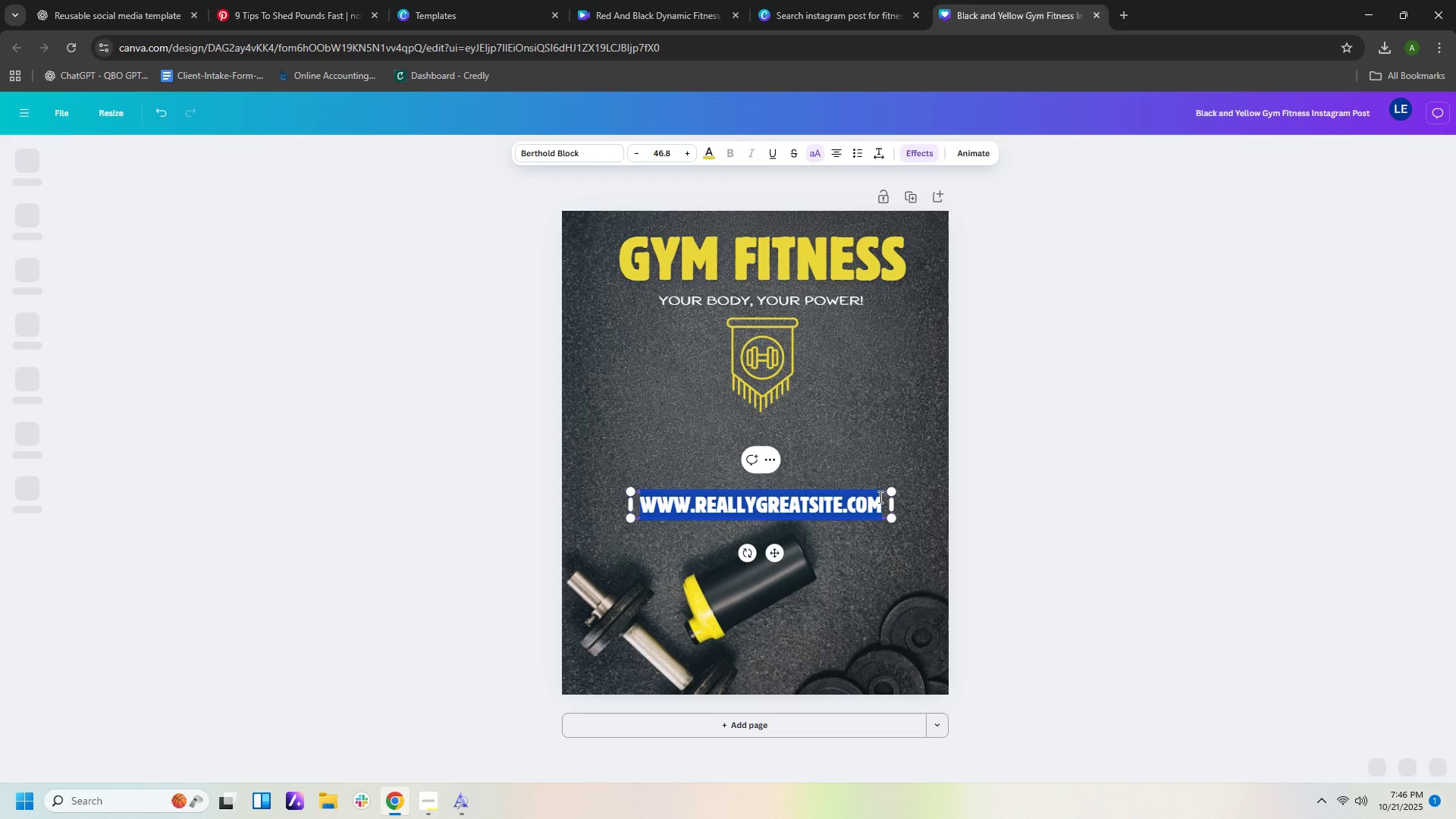 
type(Pusg )
key(Backspace)
key(Backspace)
type(h )
key(Backspace)
key(Backspace)
key(Backspace)
key(Backspace)
key(Backspace)
type("Pusj )
key(Backspace)
key(Backspace)
type(h Yourself )
 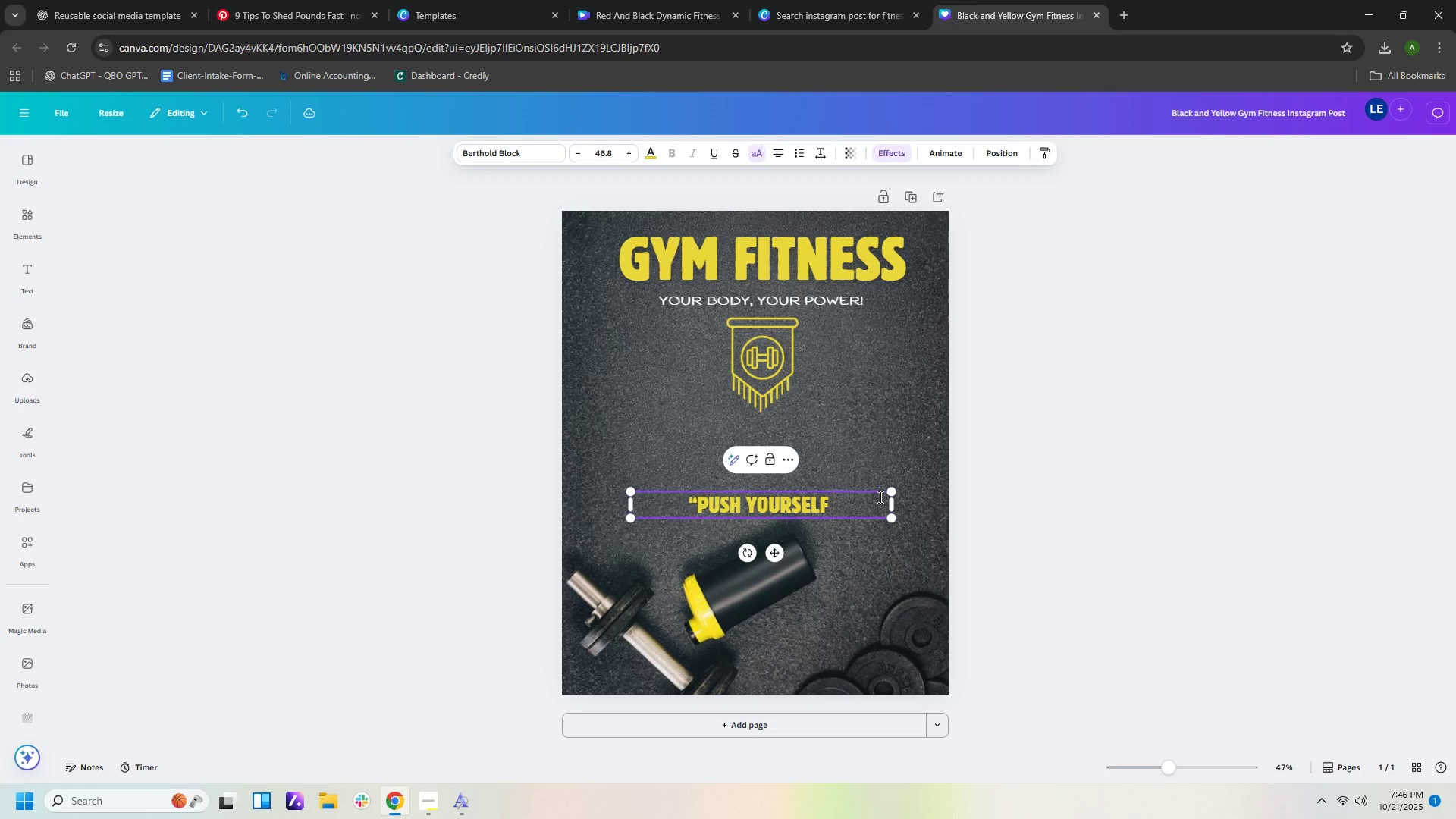 
left_click([701, 10])
 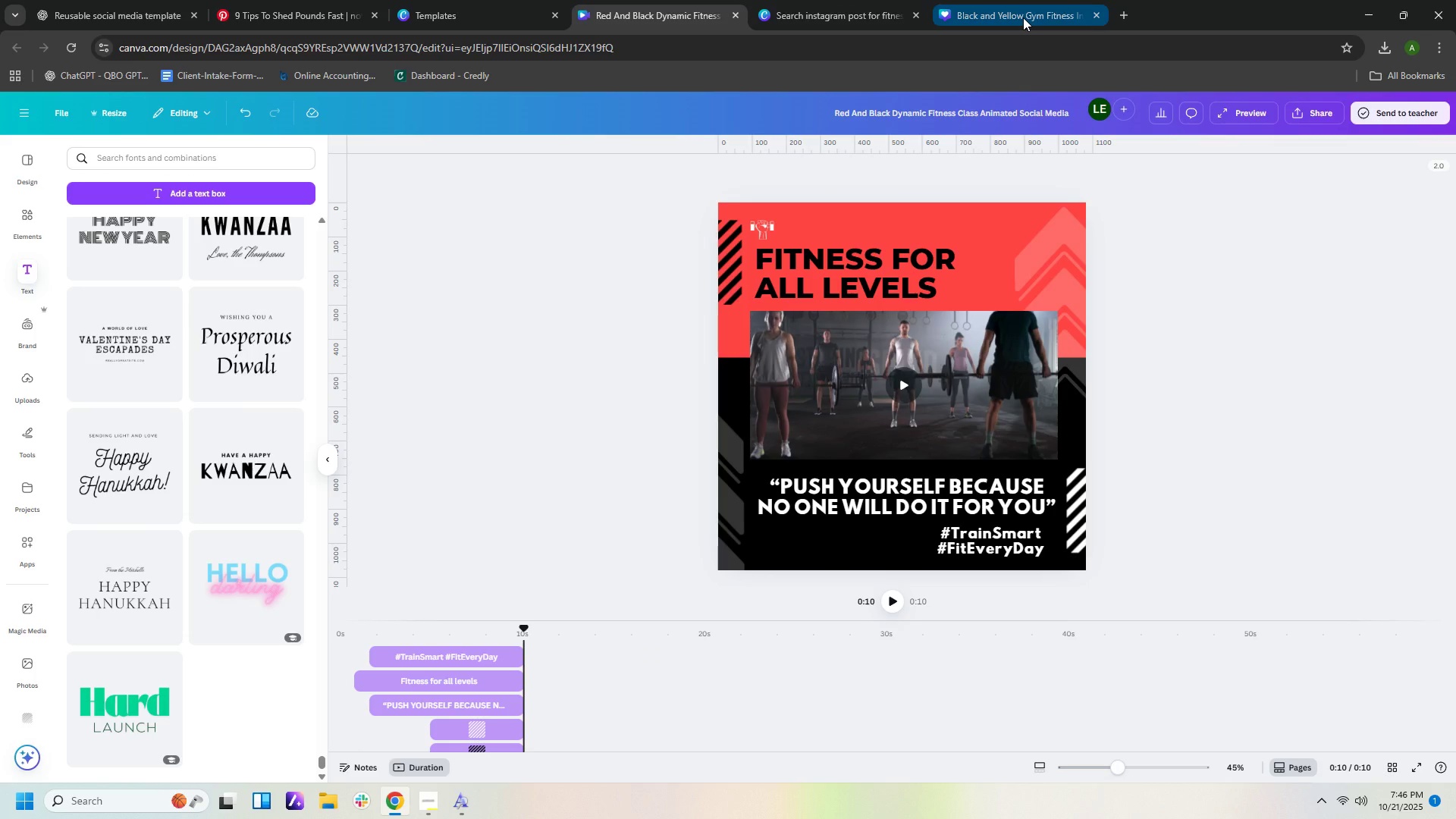 
left_click([1023, 17])
 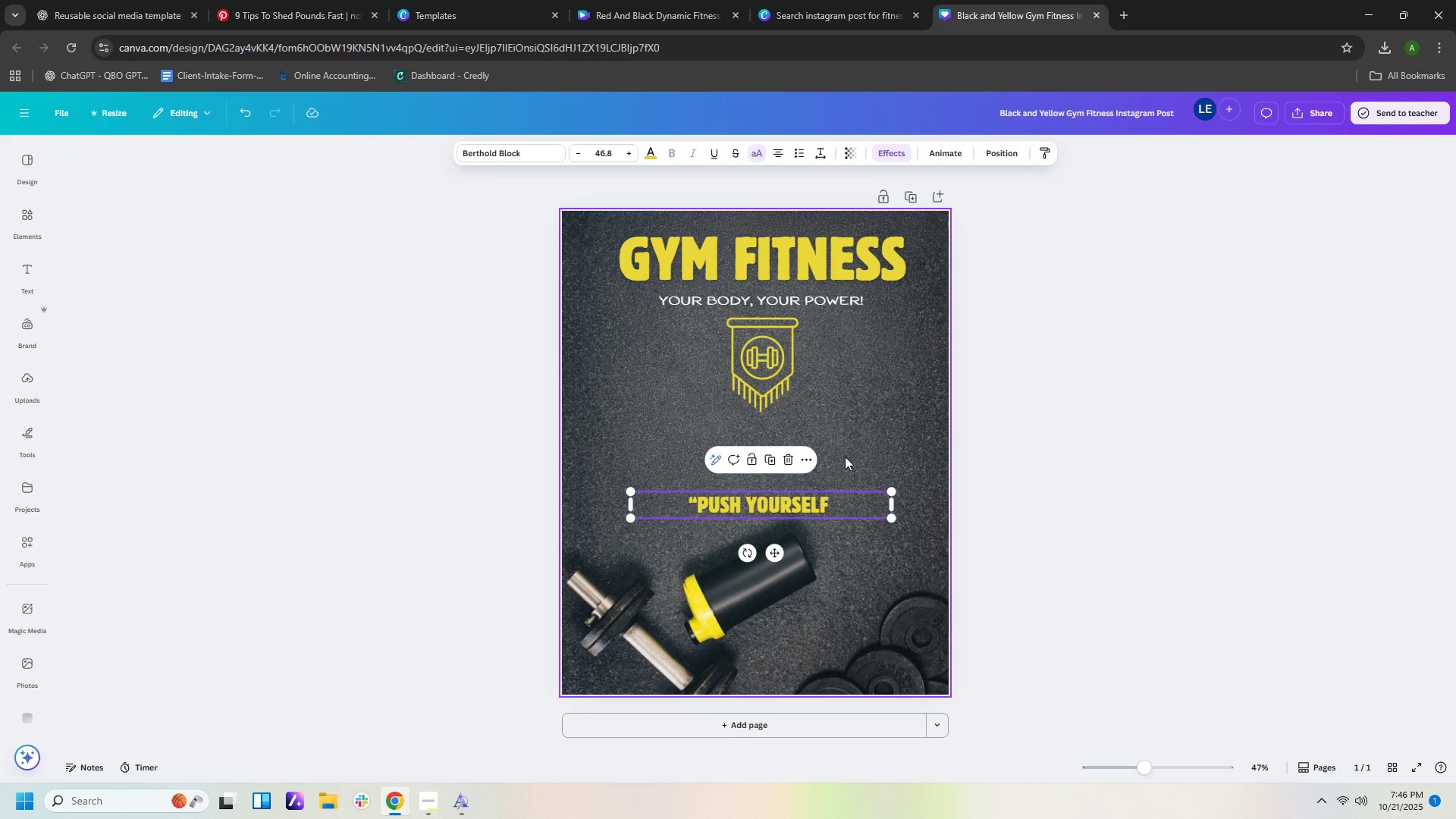 
type(vev)
 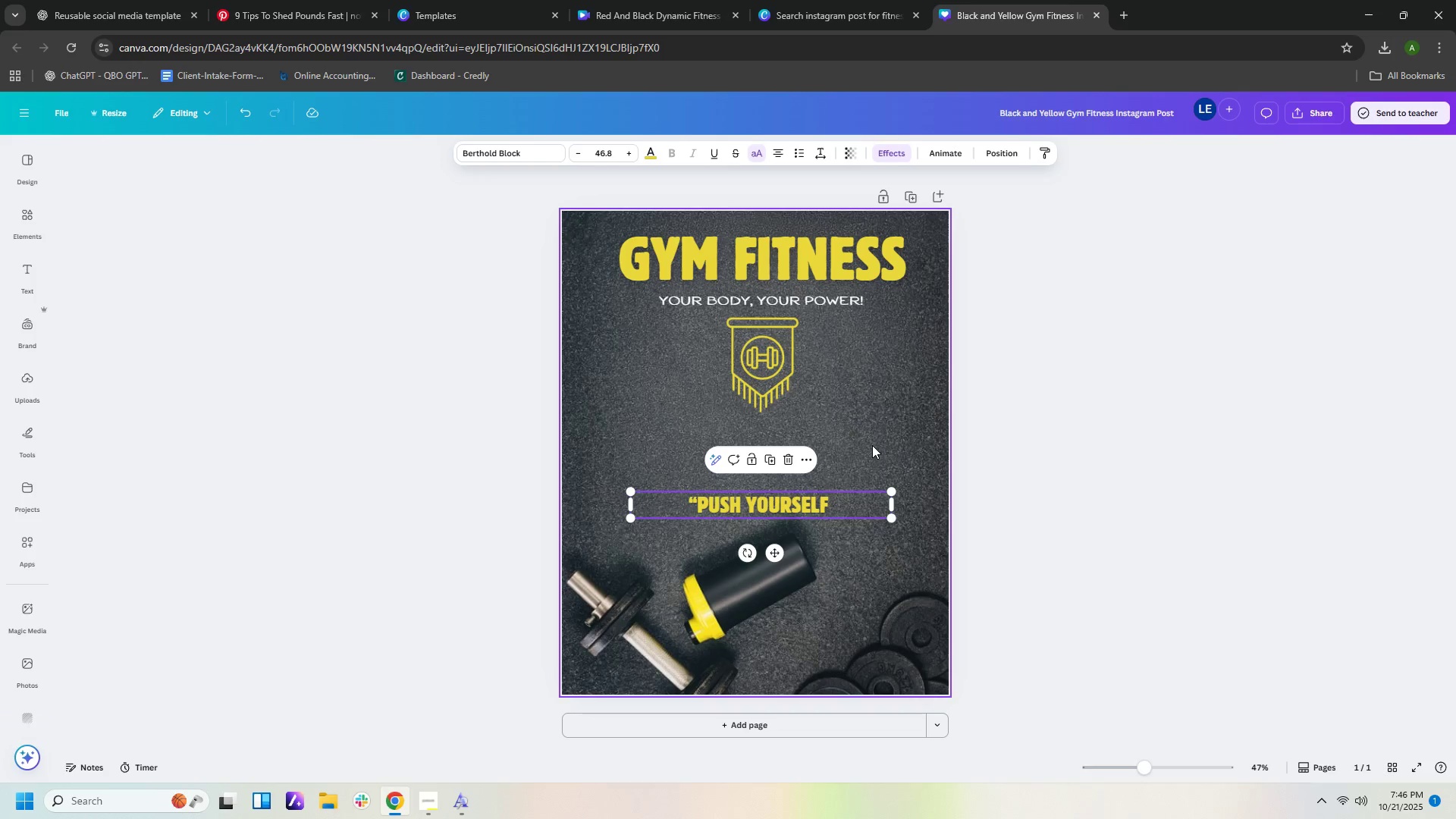 
scroll: coordinate [863, 448], scroll_direction: up, amount: 1.0
 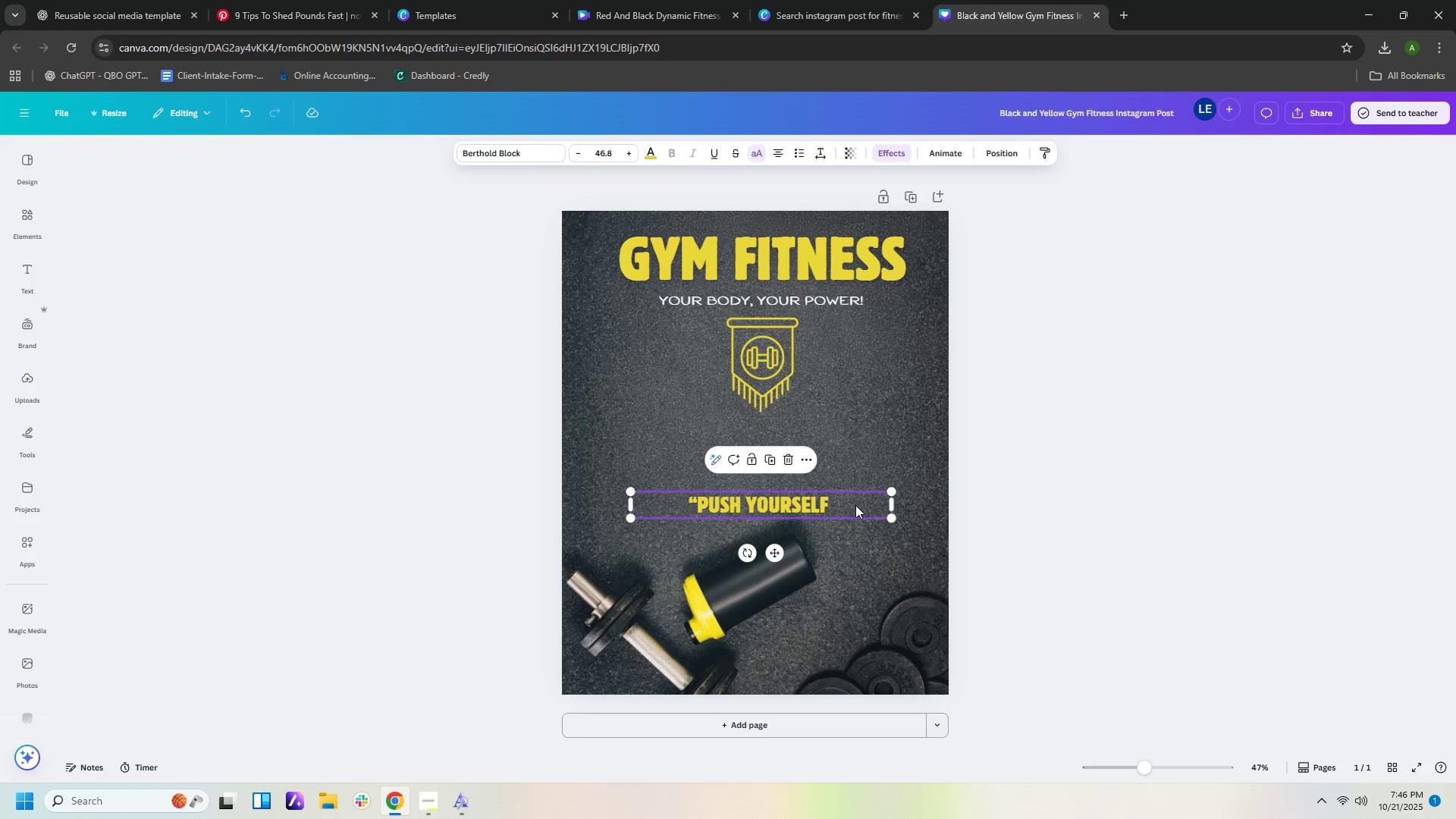 
double_click([855, 505])
 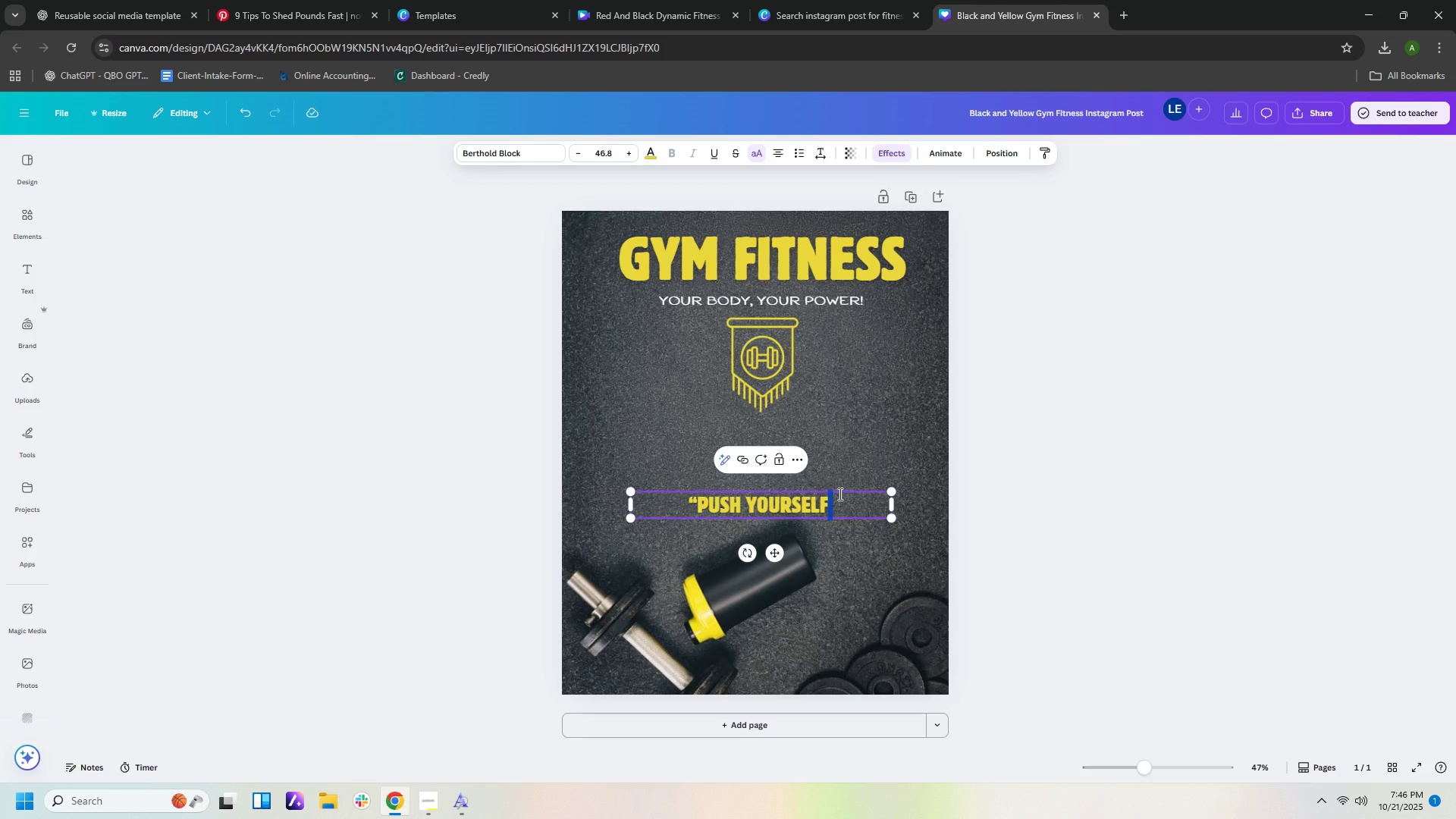 
key(ArrowRight)
 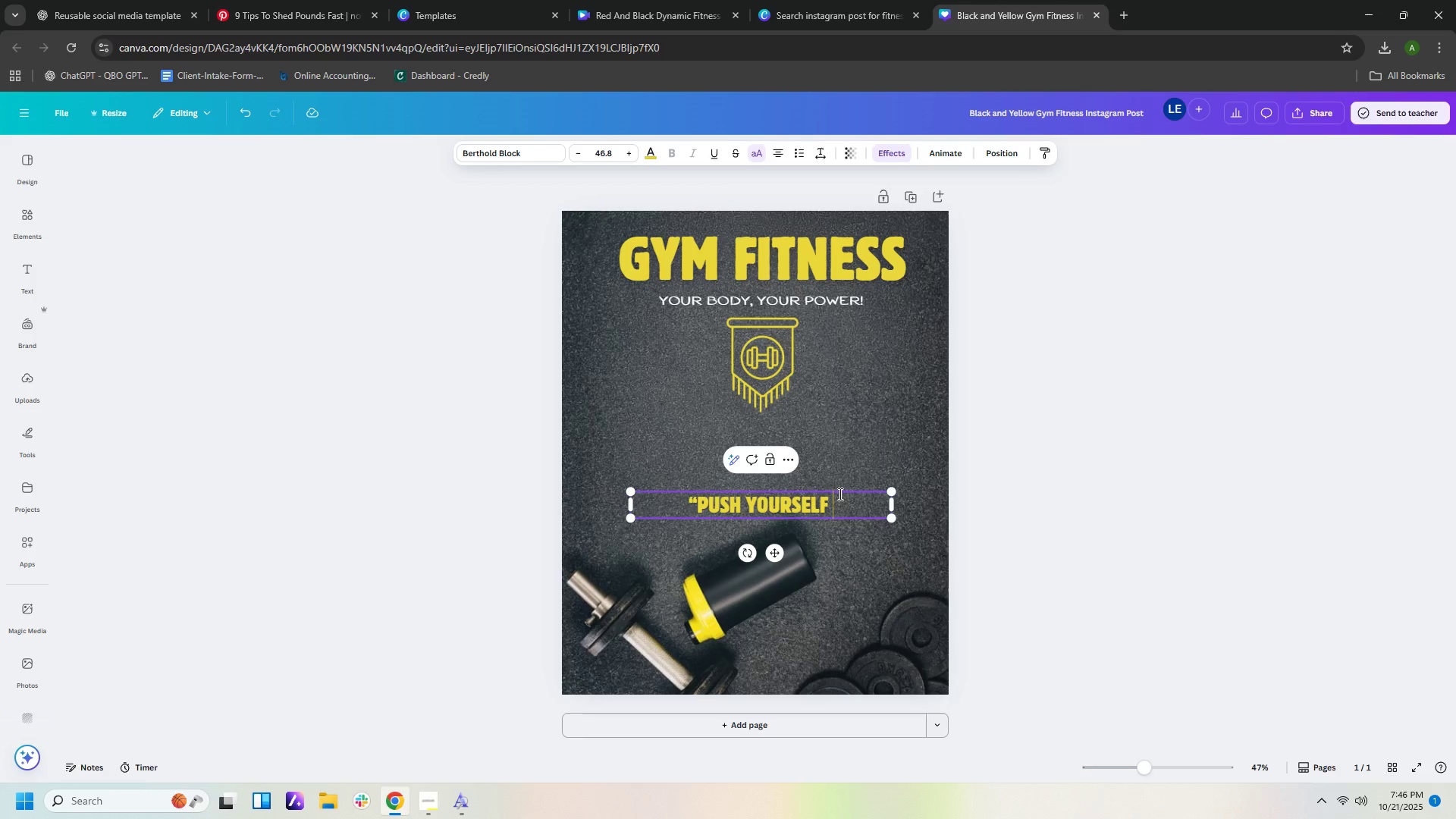 
type(Becays)
key(Backspace)
key(Backspace)
type(use no one willdo)
key(Backspace)
key(Backspace)
type( di )
key(Backspace)
key(Backspace)
type(o it for yu)
key(Backspace)
type(ou)
 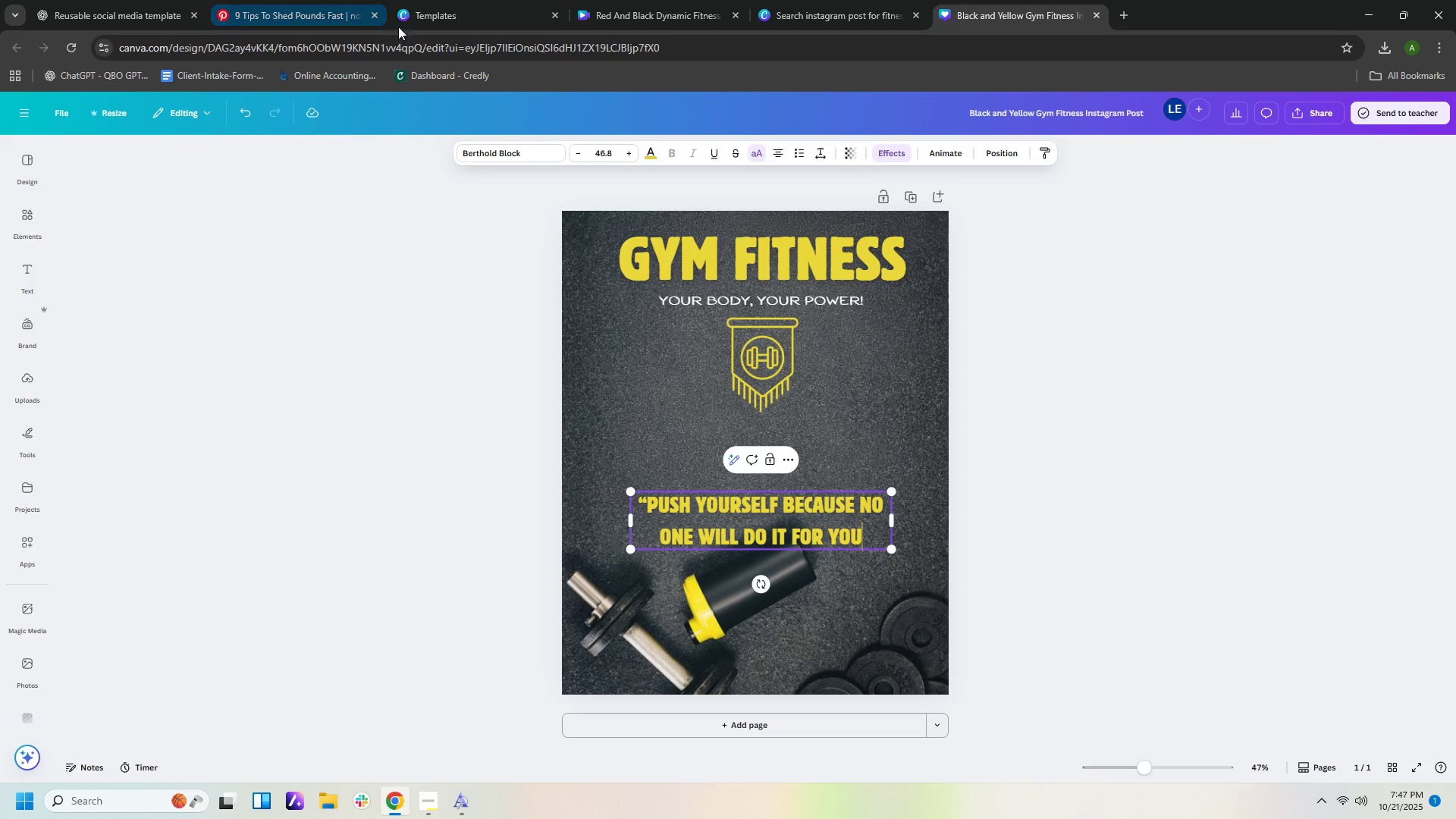 
left_click([486, 11])
 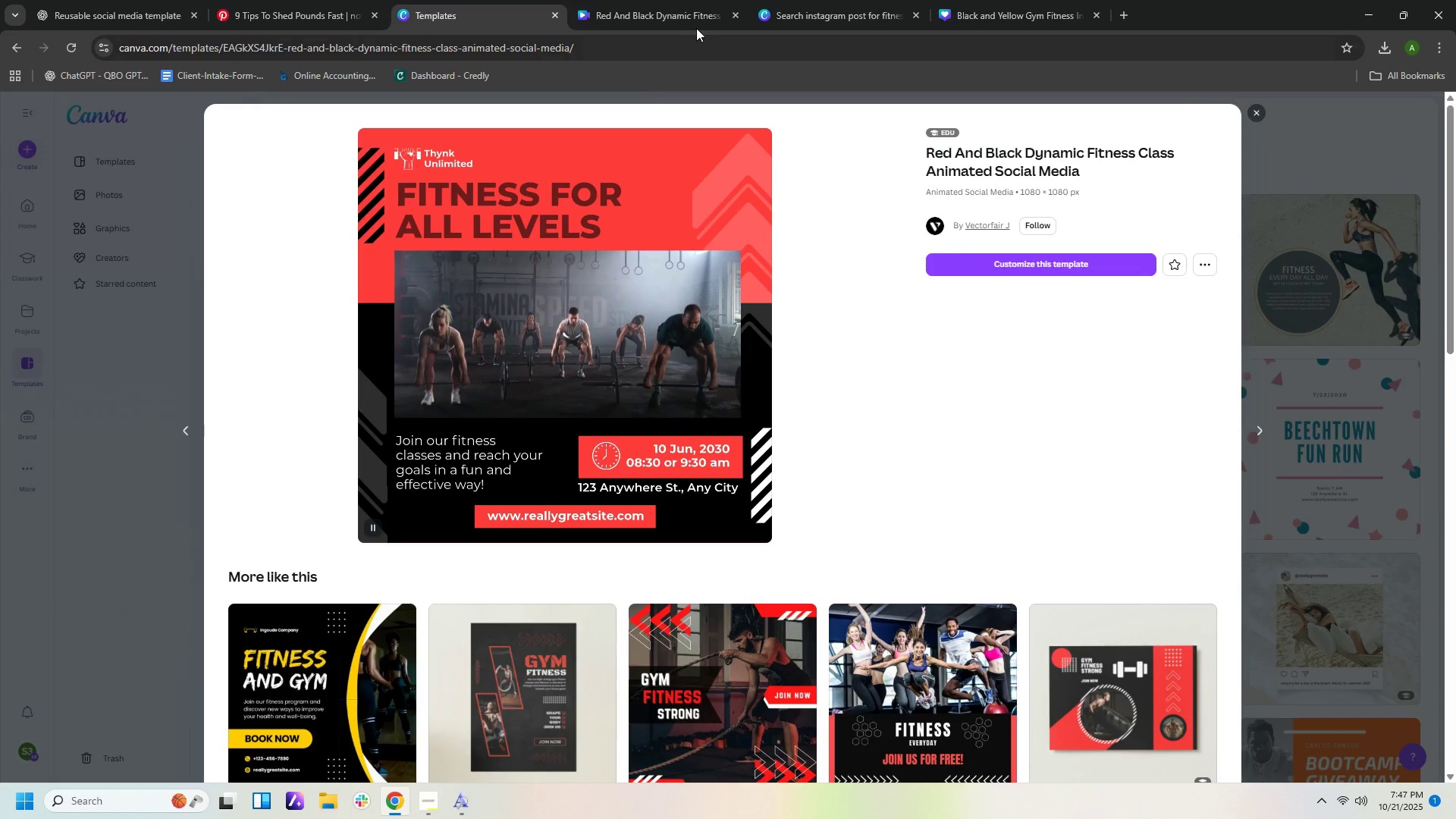 
left_click([693, 17])
 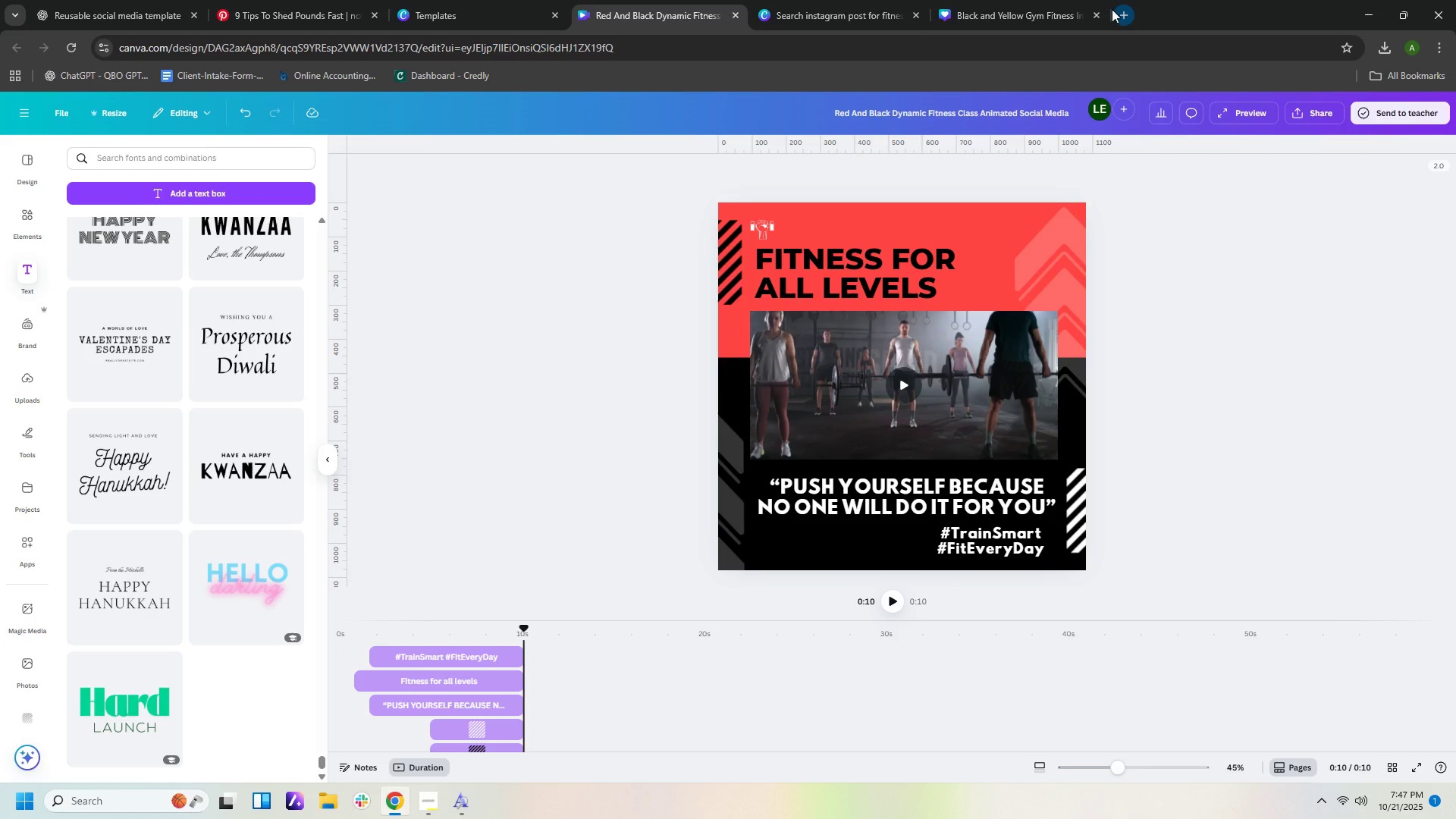 
left_click([979, 17])
 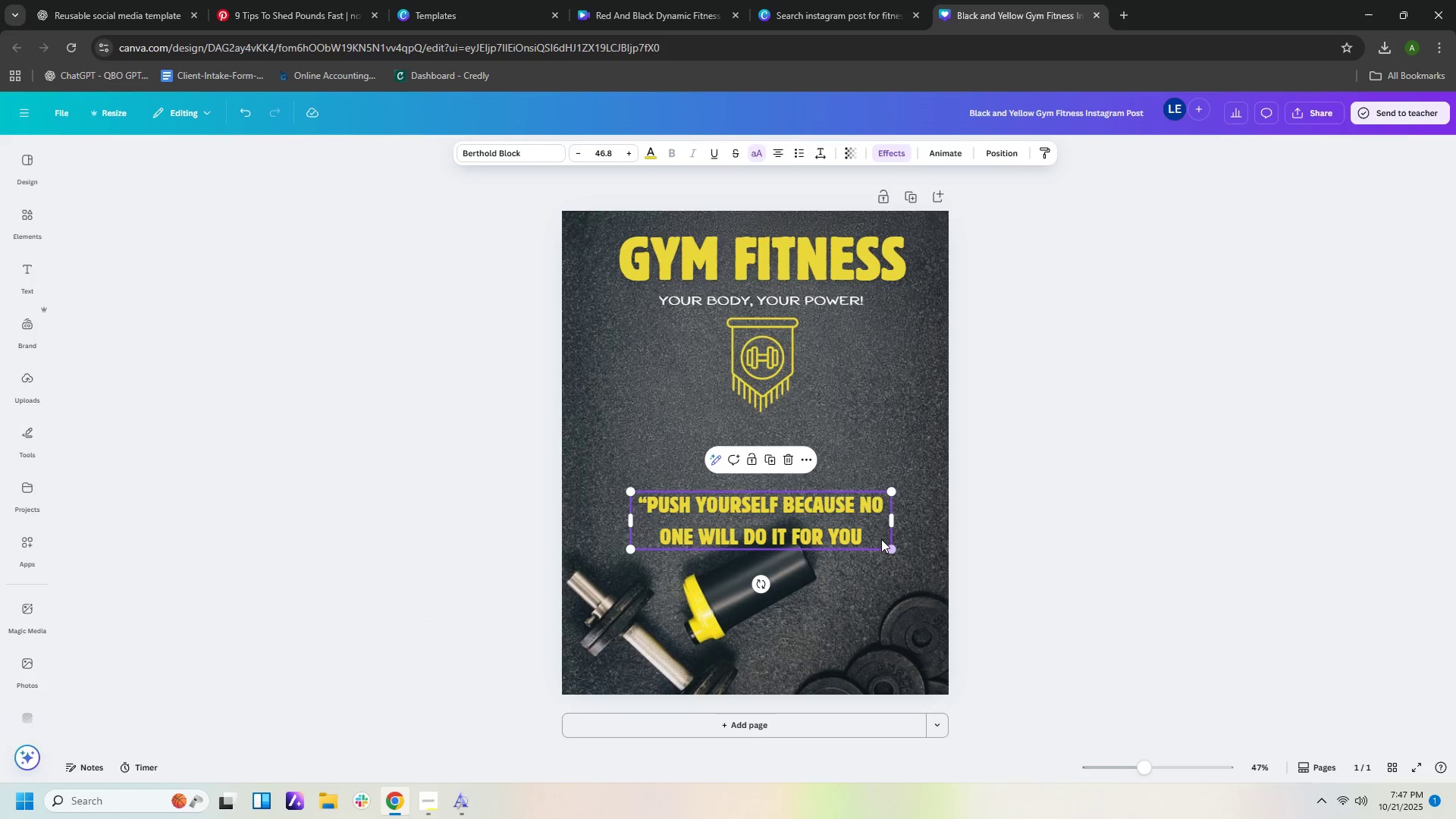 
left_click([875, 533])
 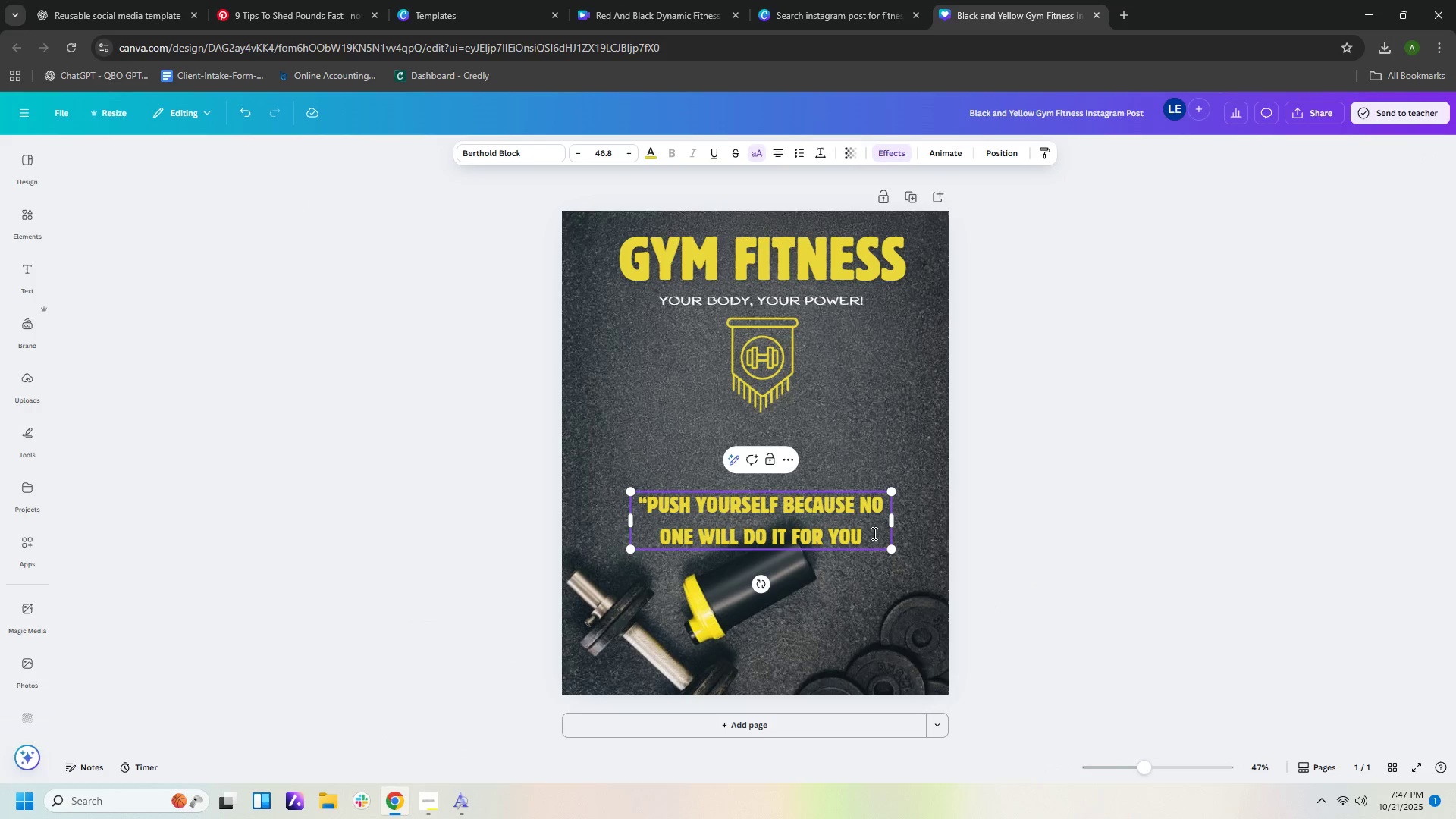 
left_click([873, 533])
 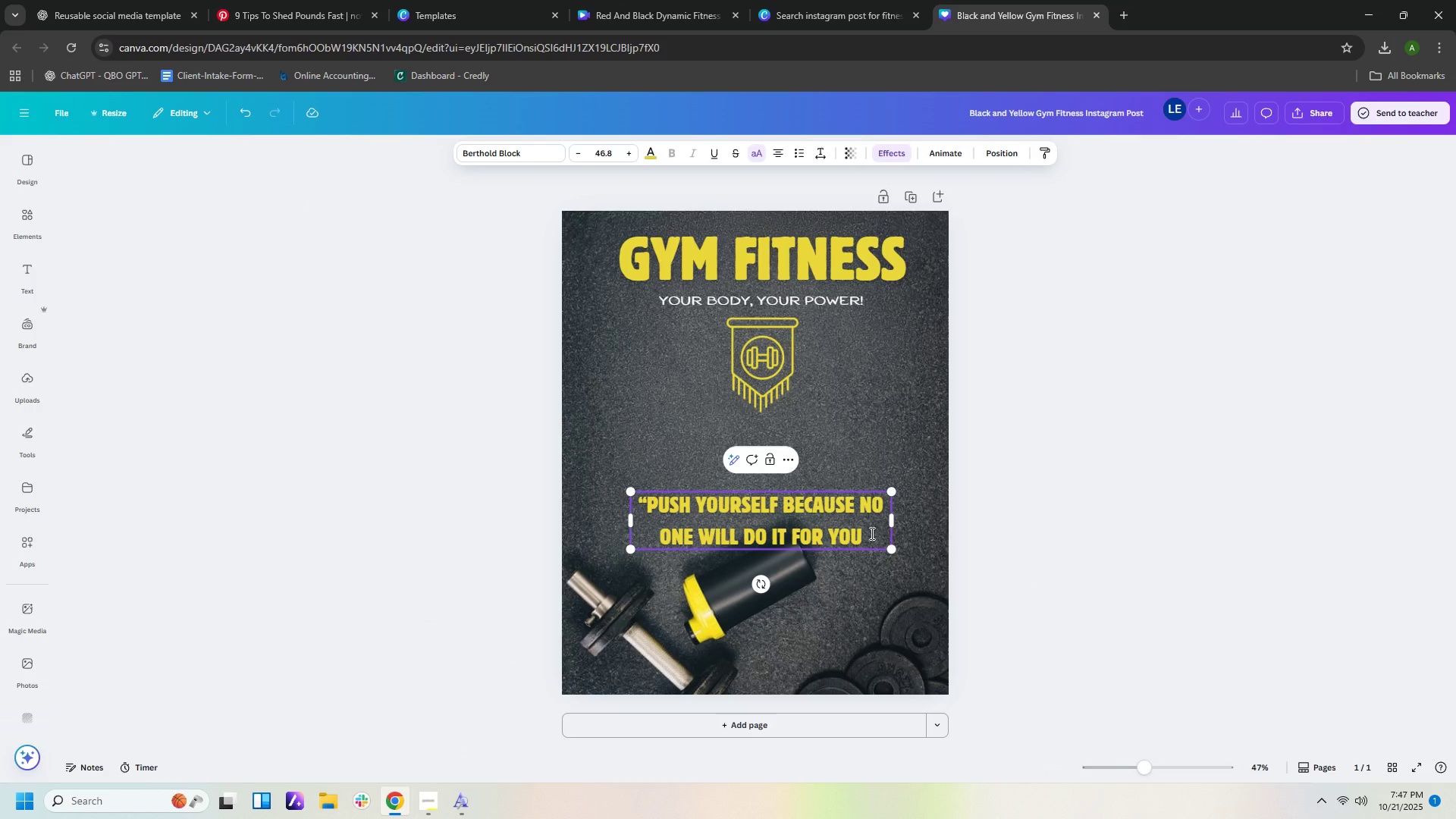 
key(Shift+ShiftLeft)
 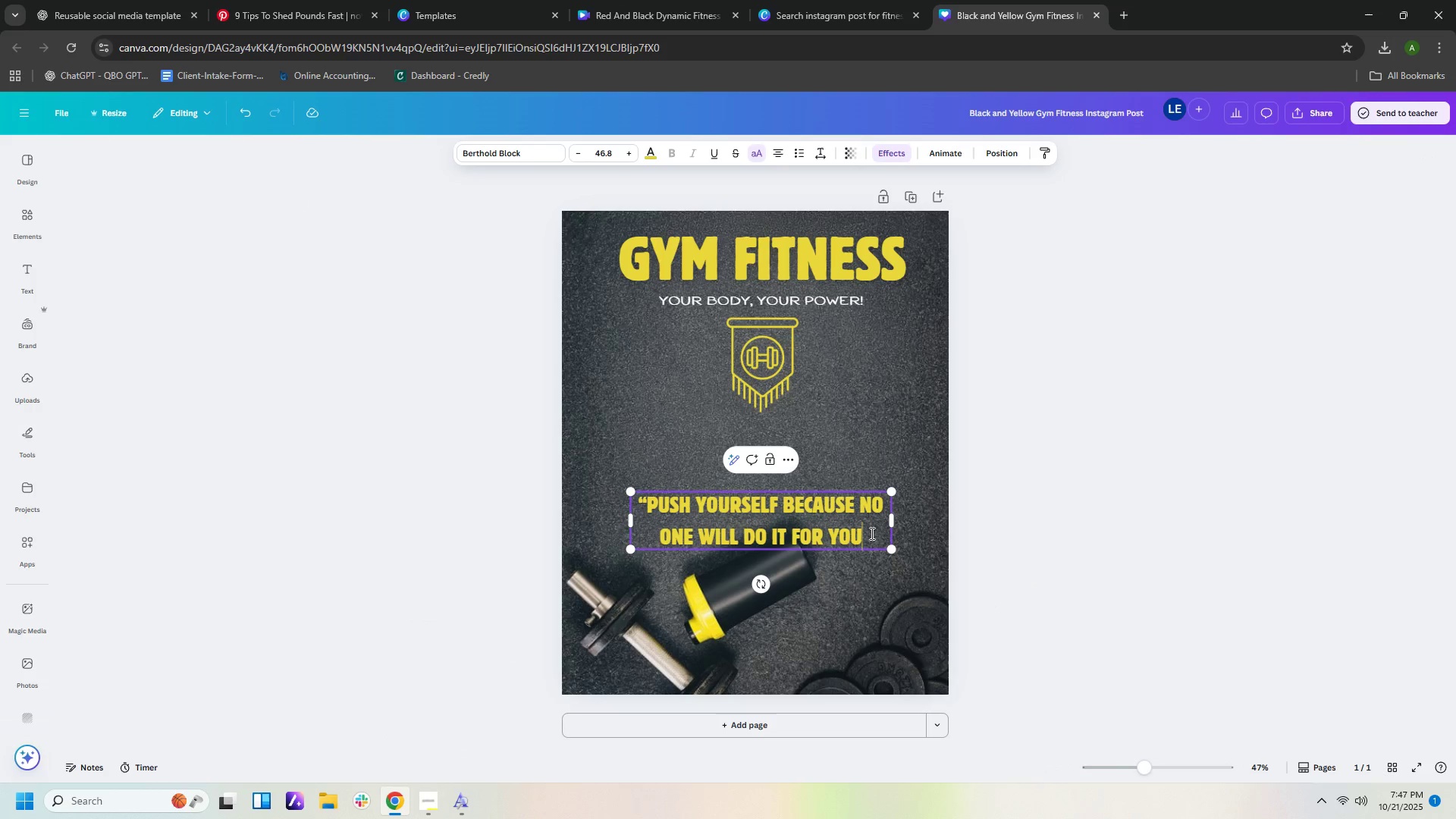 
key(Quote)
 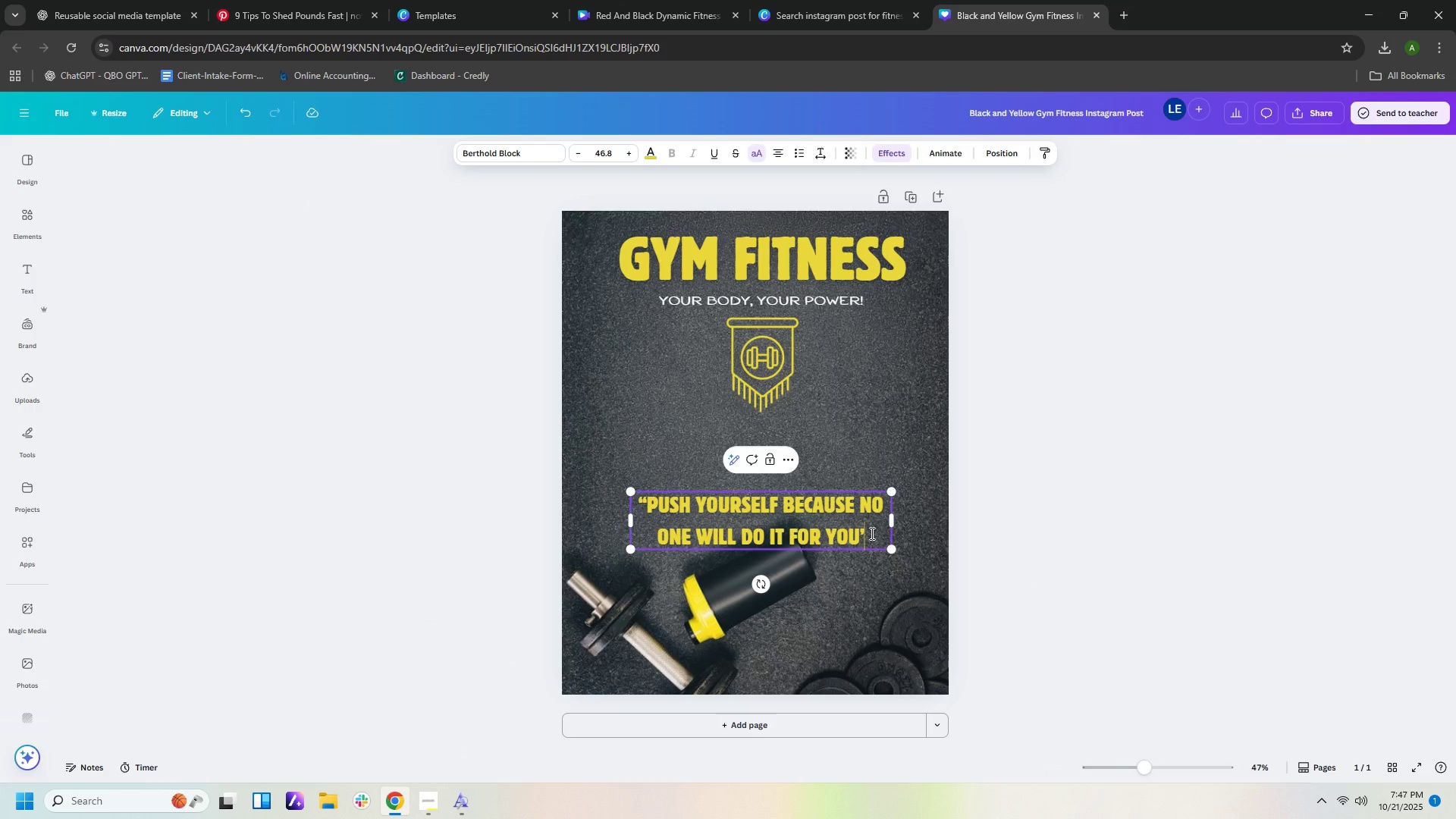 
key(Backspace)
 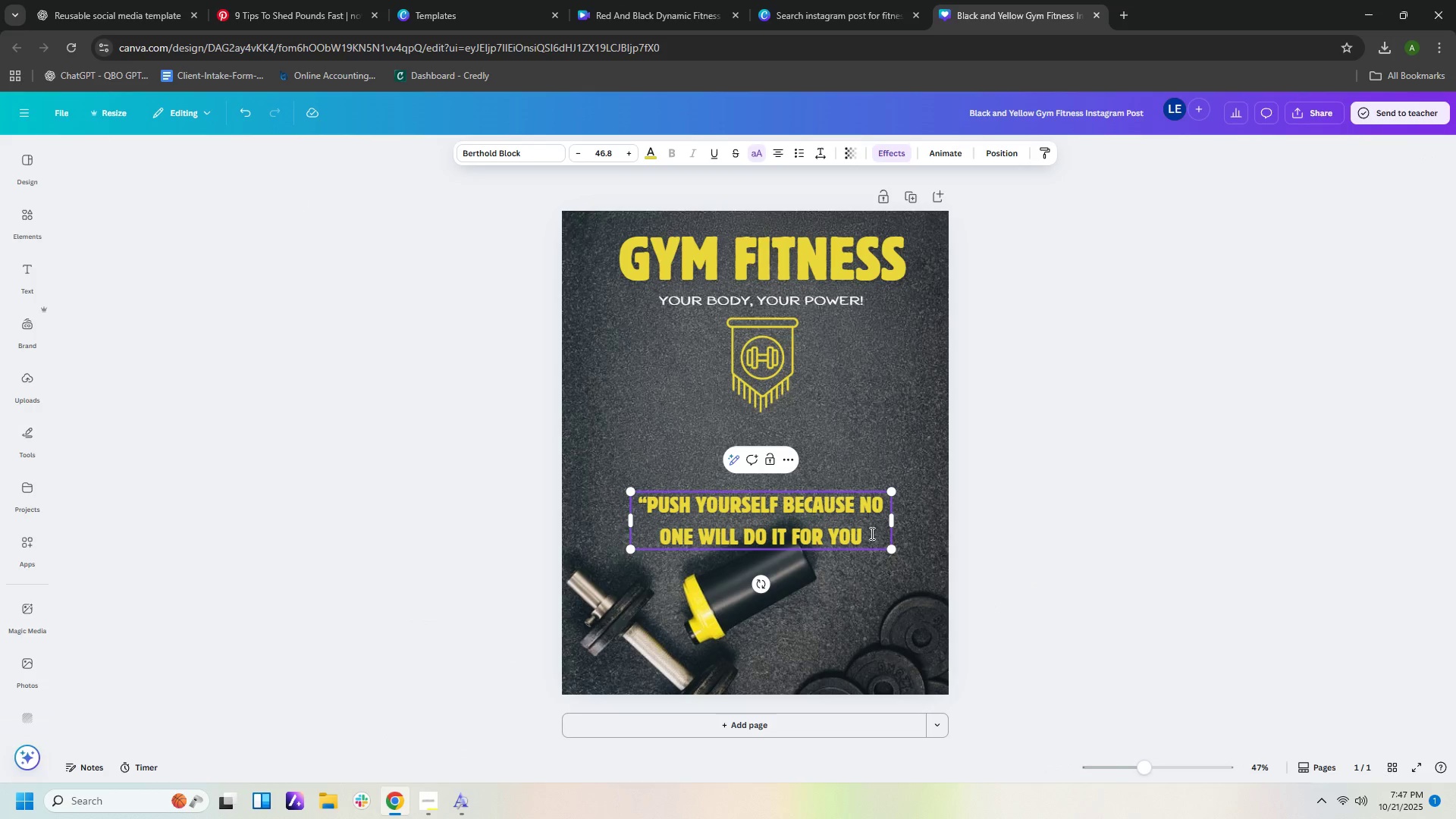 
key(Slash)
 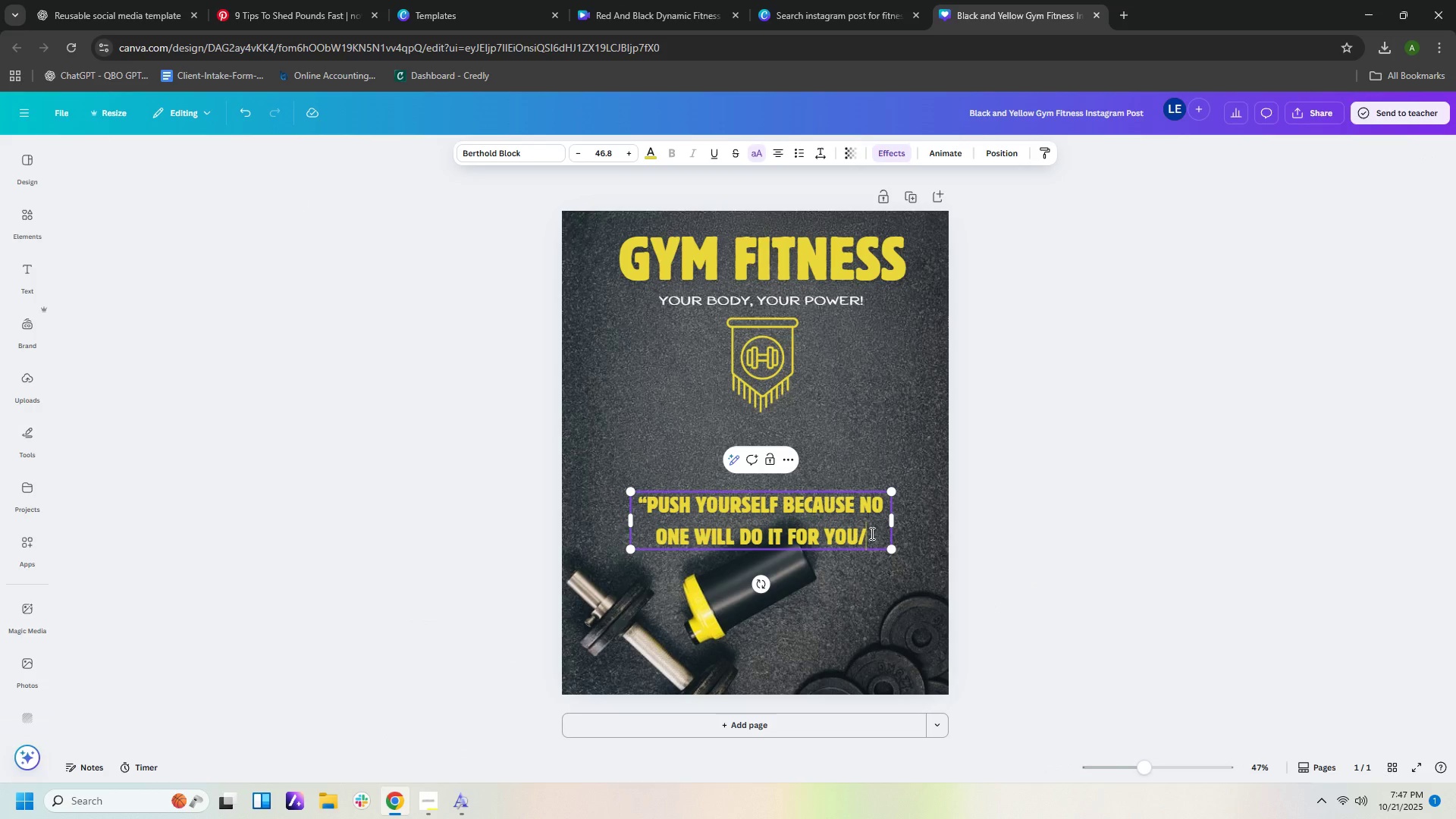 
key(Backspace)
 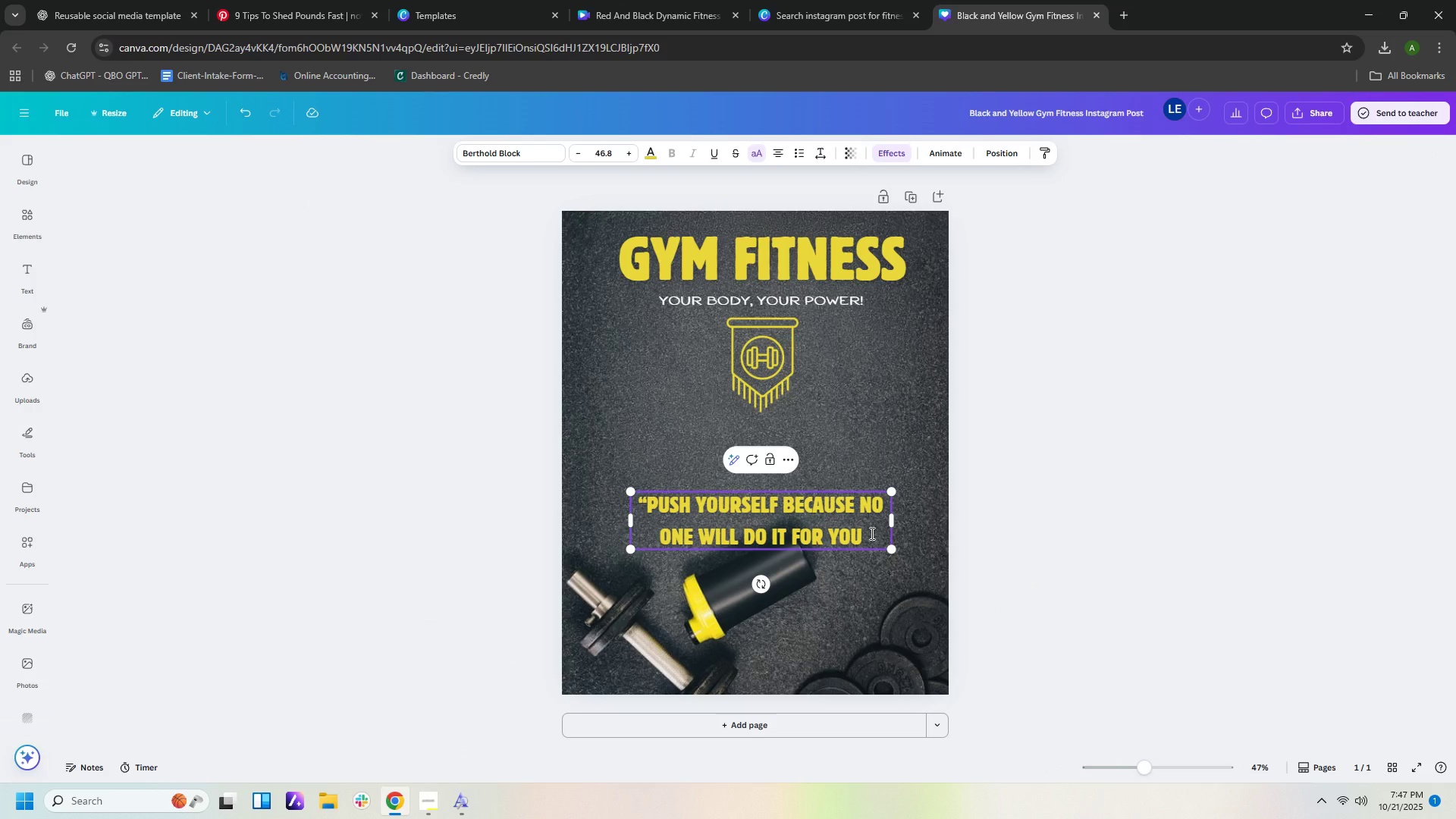 
key(Shift+1)
 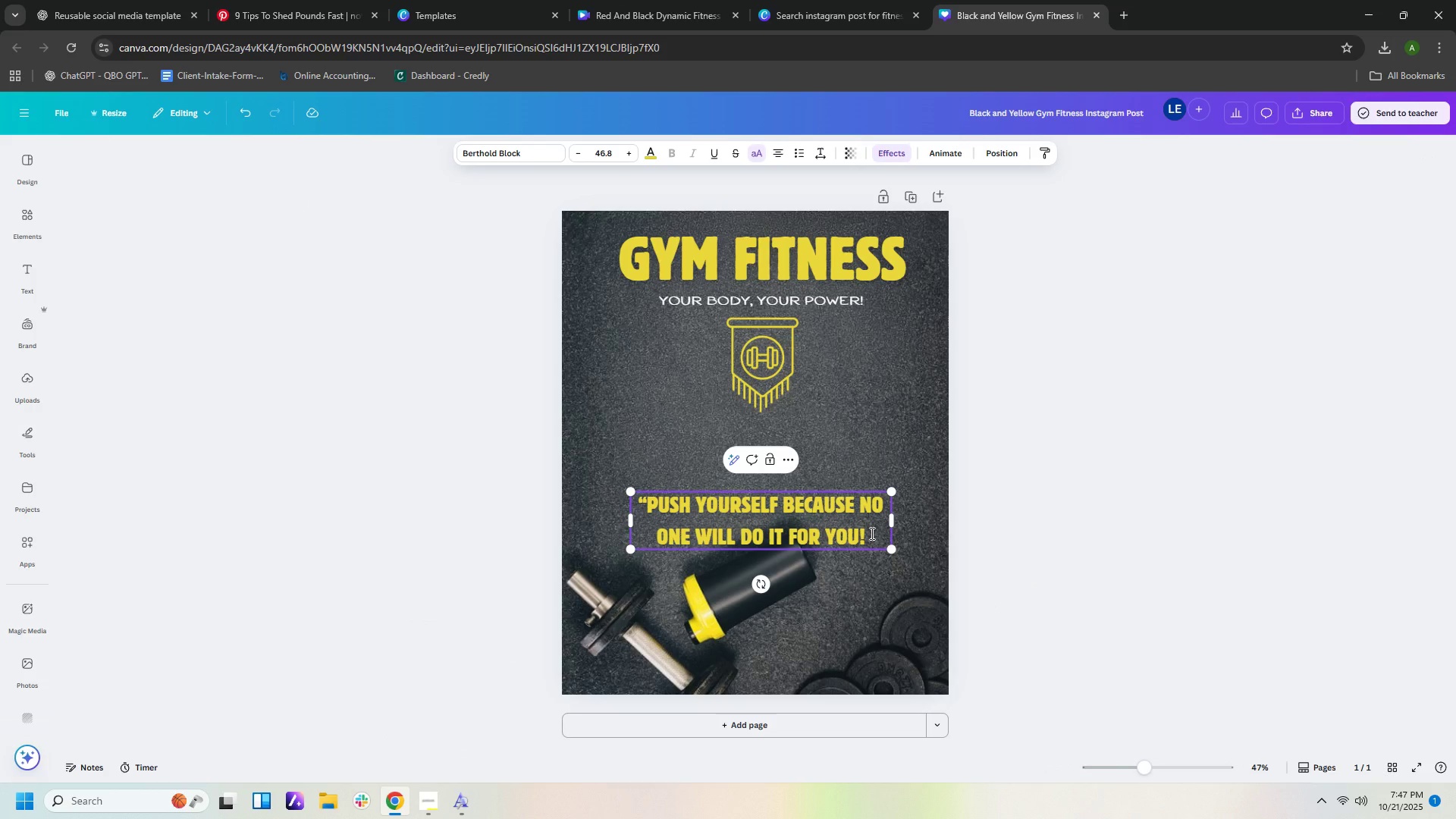 
key(Shift+ShiftLeft)
 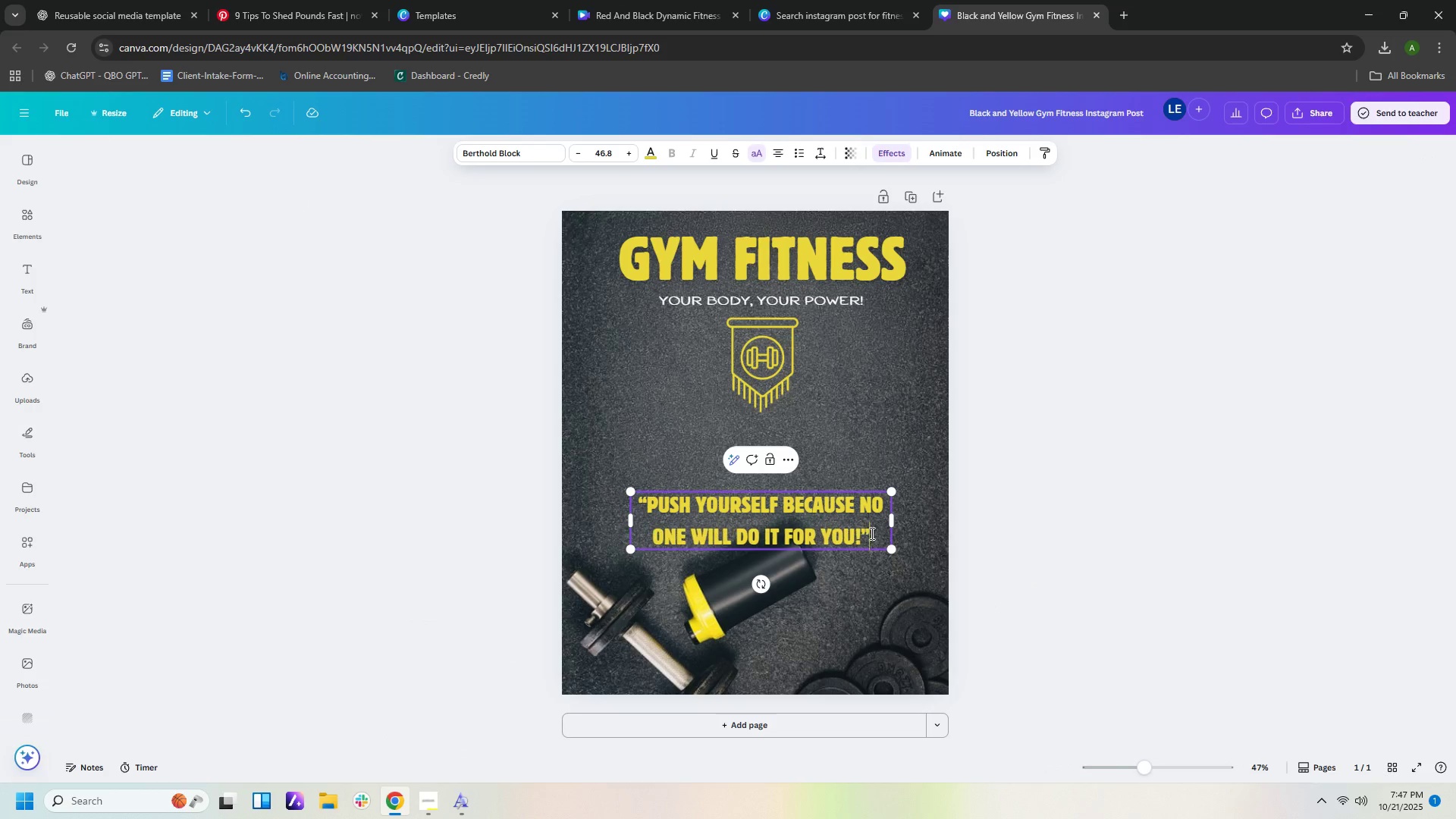 
key(Shift+Quote)
 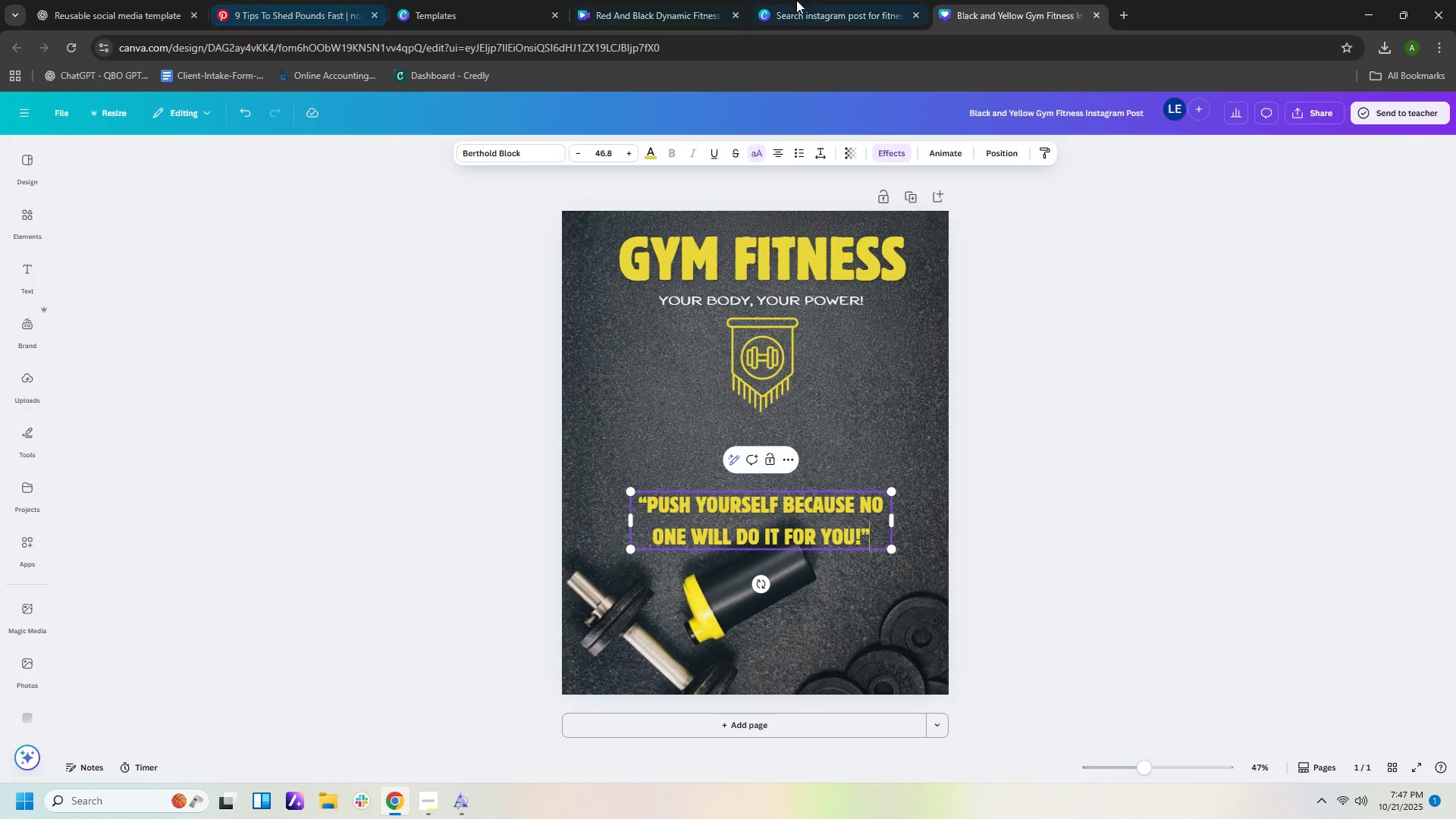 
left_click([830, 23])
 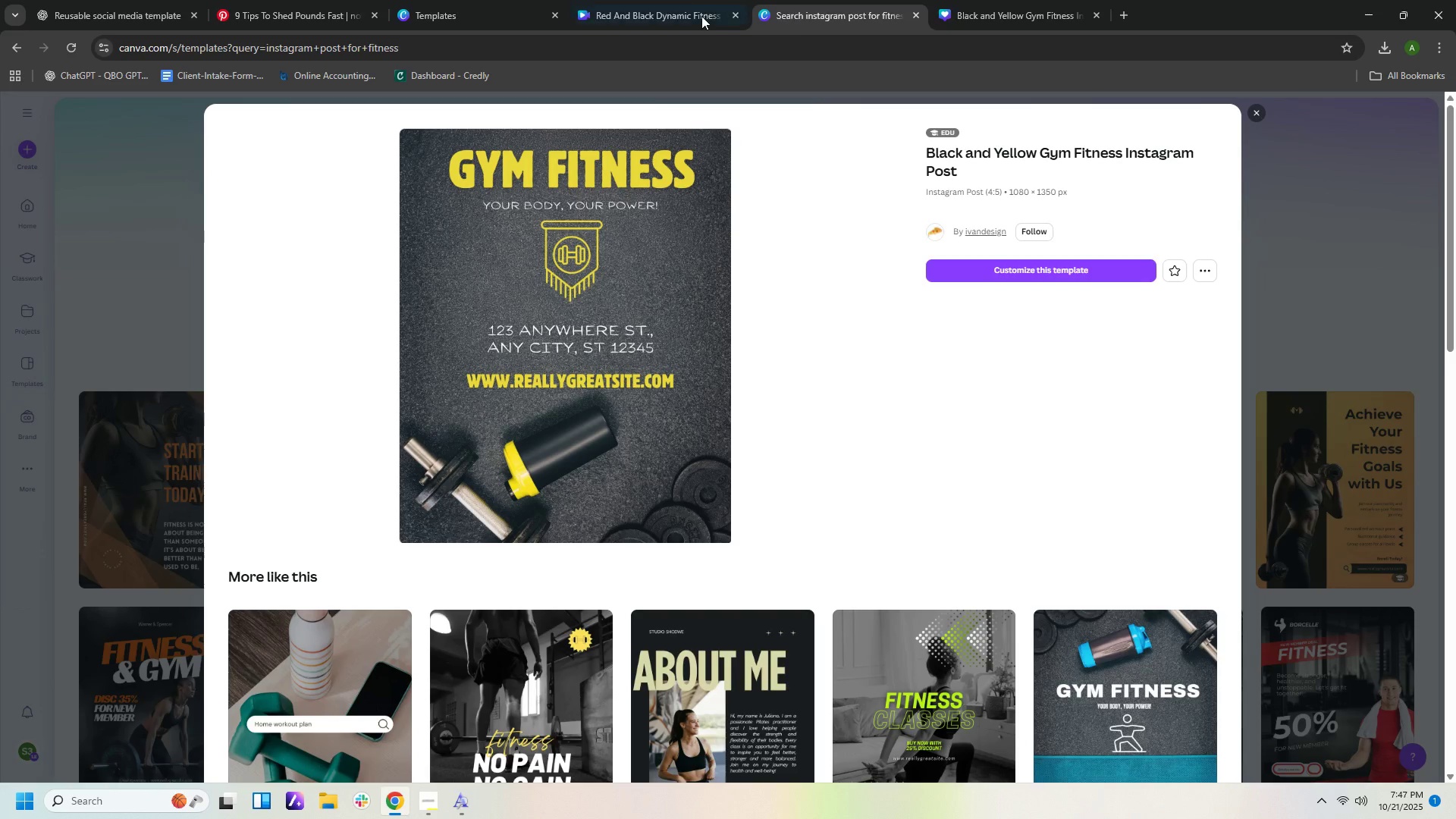 
left_click([697, 17])
 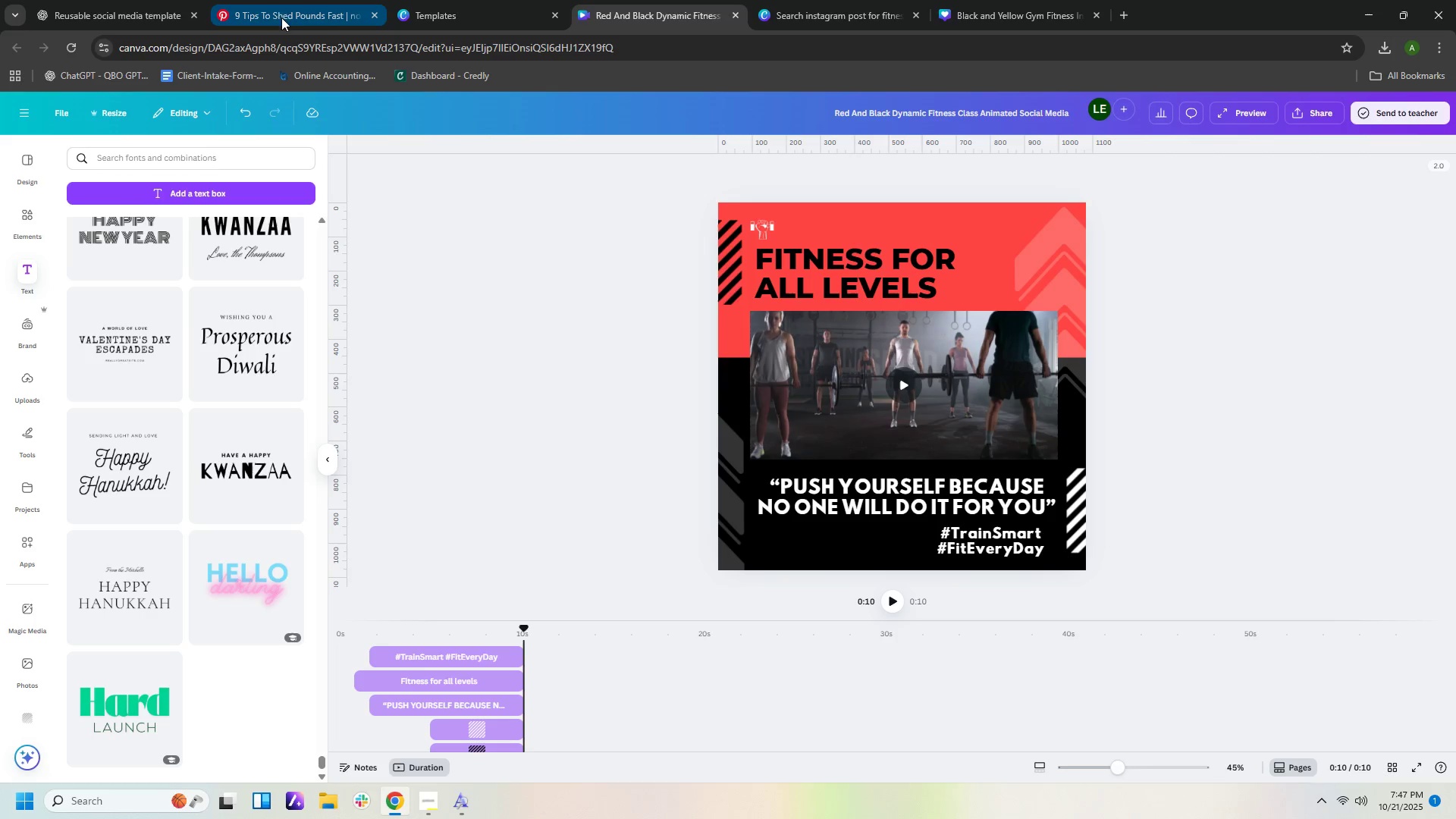 
left_click([130, 18])
 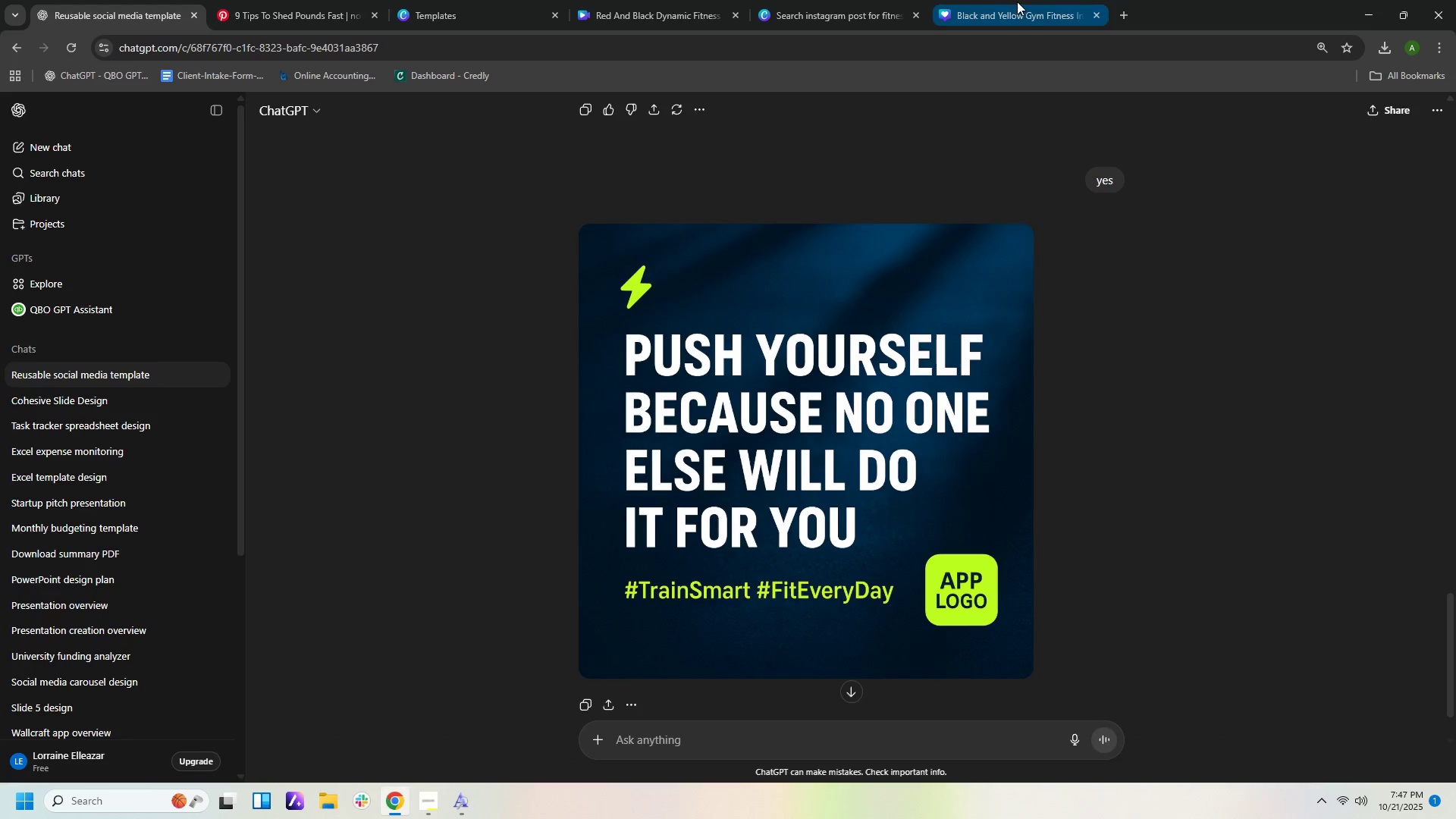 
left_click([1027, 14])
 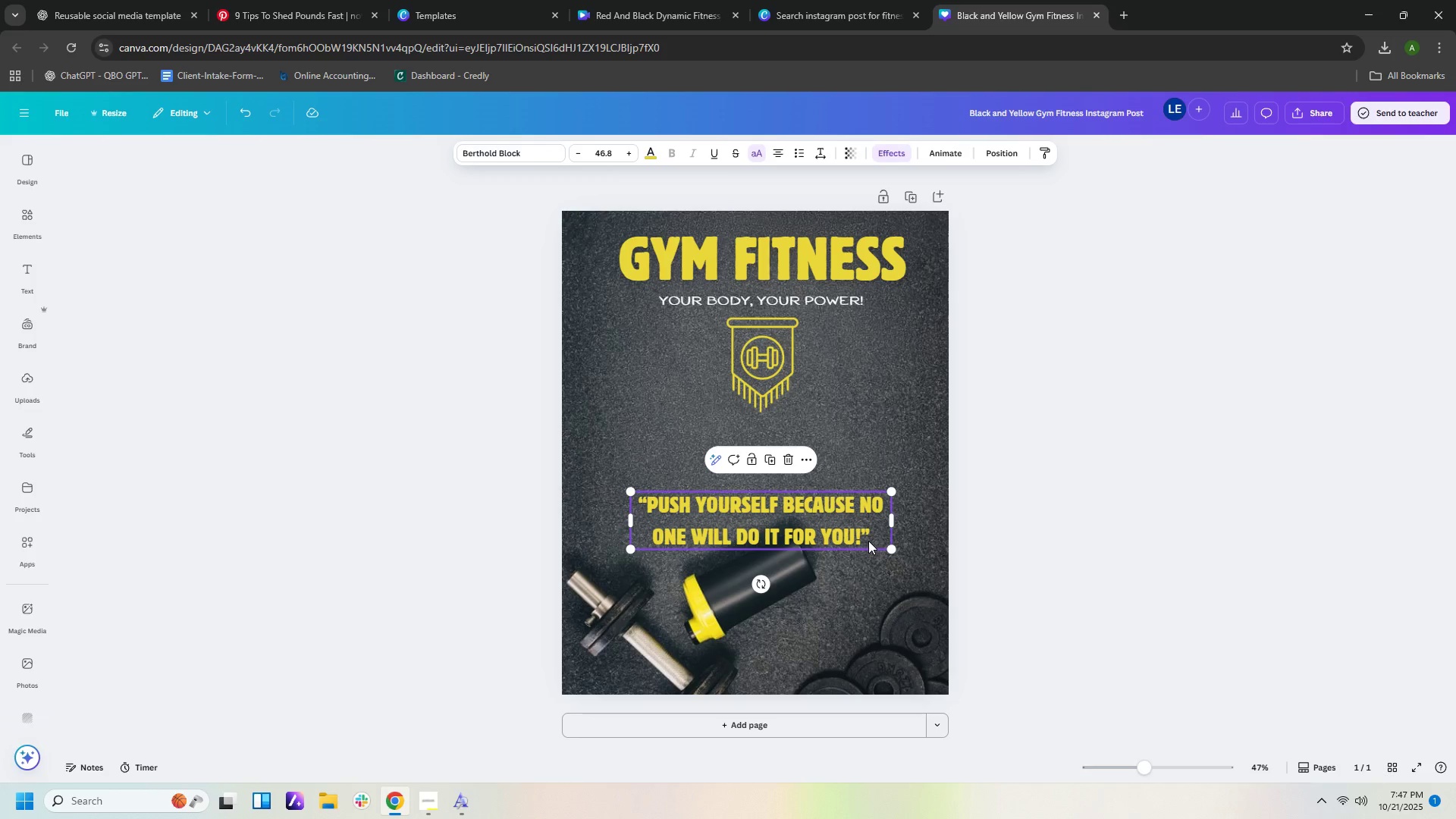 
left_click([865, 535])
 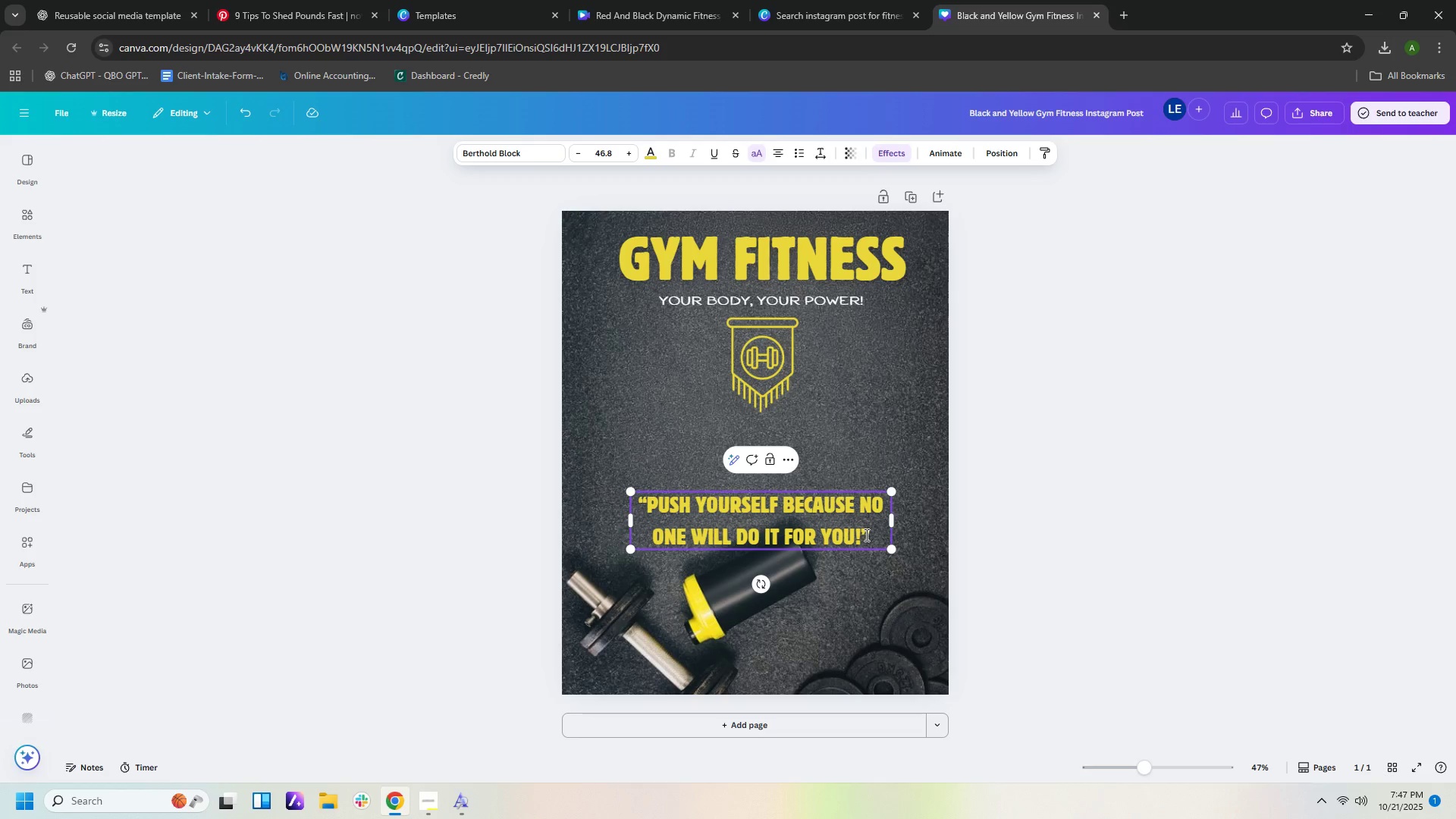 
key(ArrowDown)
 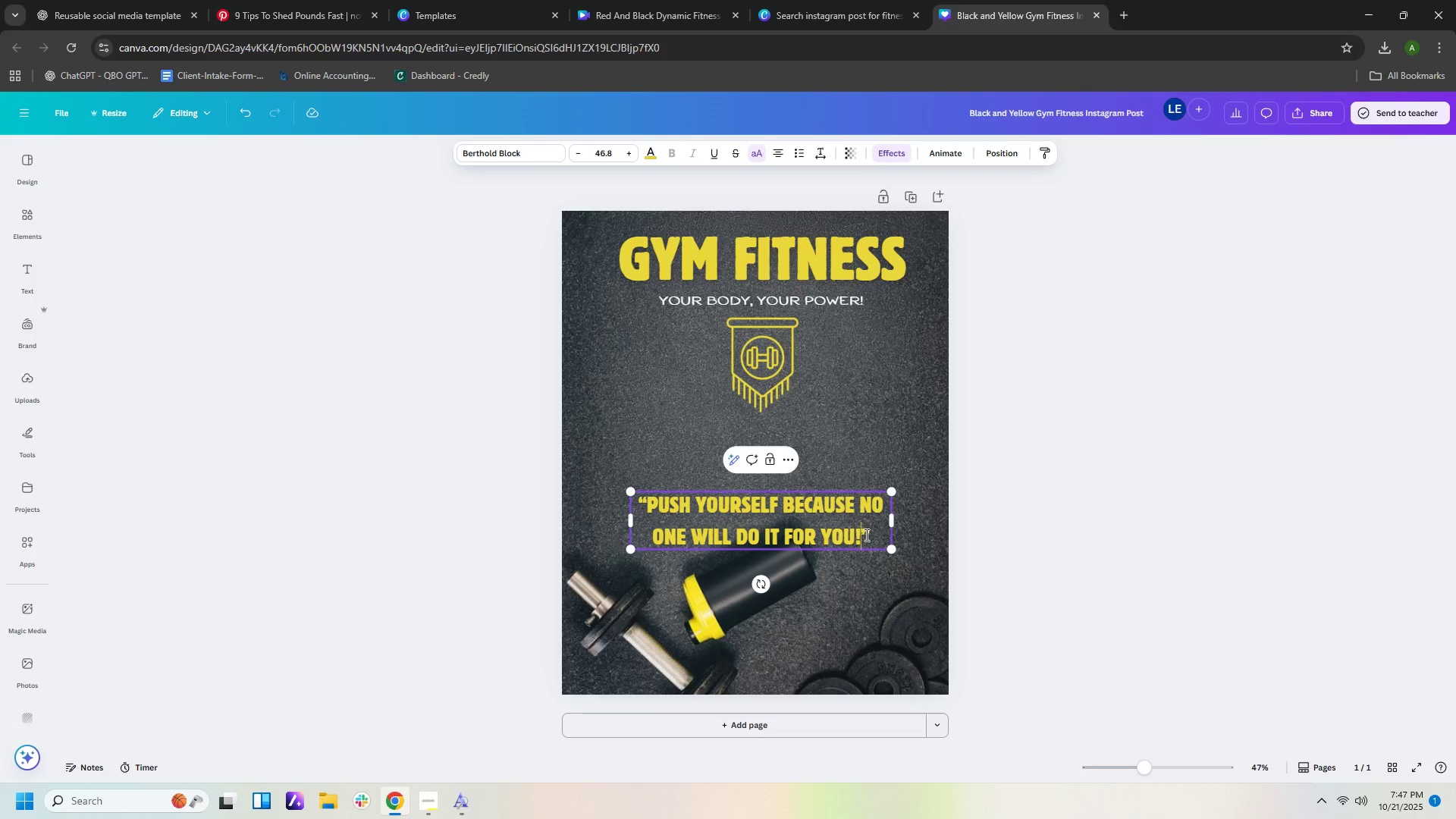 
key(ArrowLeft)
 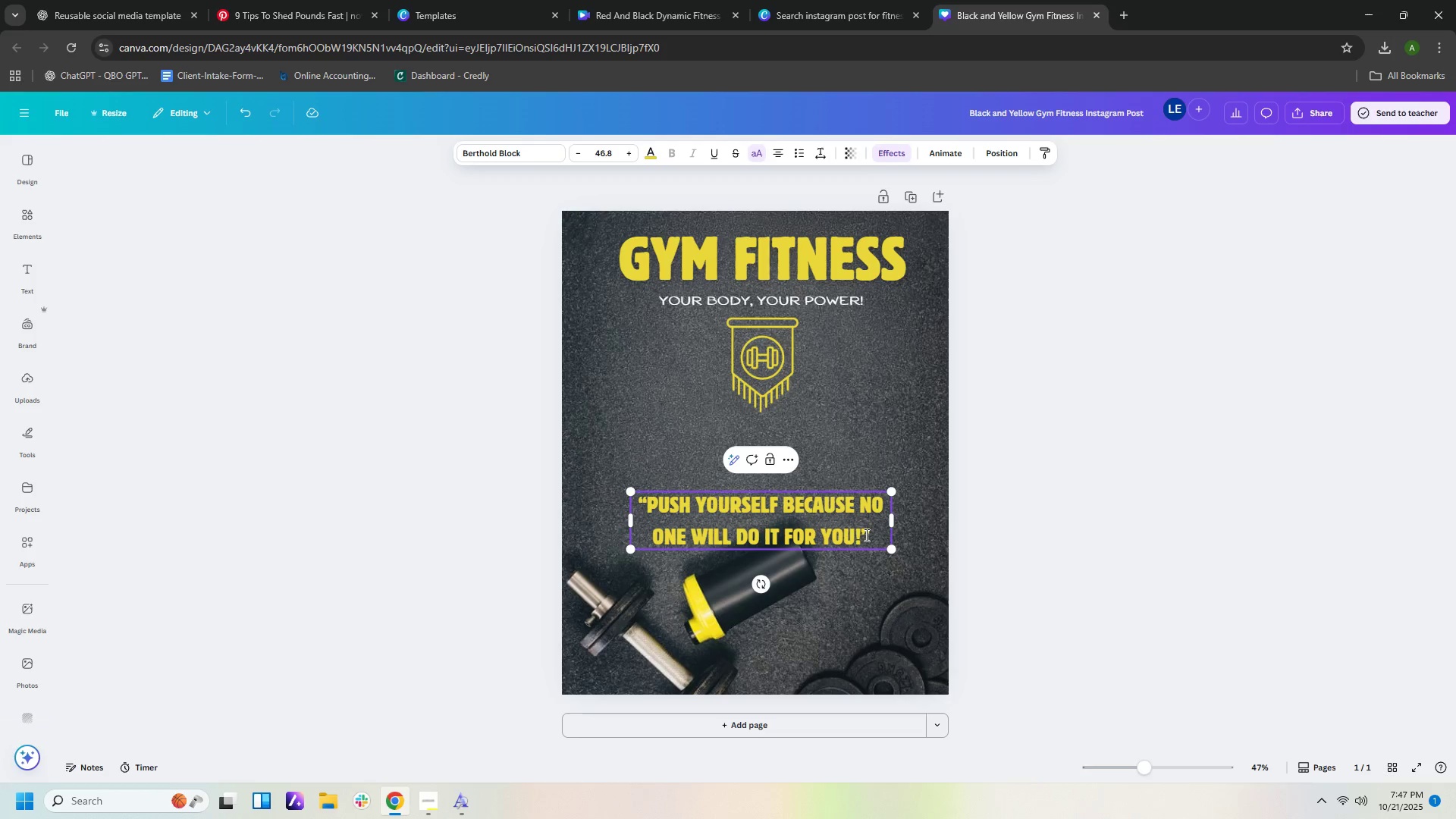 
key(Backspace)
 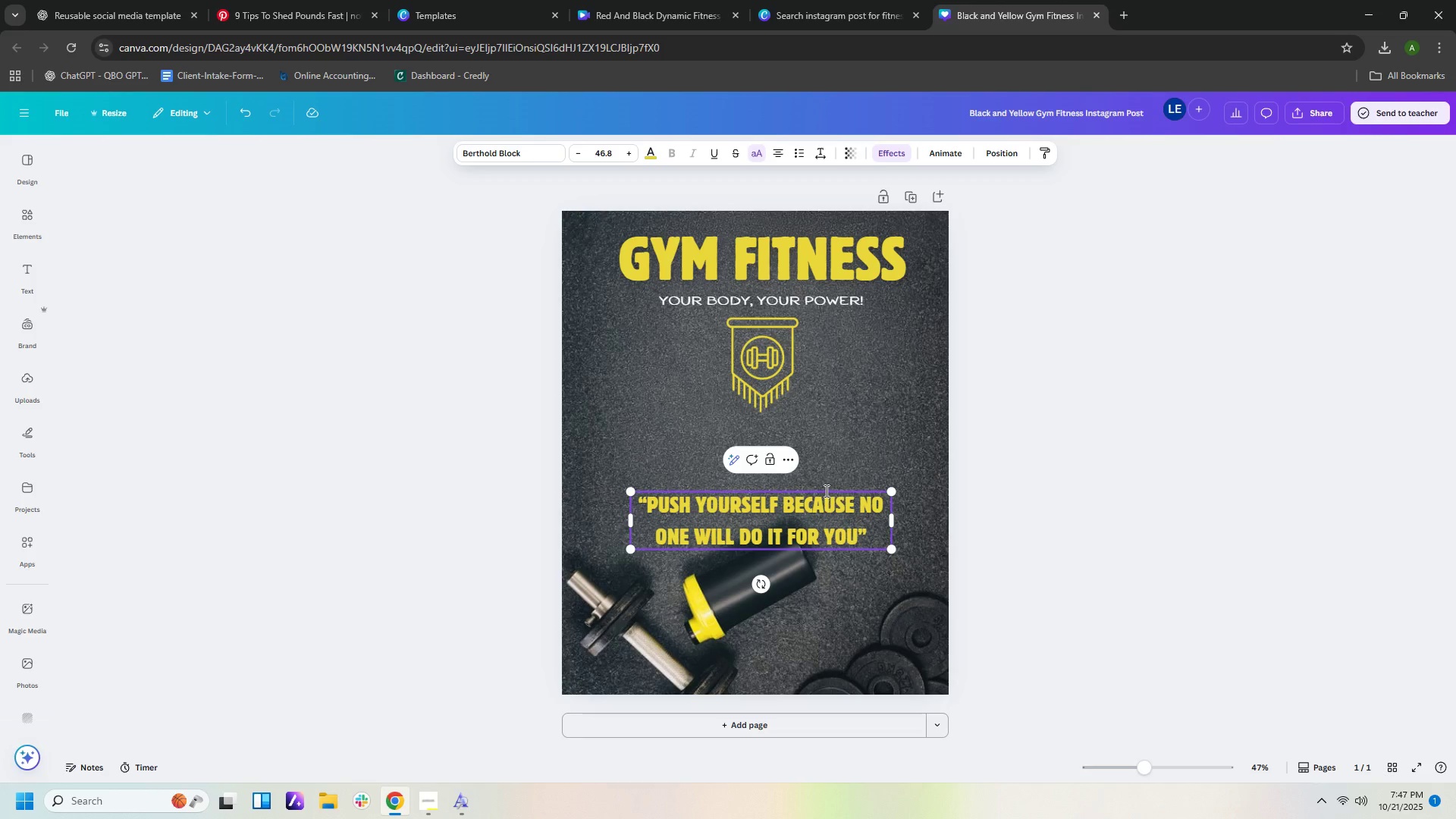 
left_click([826, 507])
 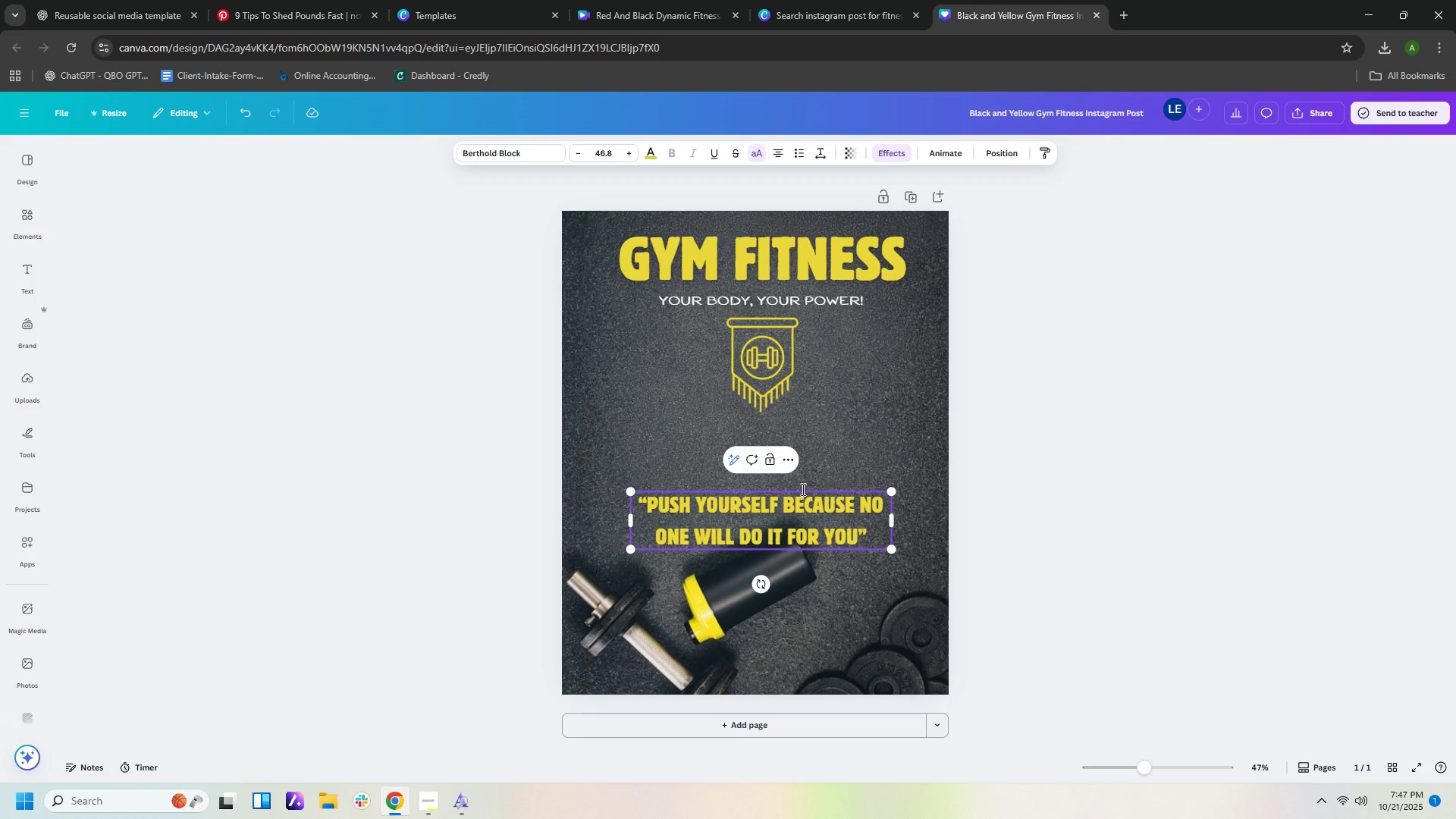 
left_click([877, 509])
 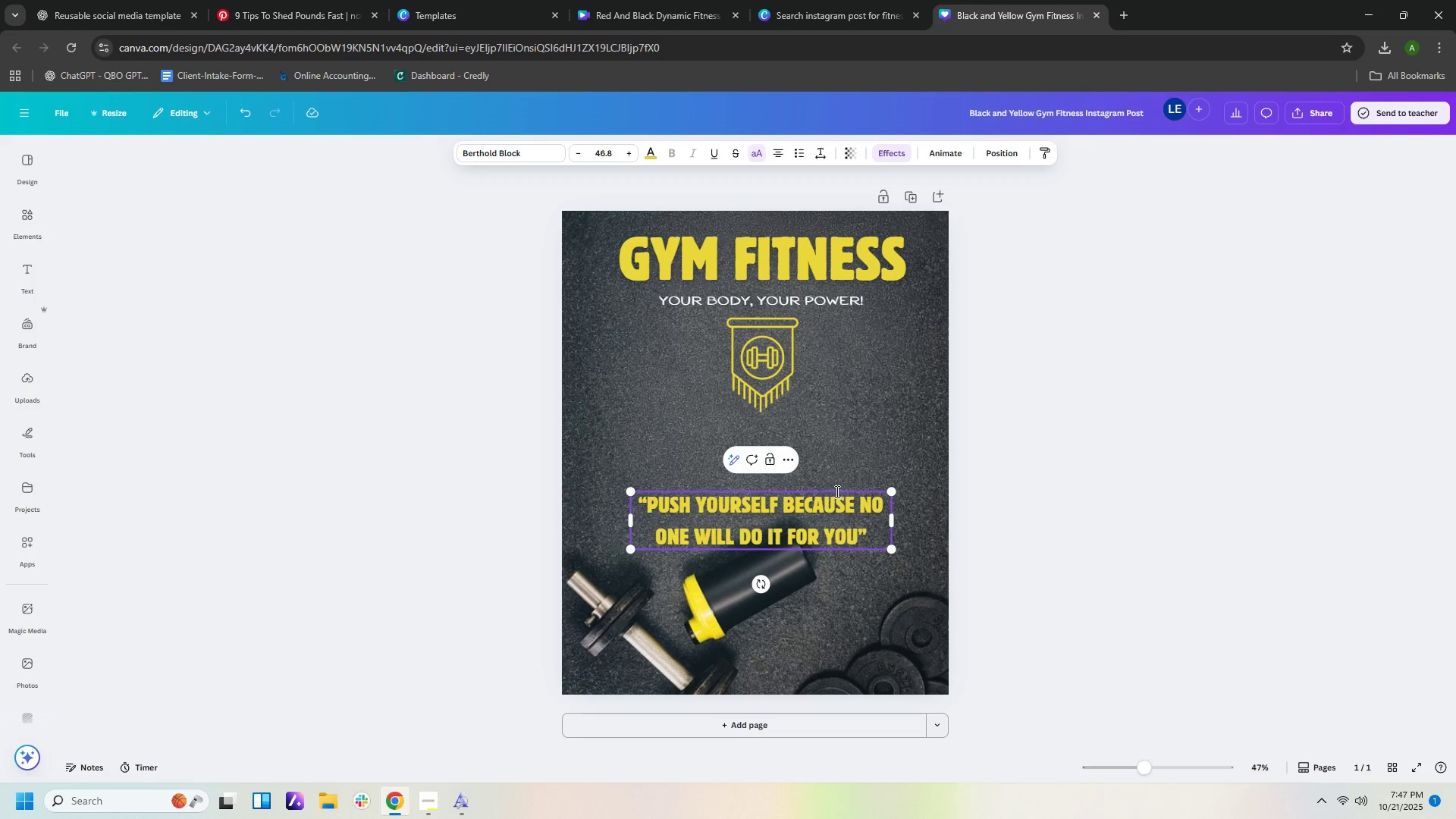 
left_click([836, 491])
 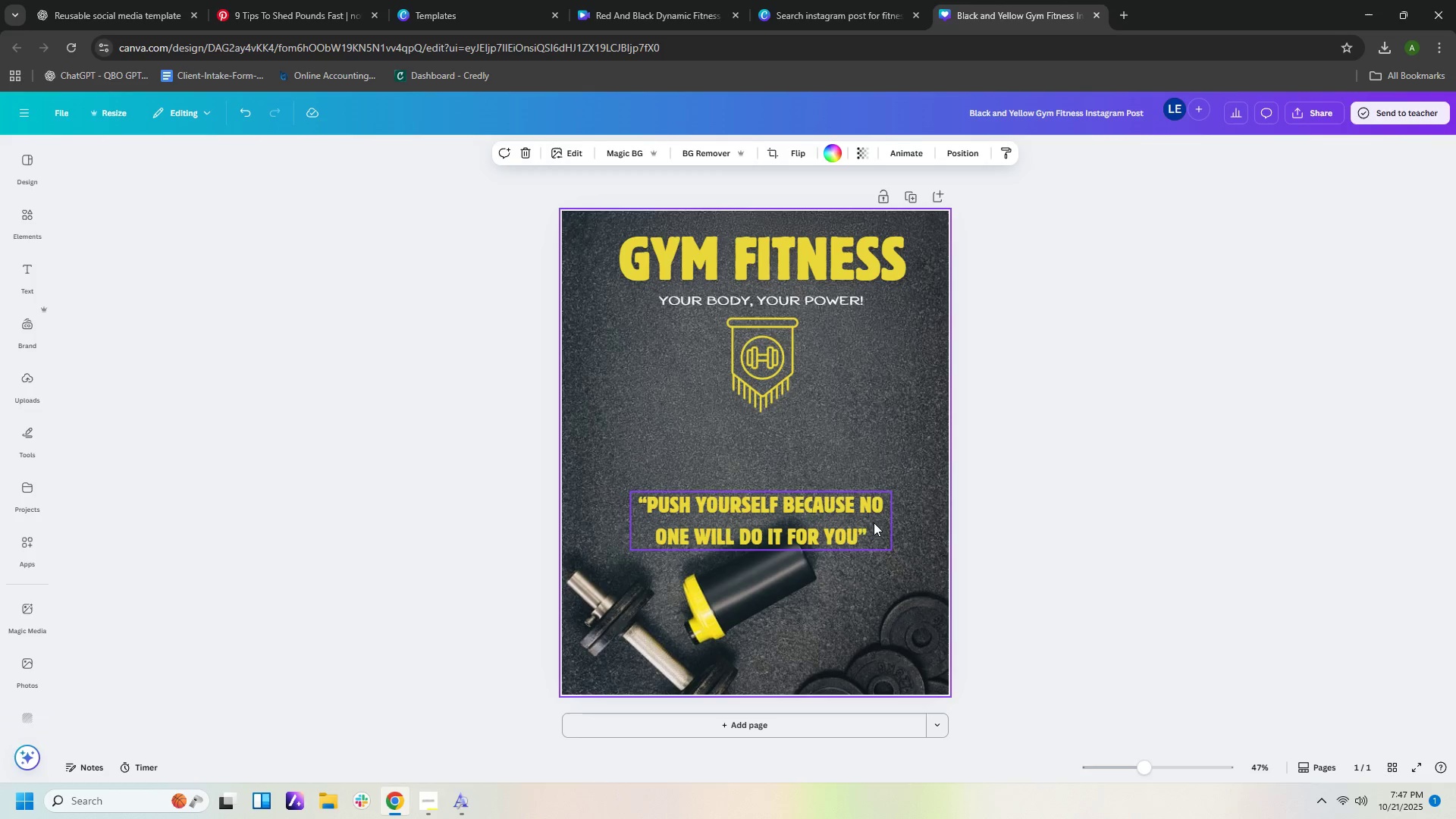 
left_click([862, 522])
 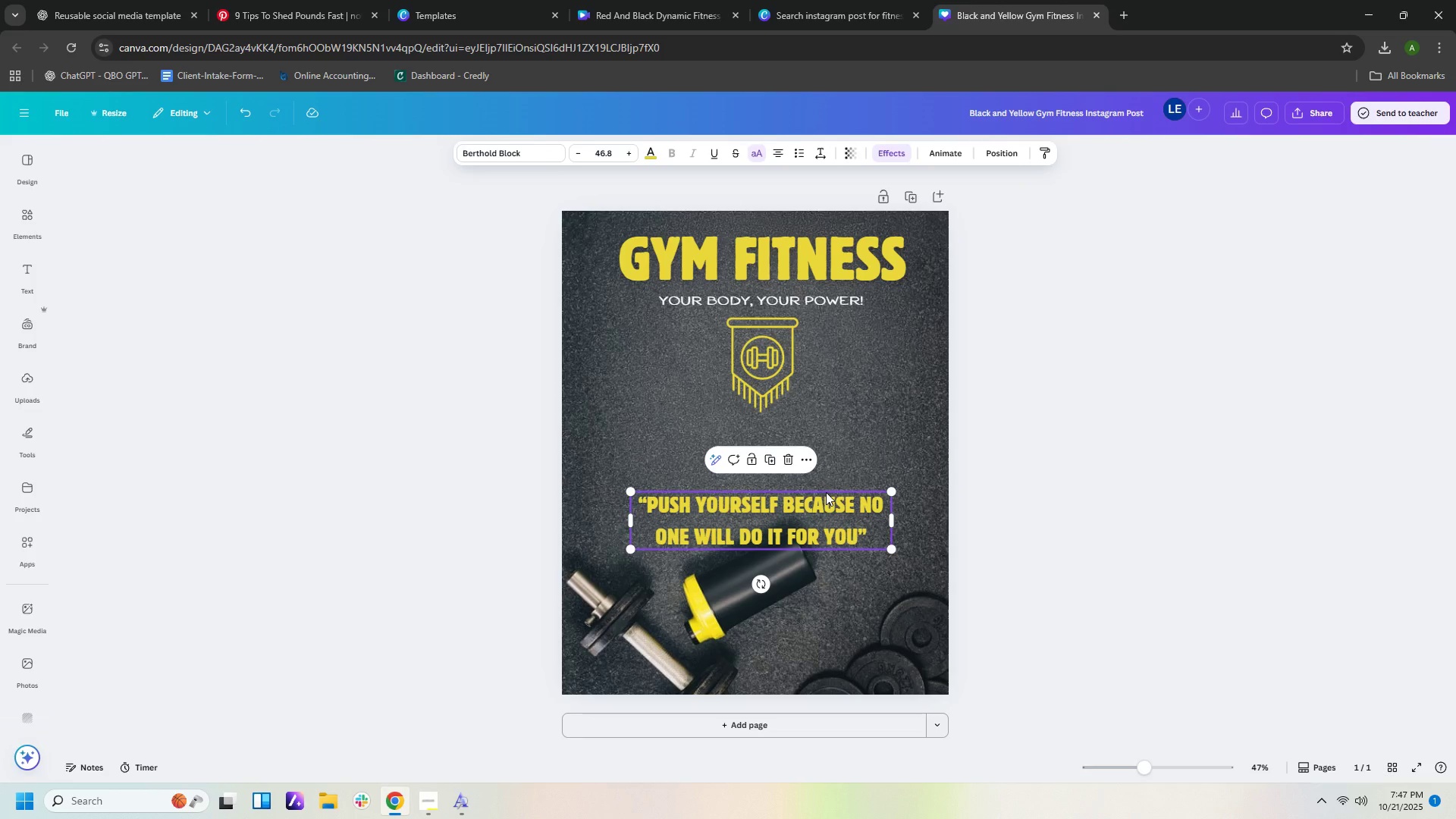 
left_click_drag(start_coordinate=[826, 492], to_coordinate=[827, 426])
 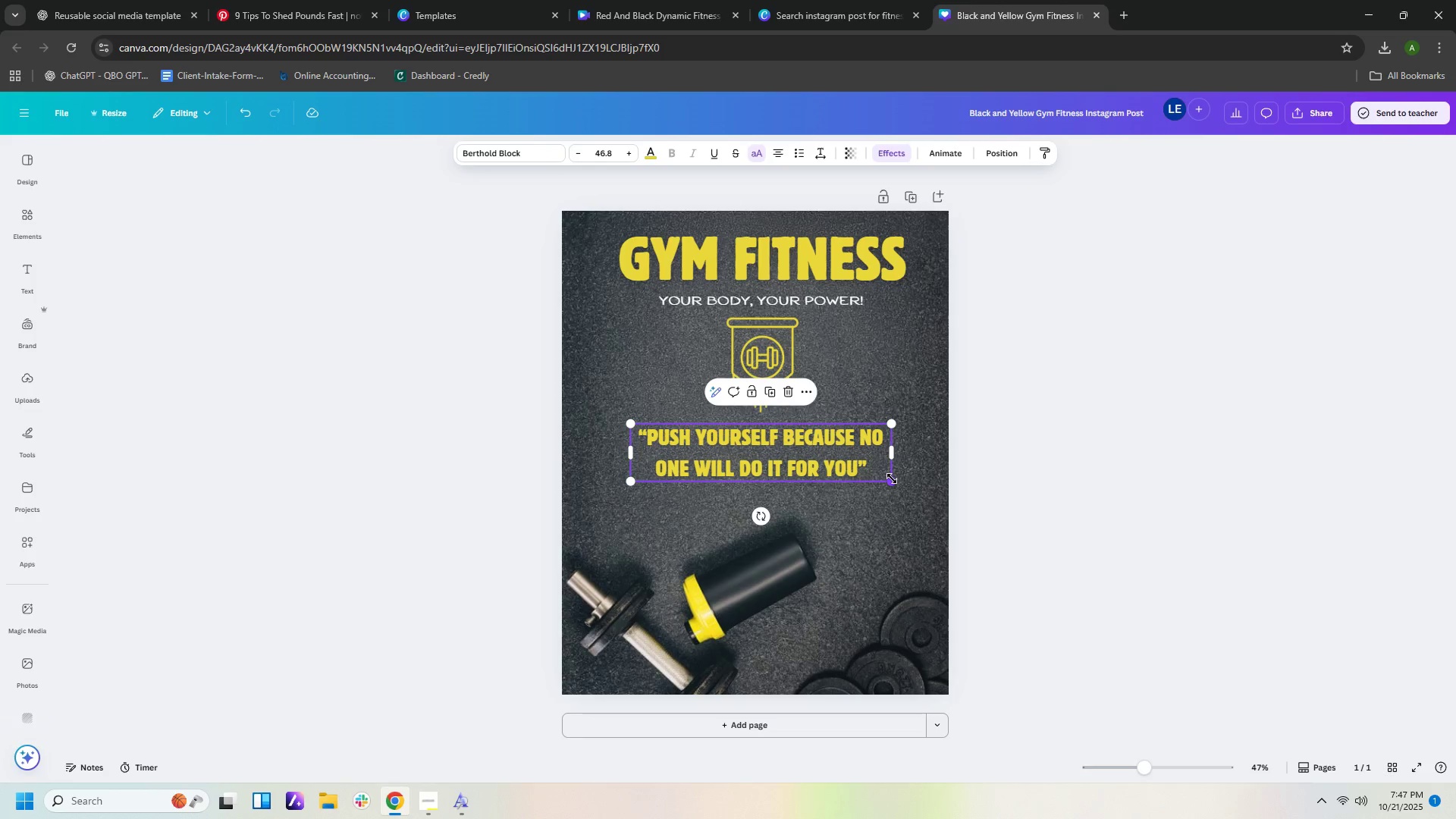 
left_click_drag(start_coordinate=[892, 479], to_coordinate=[928, 523])
 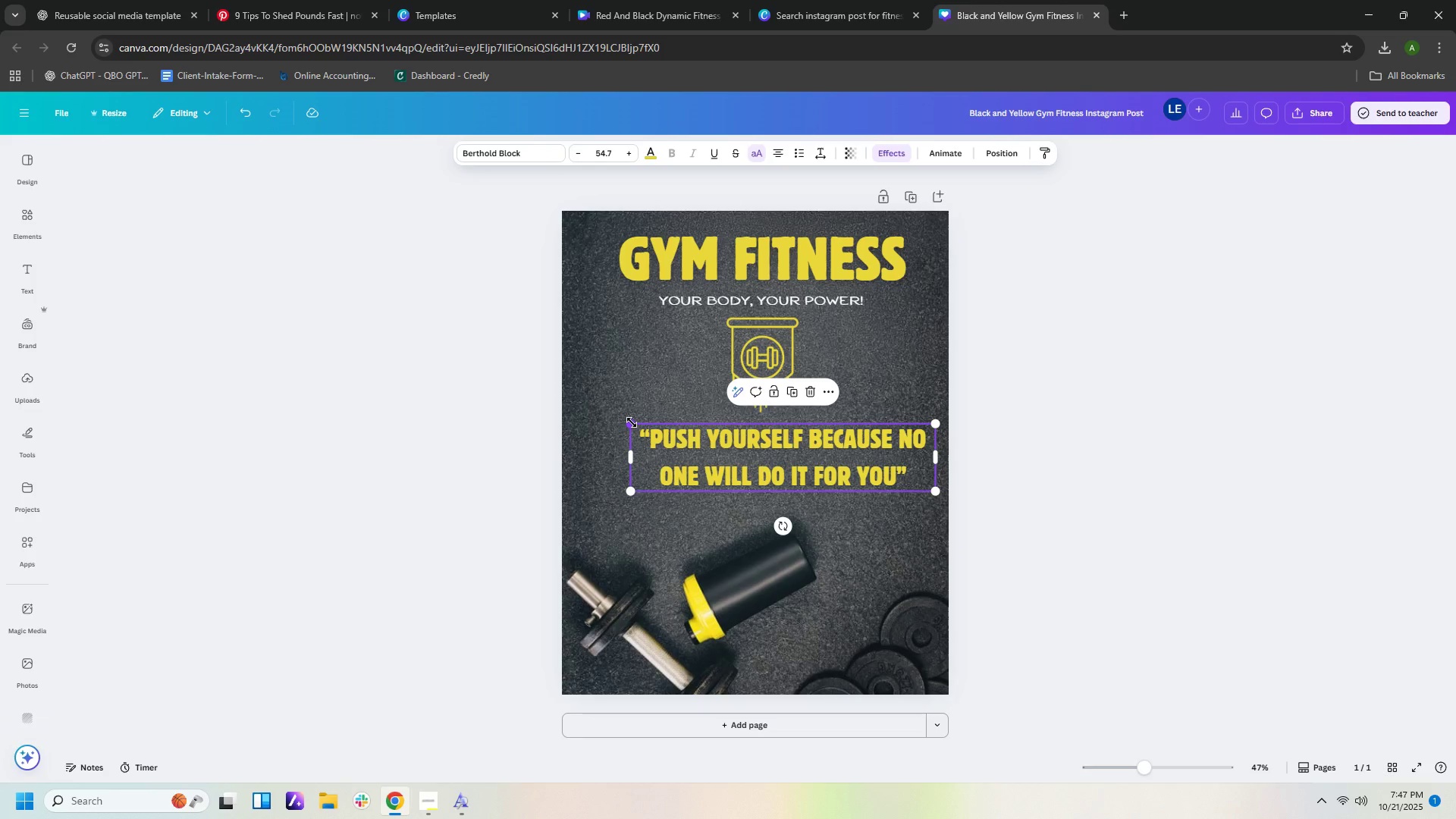 
left_click_drag(start_coordinate=[632, 422], to_coordinate=[592, 408])
 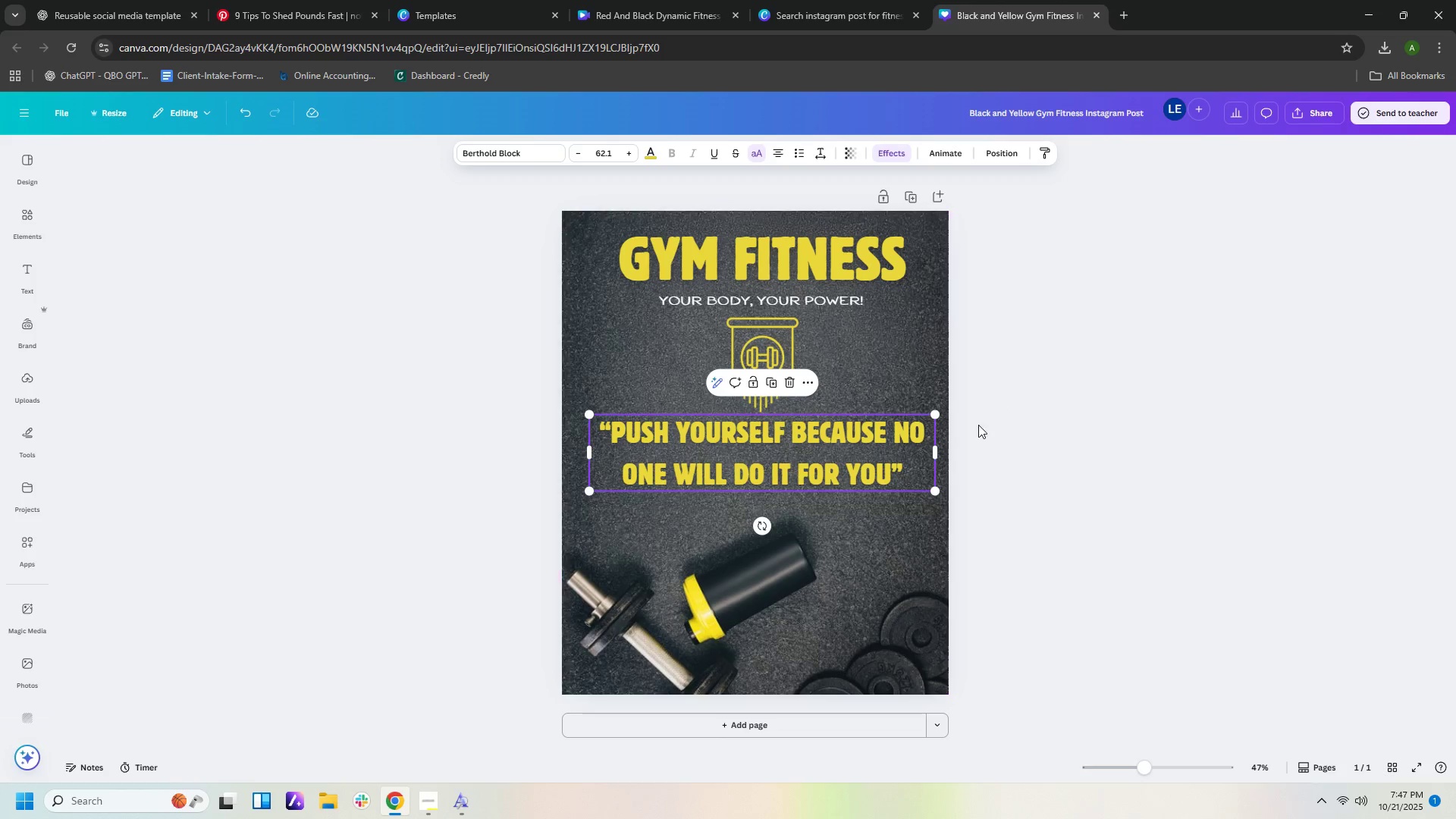 
left_click_drag(start_coordinate=[891, 412], to_coordinate=[880, 416])
 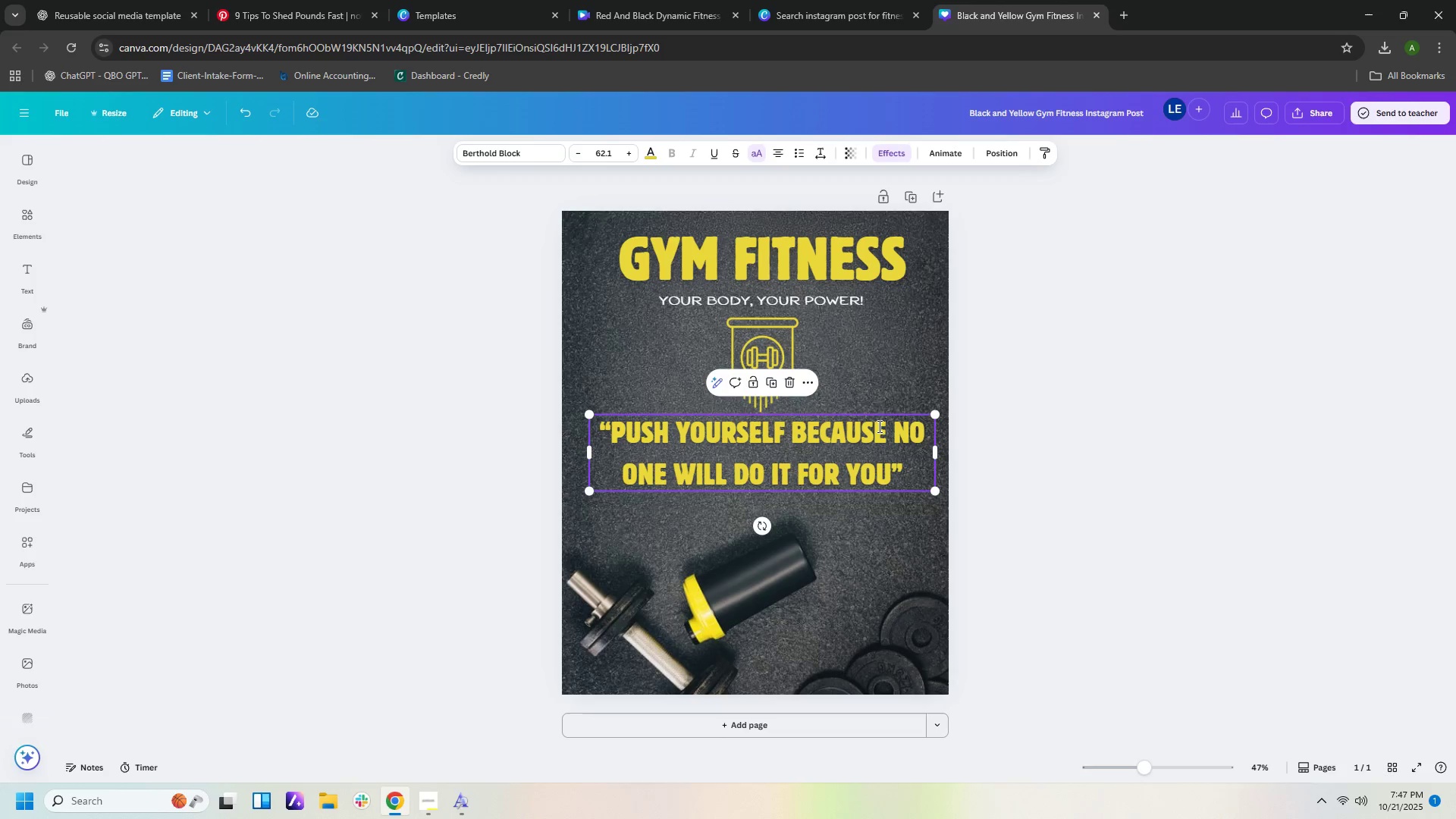 
left_click([880, 426])
 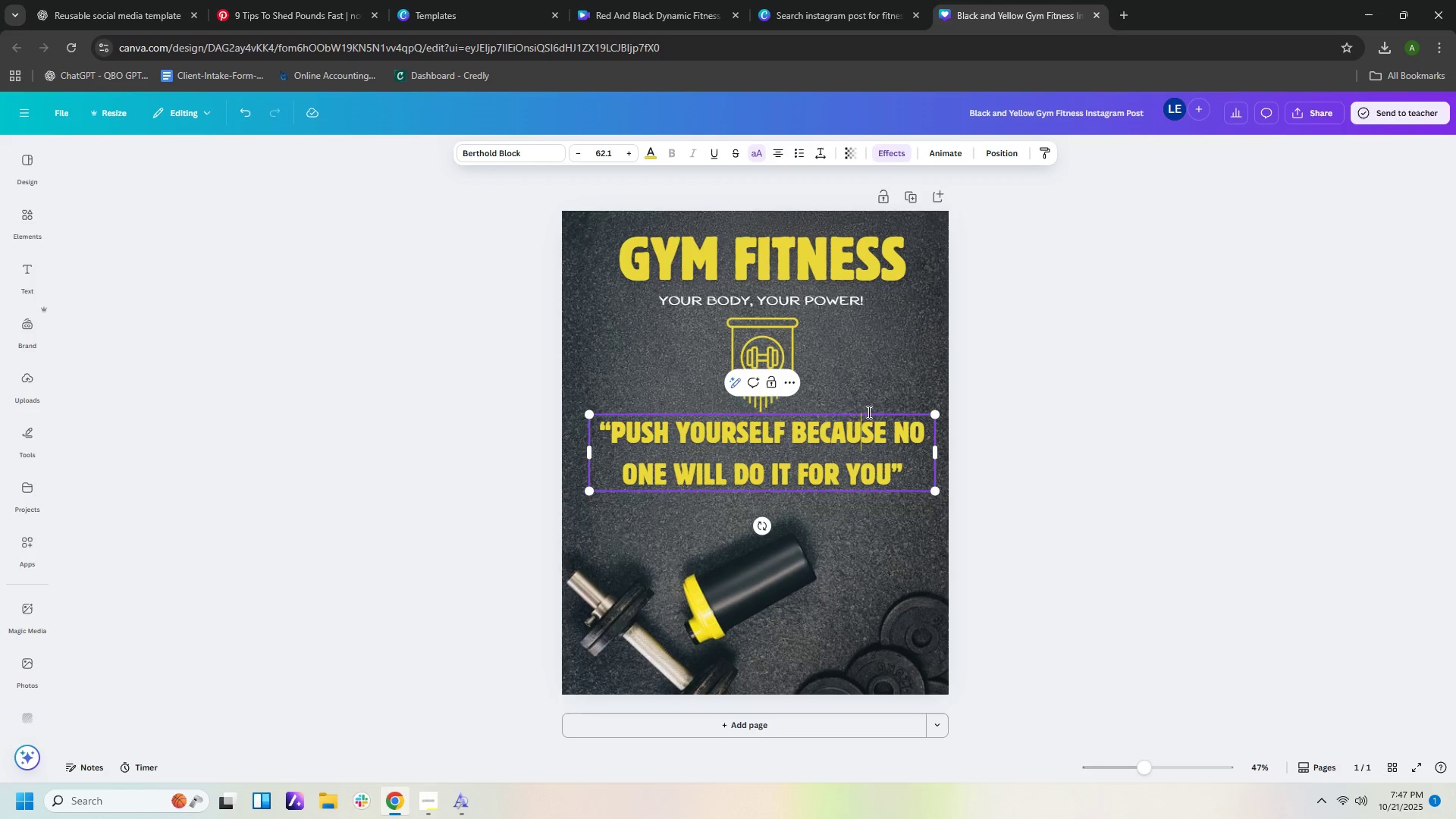 
double_click([894, 405])
 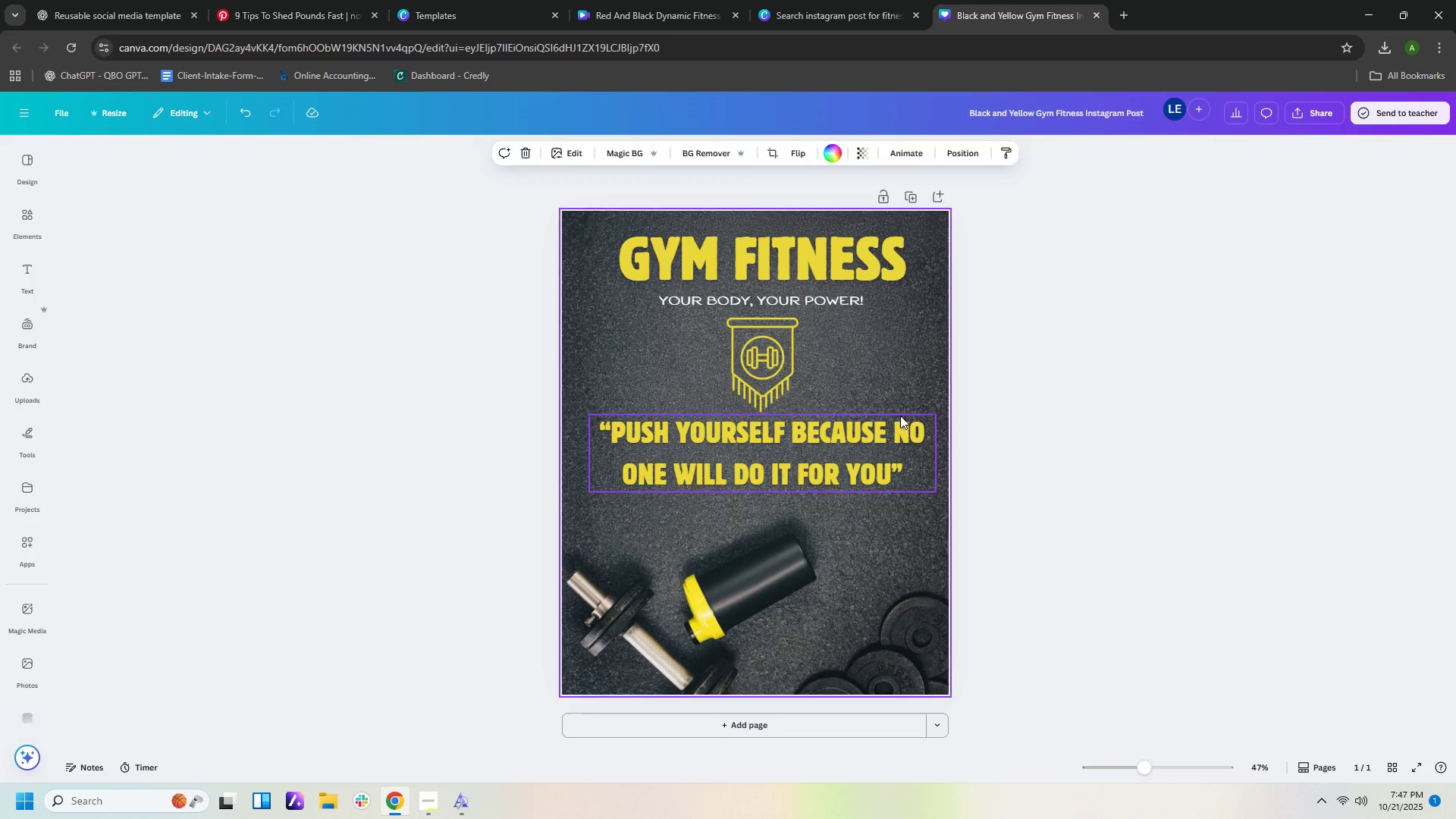 
left_click_drag(start_coordinate=[900, 416], to_coordinate=[891, 425])
 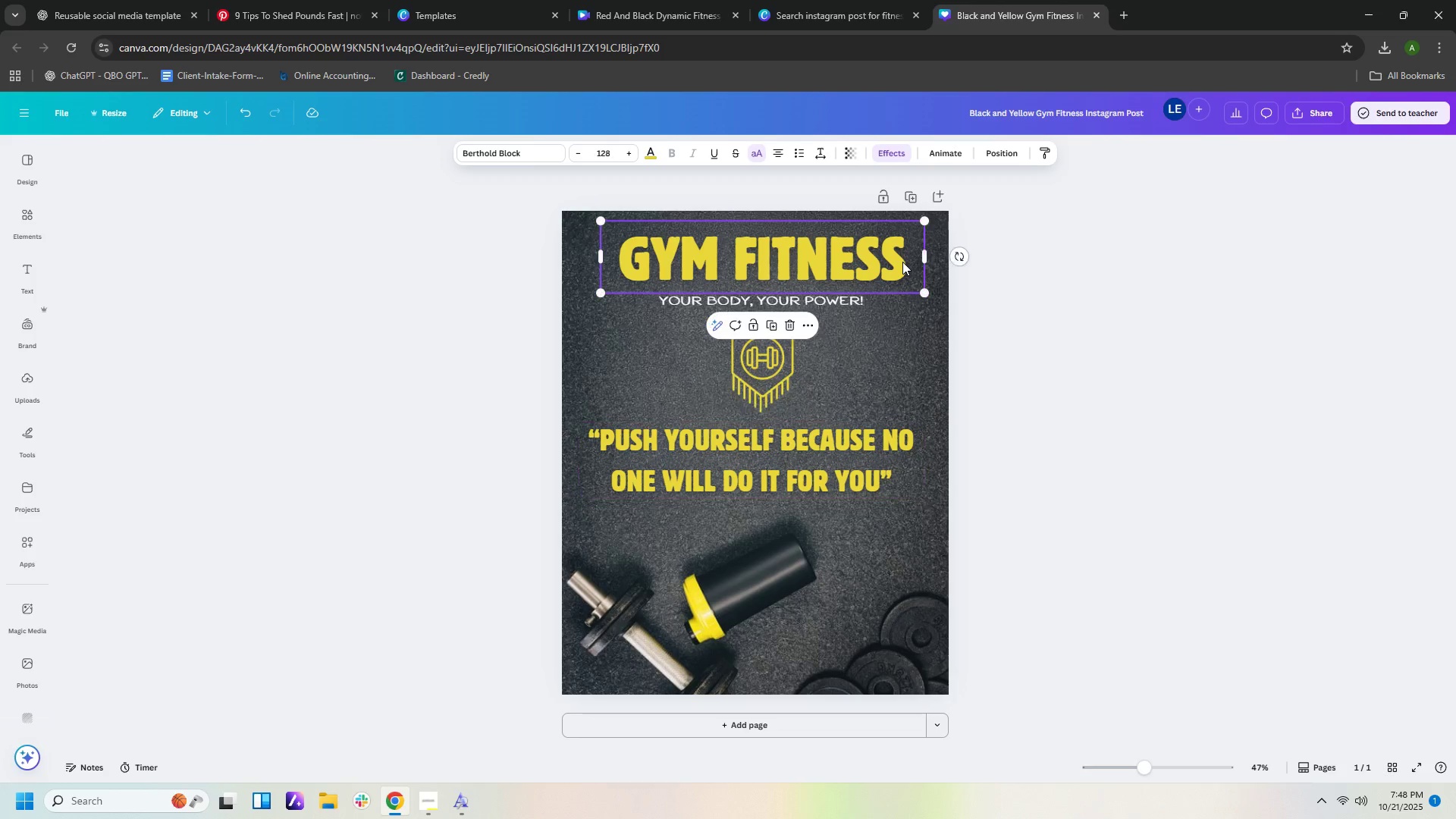 
double_click([902, 262])
 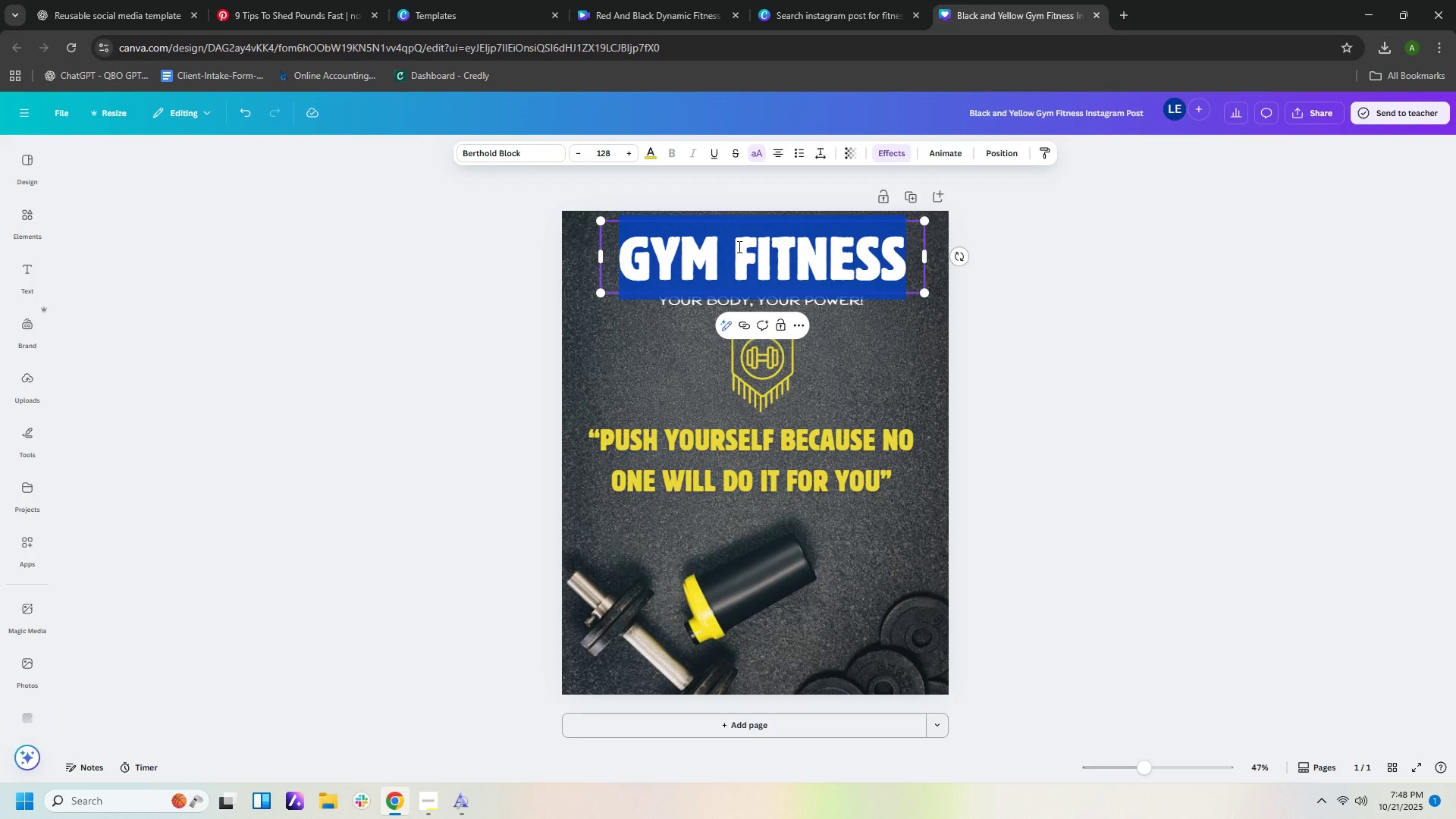 
left_click([738, 246])
 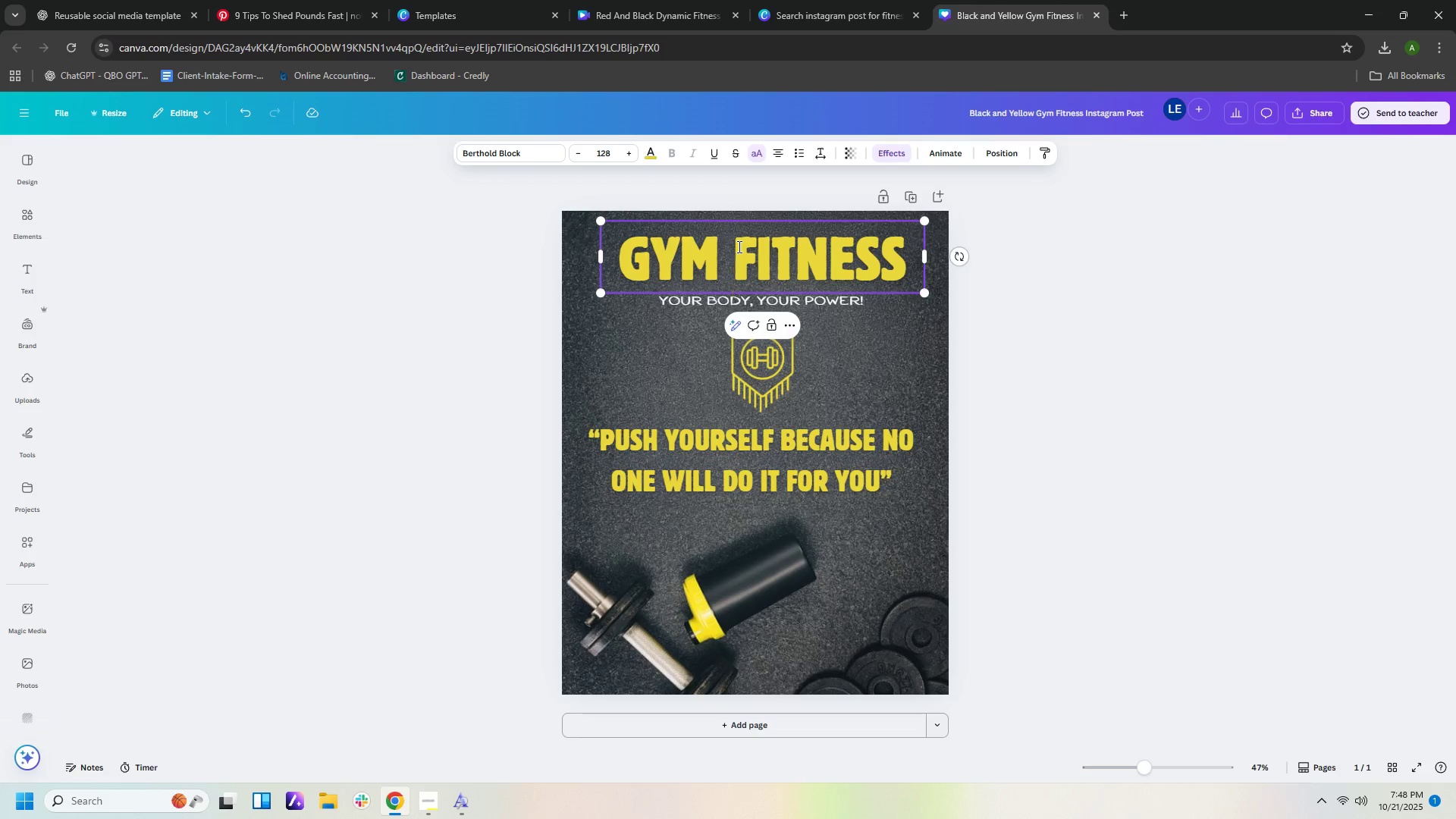 
key(Backspace)
 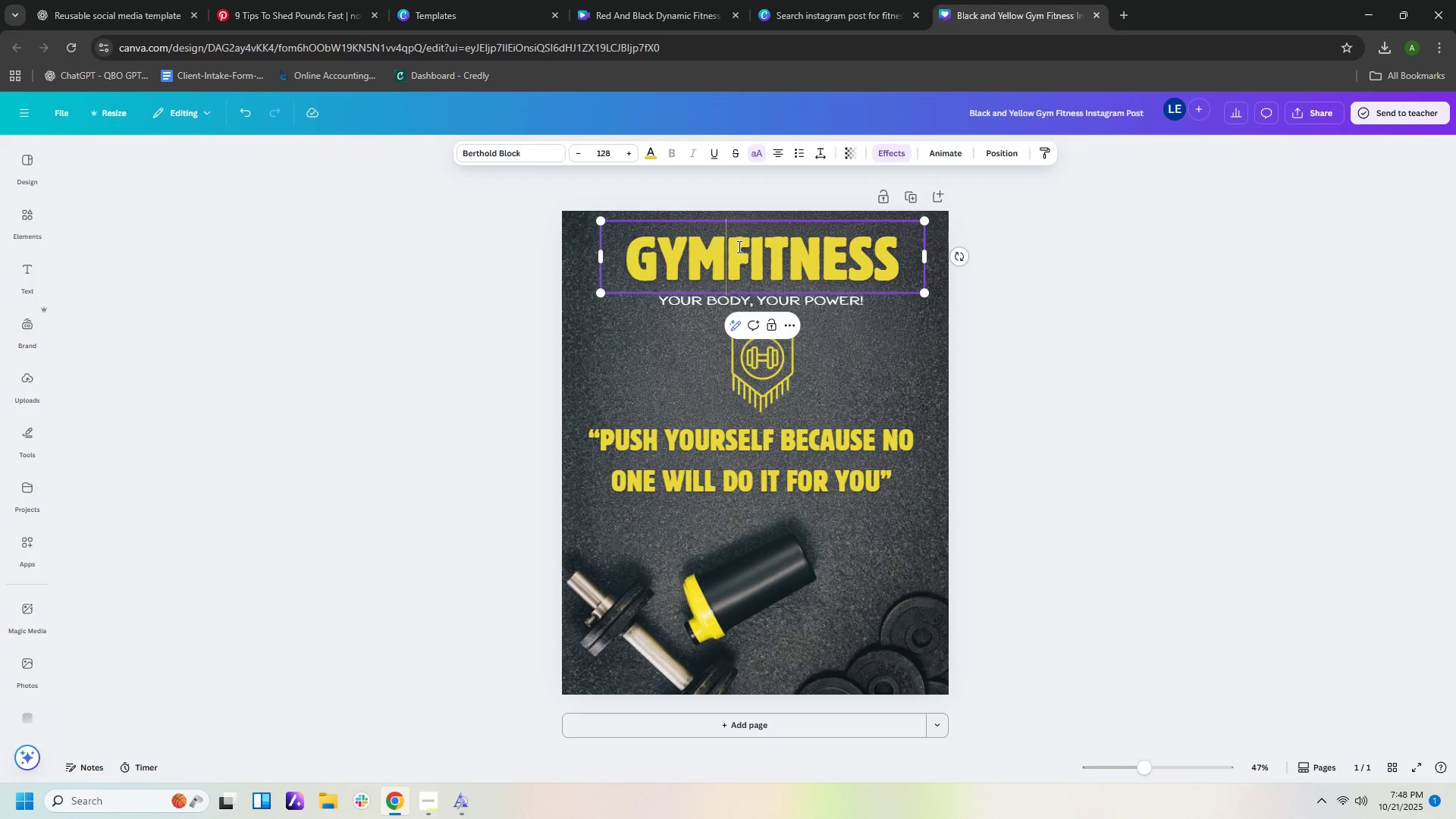 
key(Backspace)
 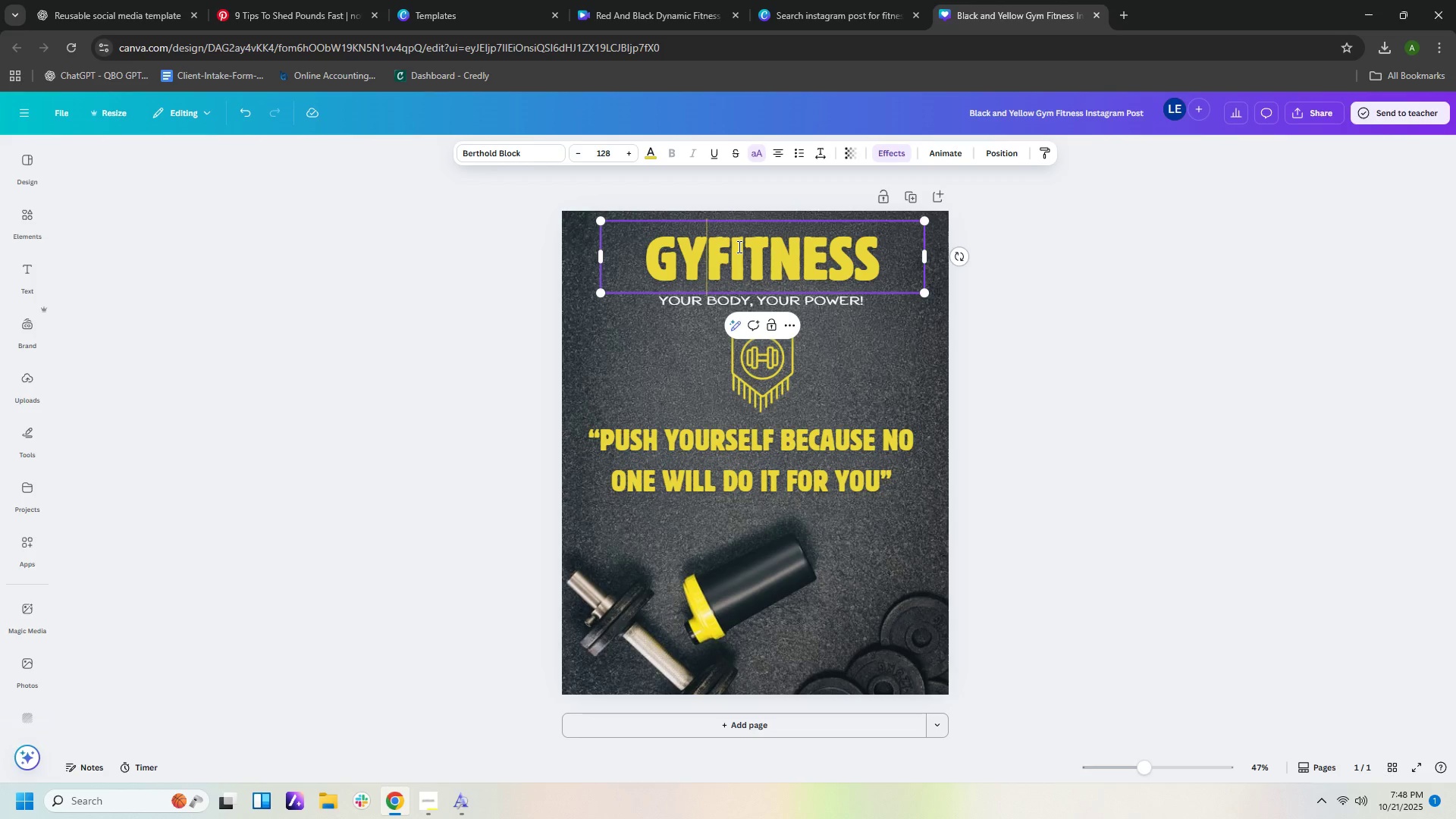 
key(Backspace)
 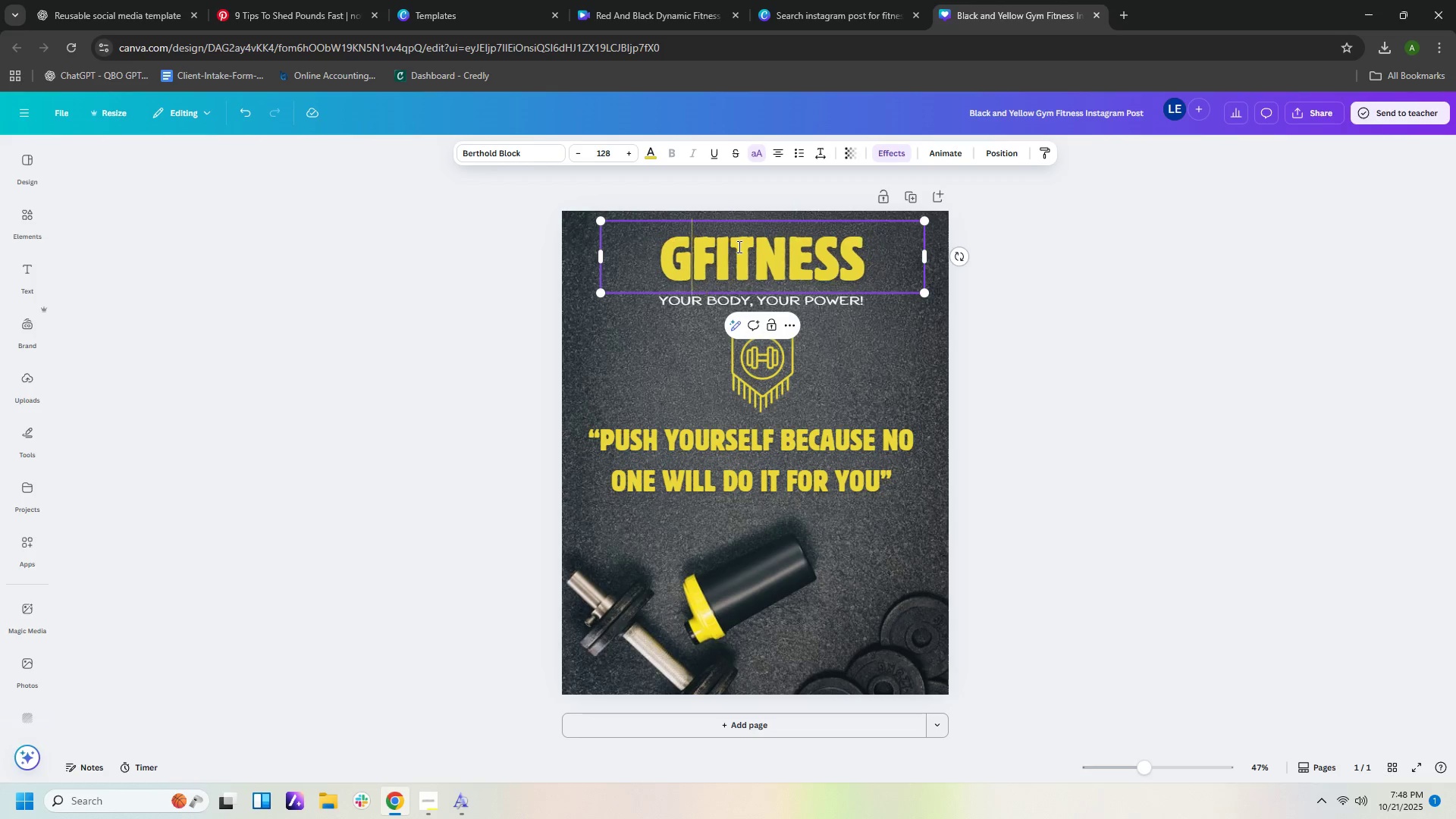 
key(Backspace)
 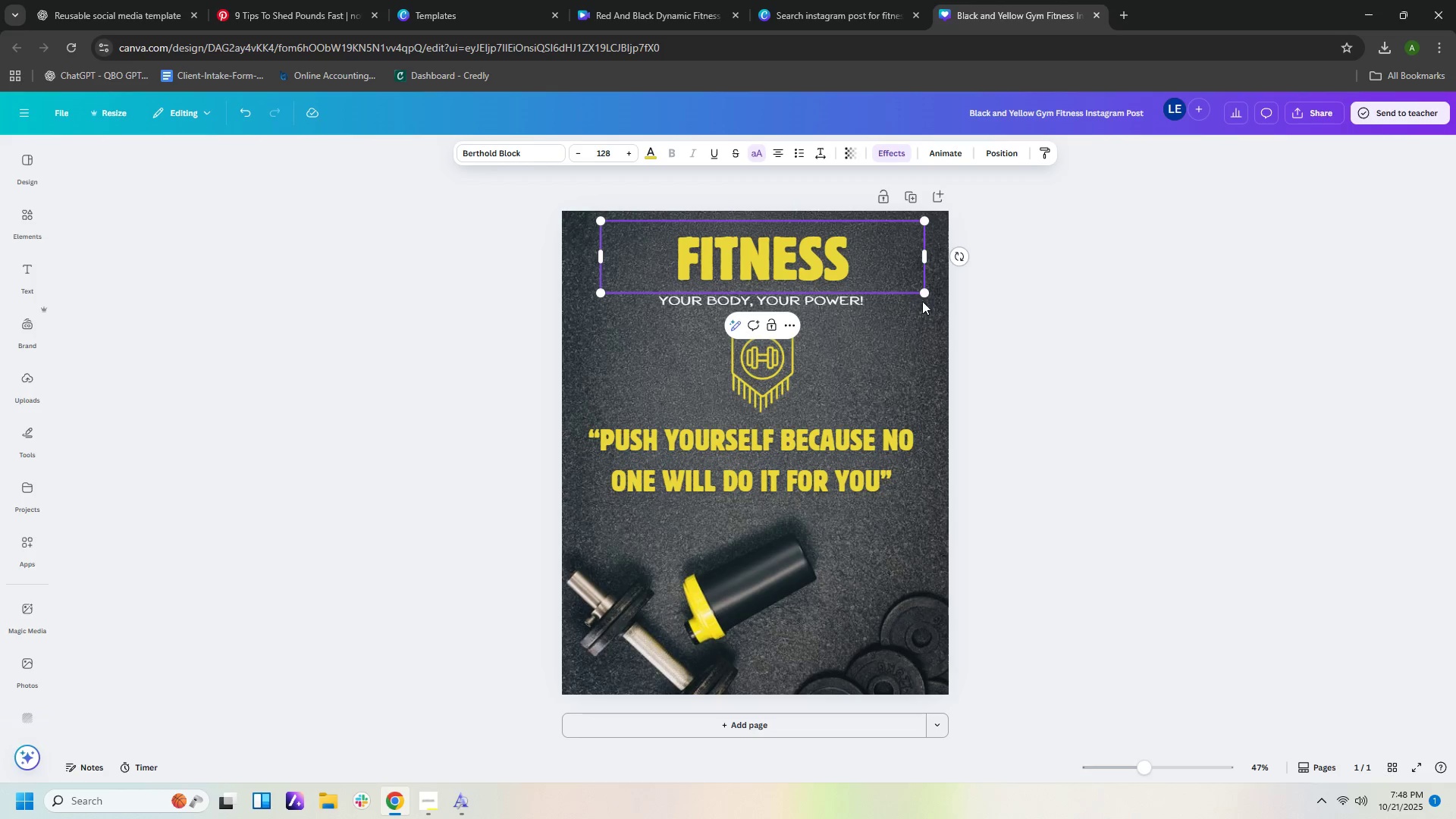 
left_click_drag(start_coordinate=[923, 290], to_coordinate=[866, 263])
 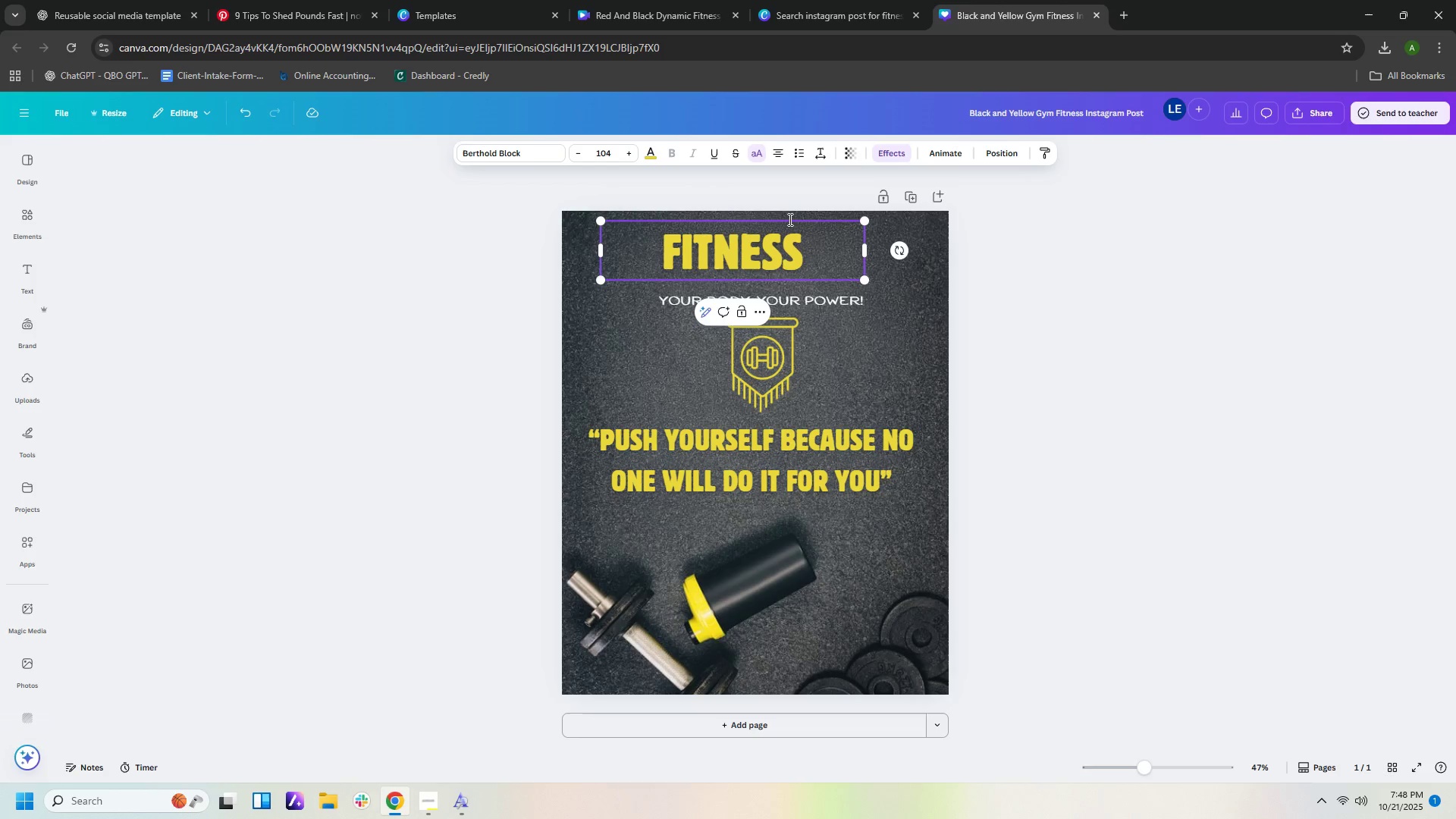 
left_click([789, 219])
 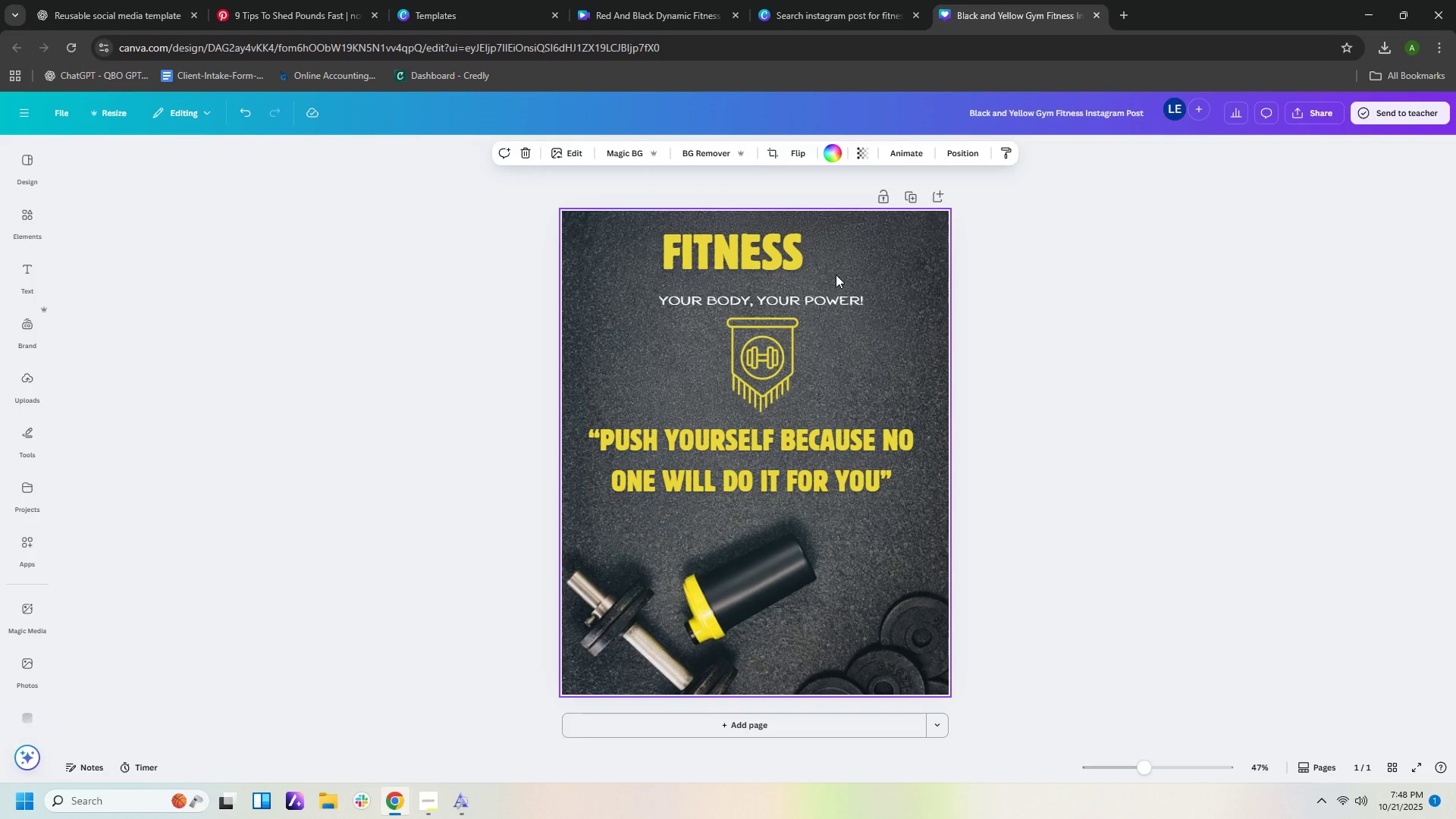 
double_click([777, 241])
 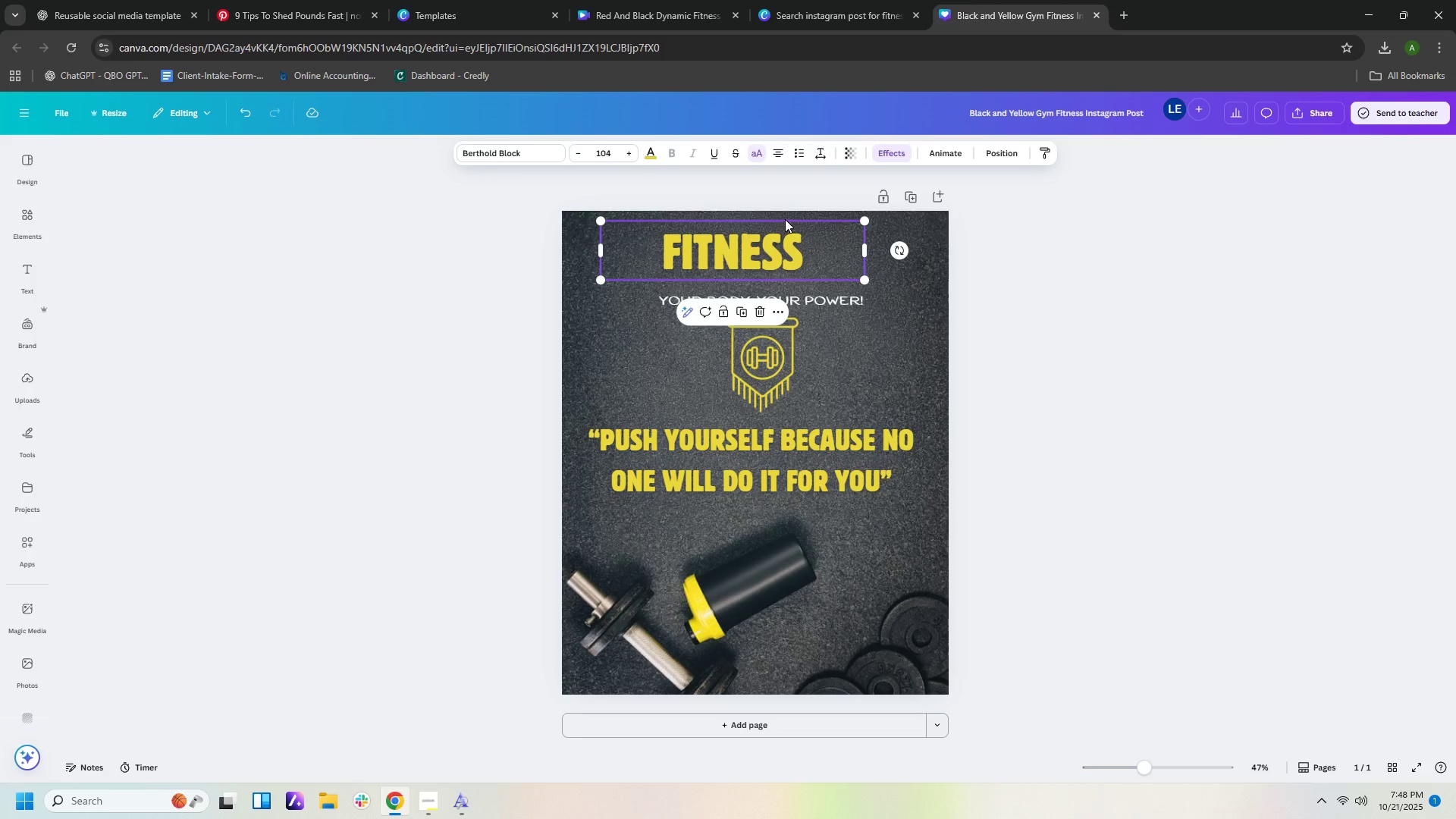 
left_click_drag(start_coordinate=[785, 220], to_coordinate=[808, 231])
 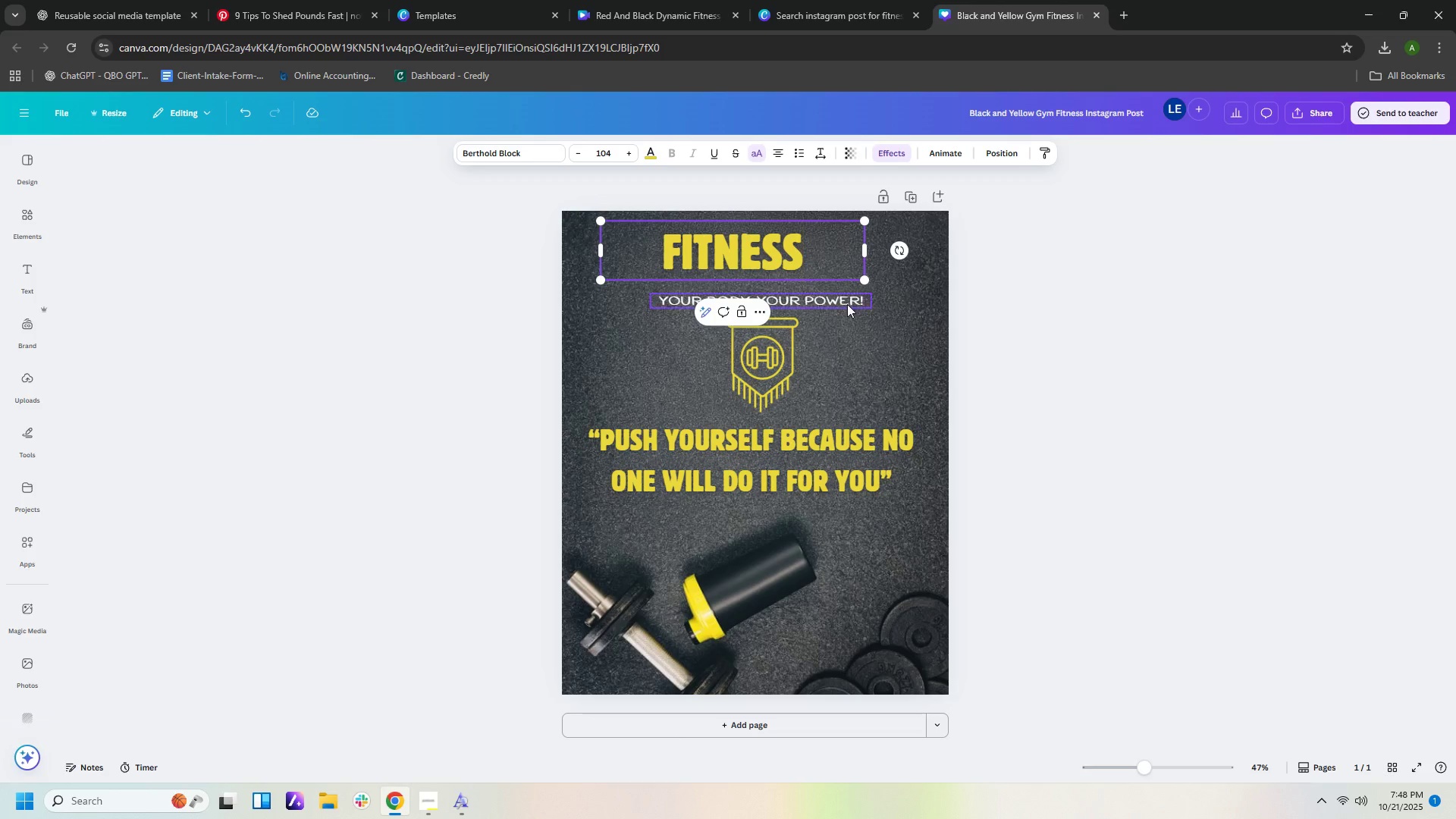 
left_click([855, 325])
 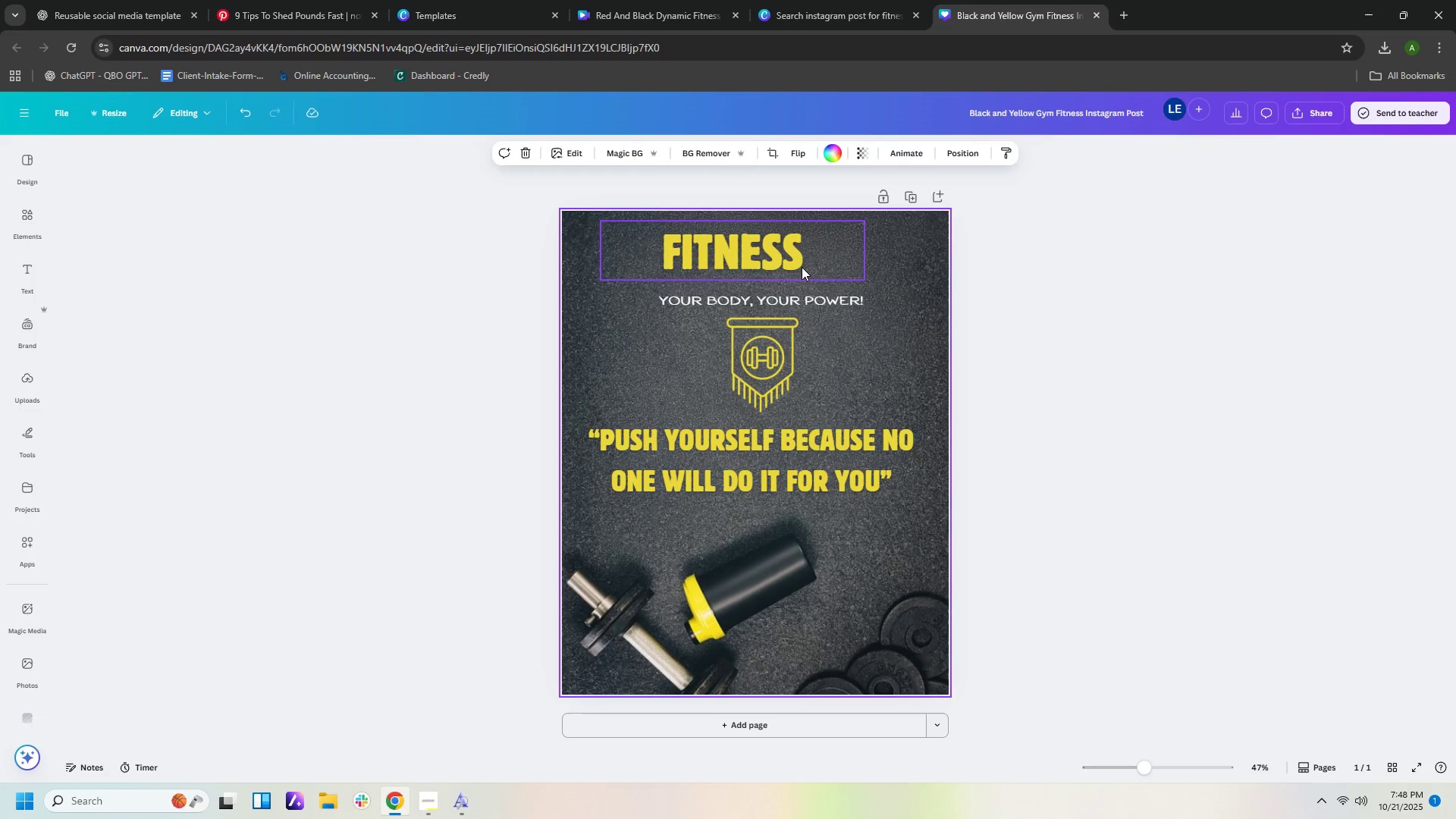 
left_click([802, 267])
 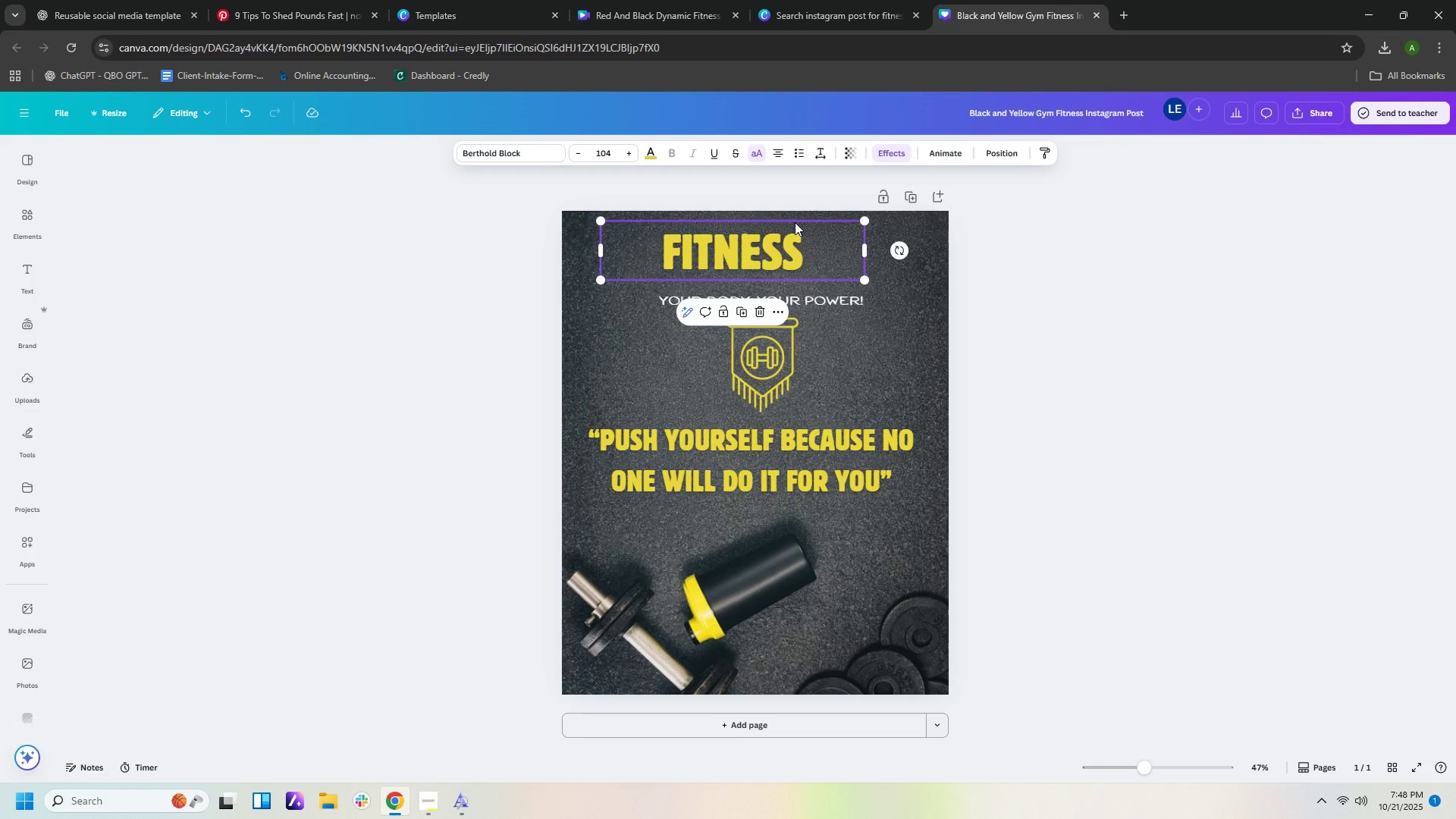 
left_click_drag(start_coordinate=[795, 222], to_coordinate=[828, 233])
 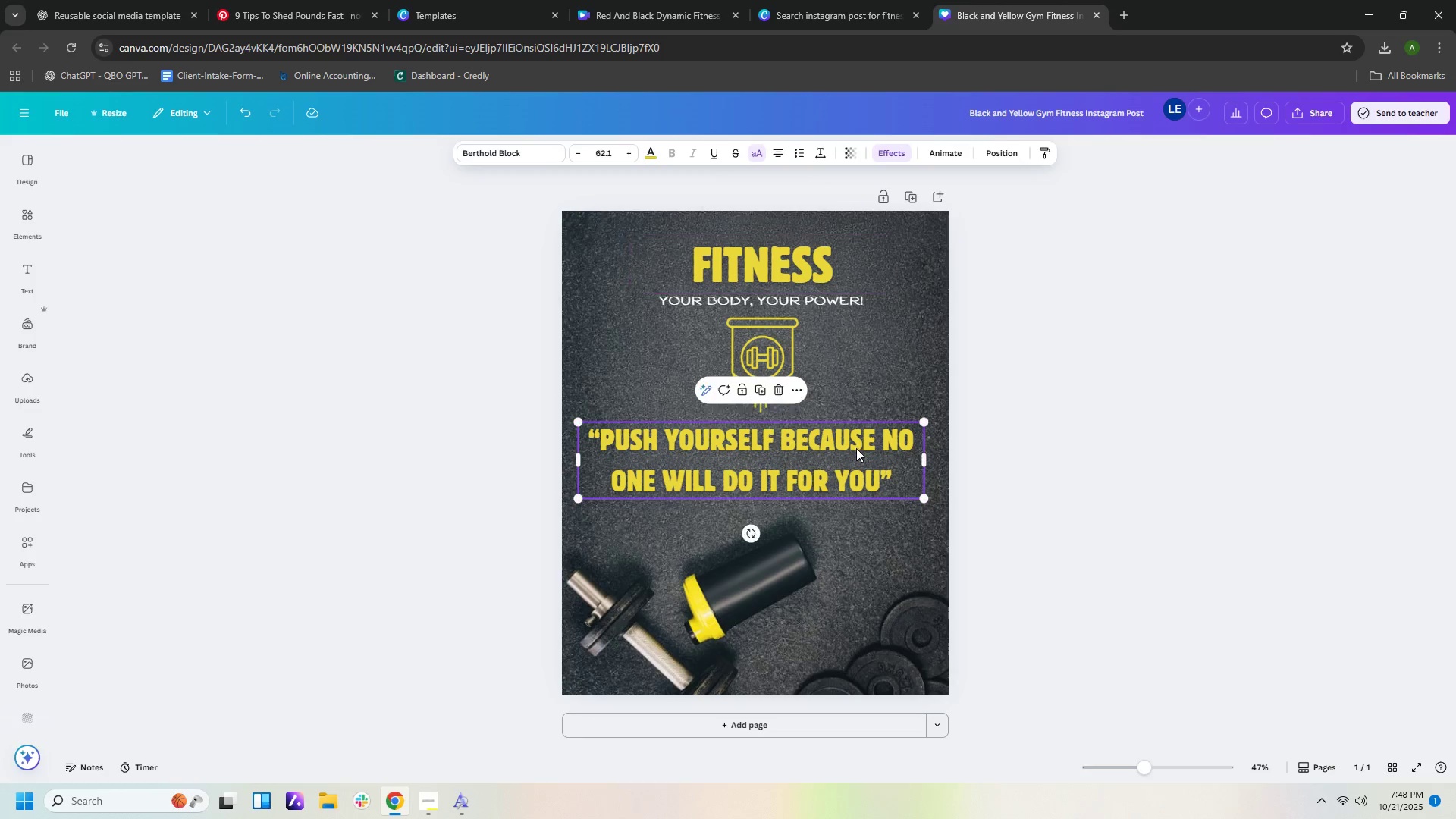 
left_click([856, 448])
 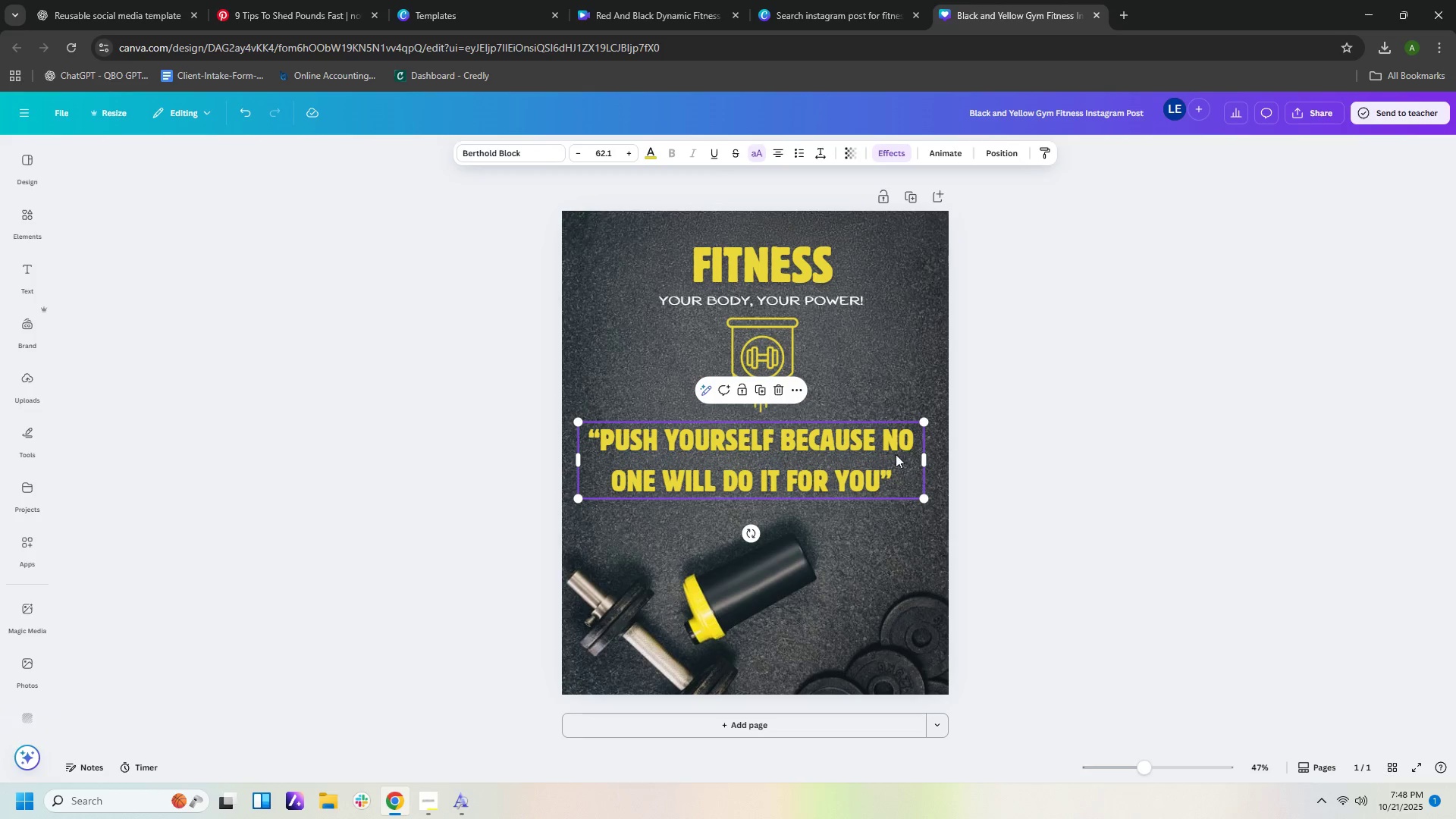 
left_click_drag(start_coordinate=[874, 425], to_coordinate=[877, 423])
 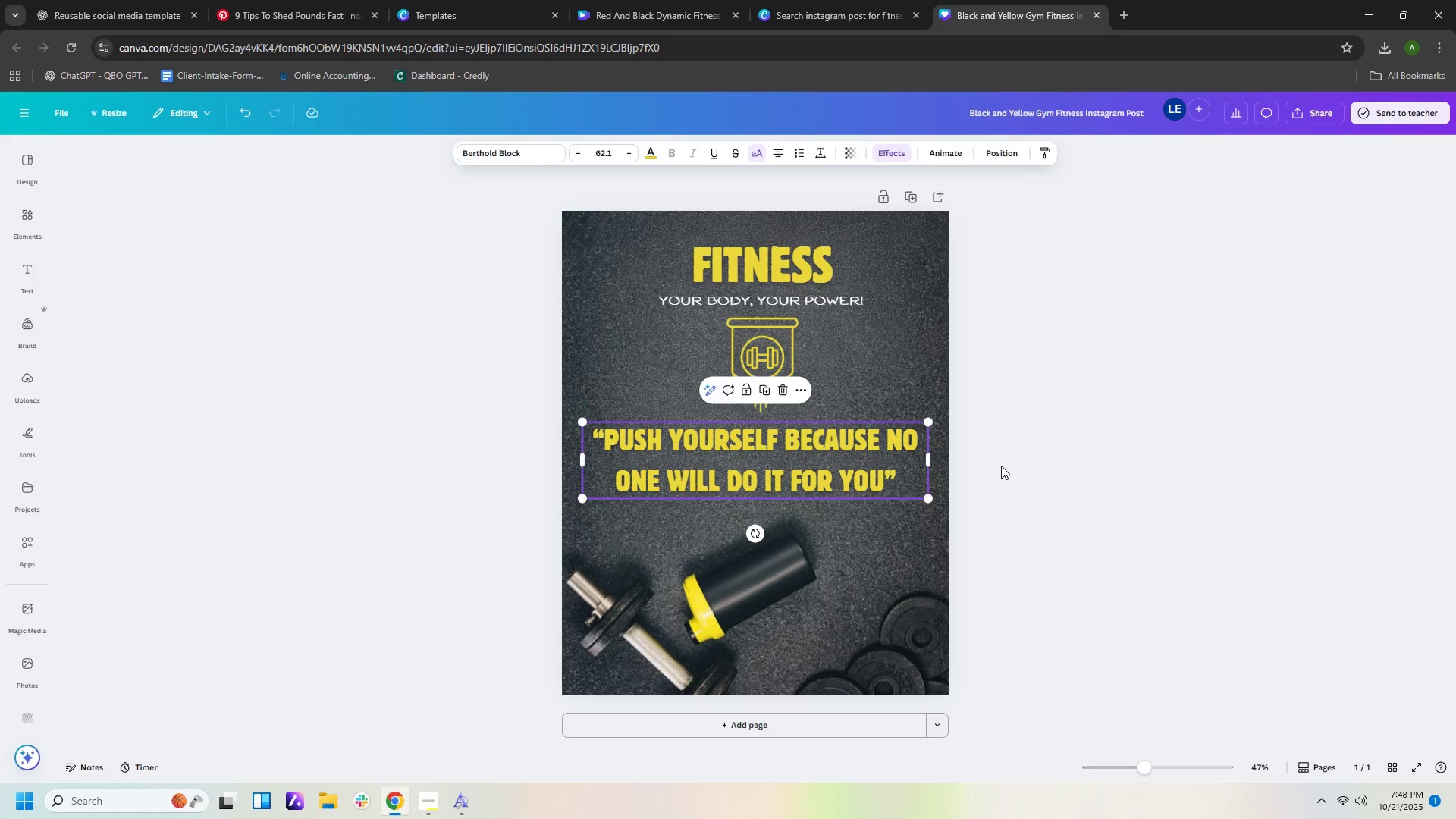 
left_click([1001, 466])
 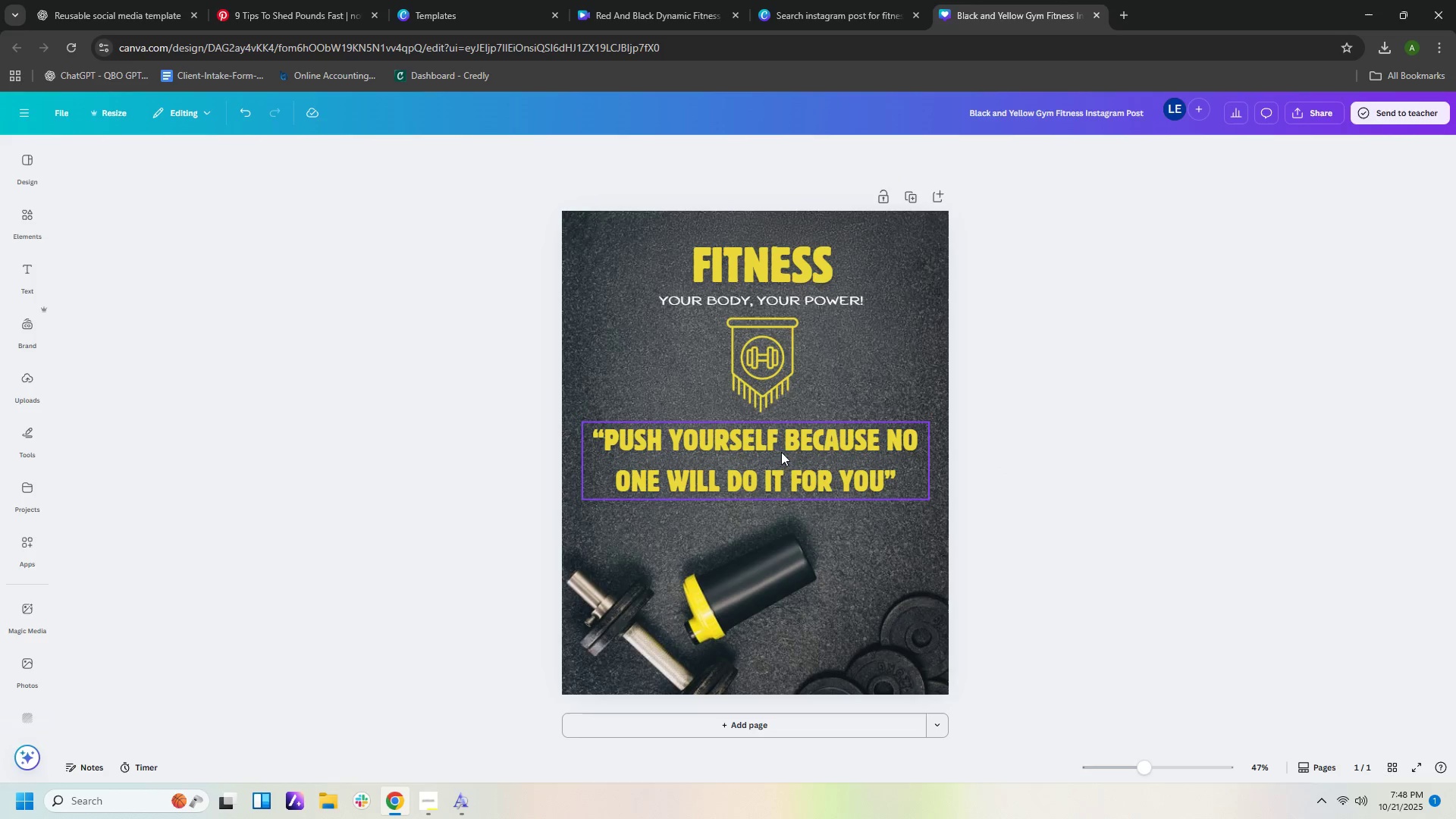 
left_click([784, 457])
 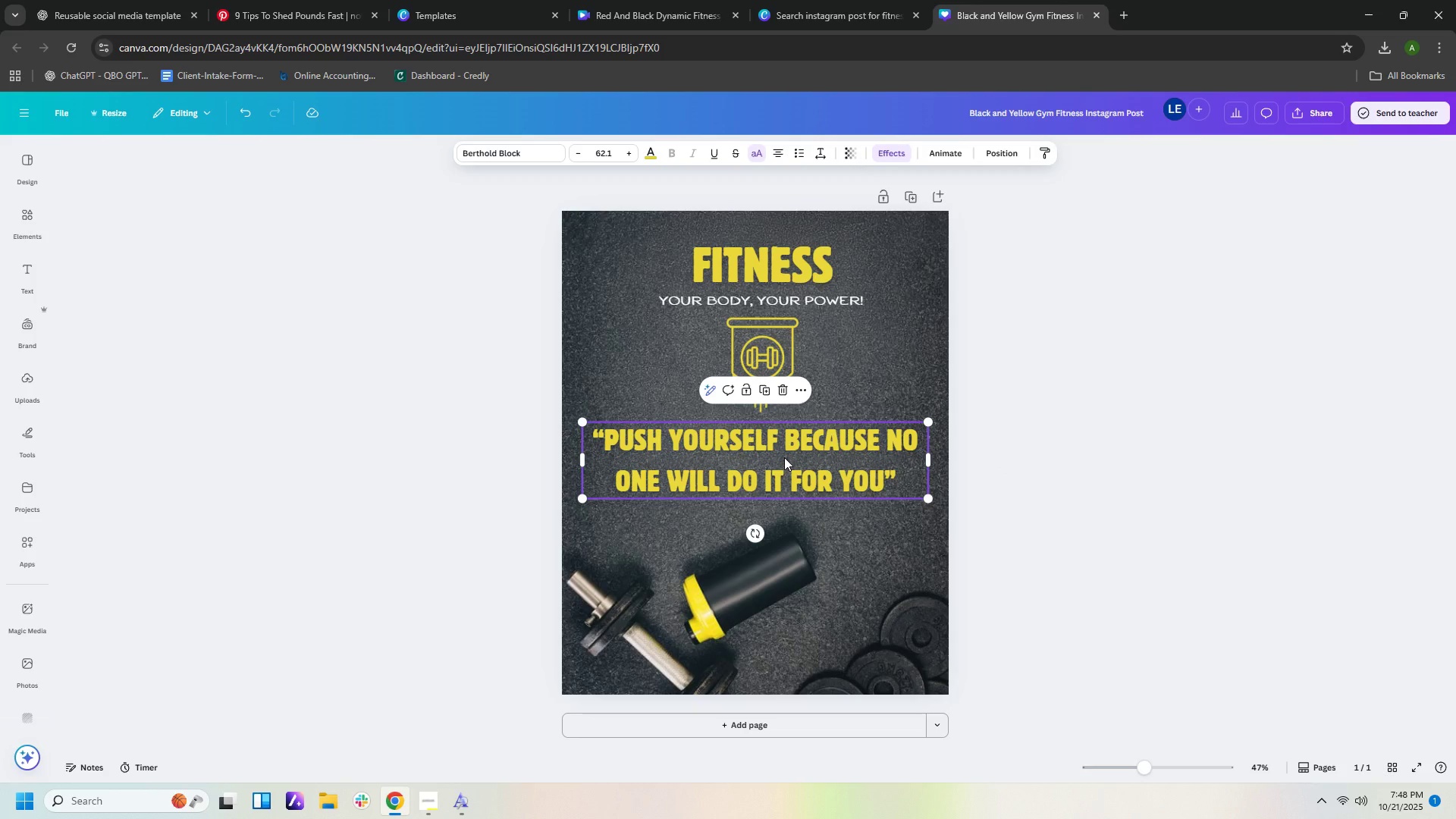 
key(Control+C)
 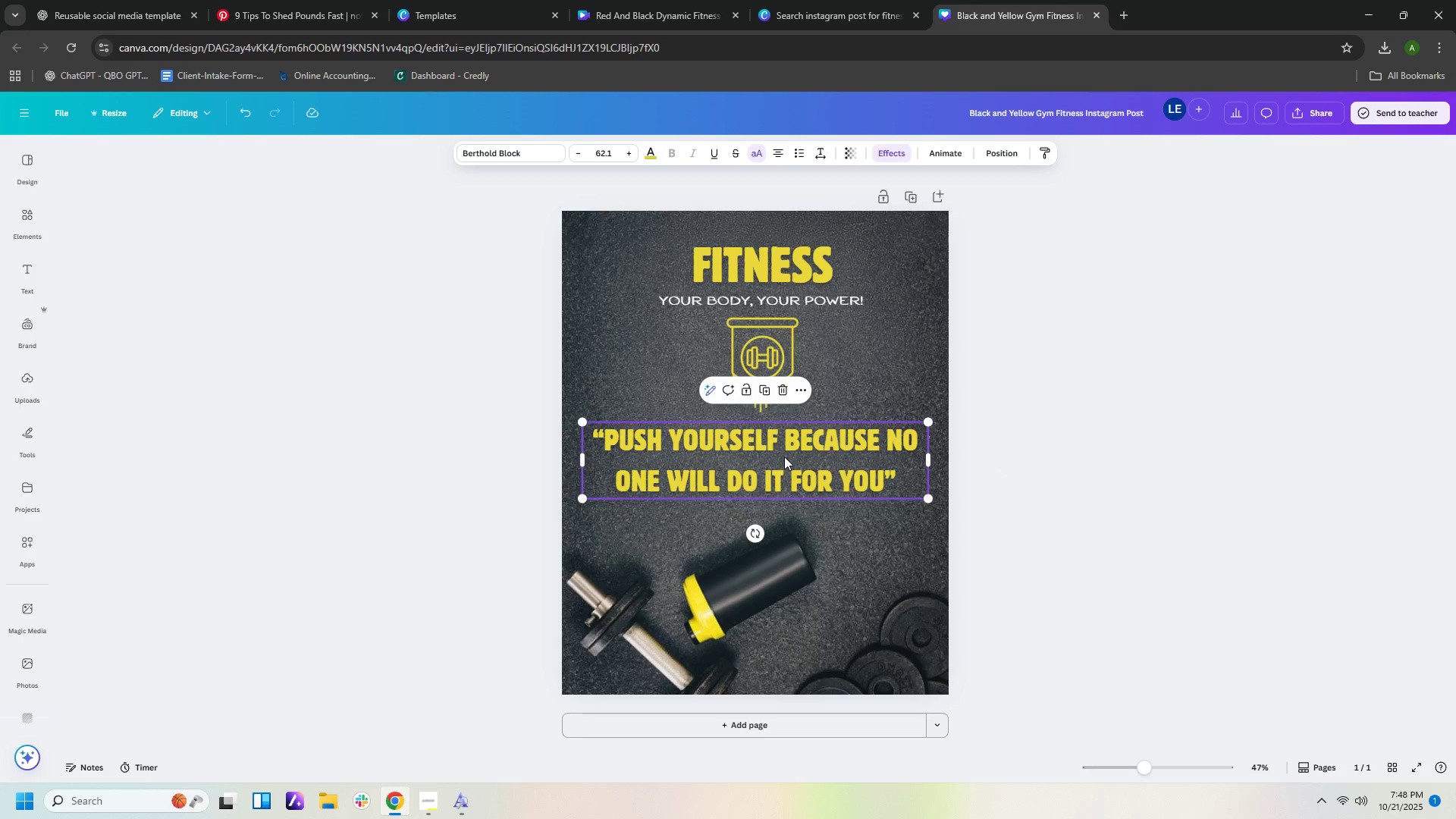 
key(Control+V)
 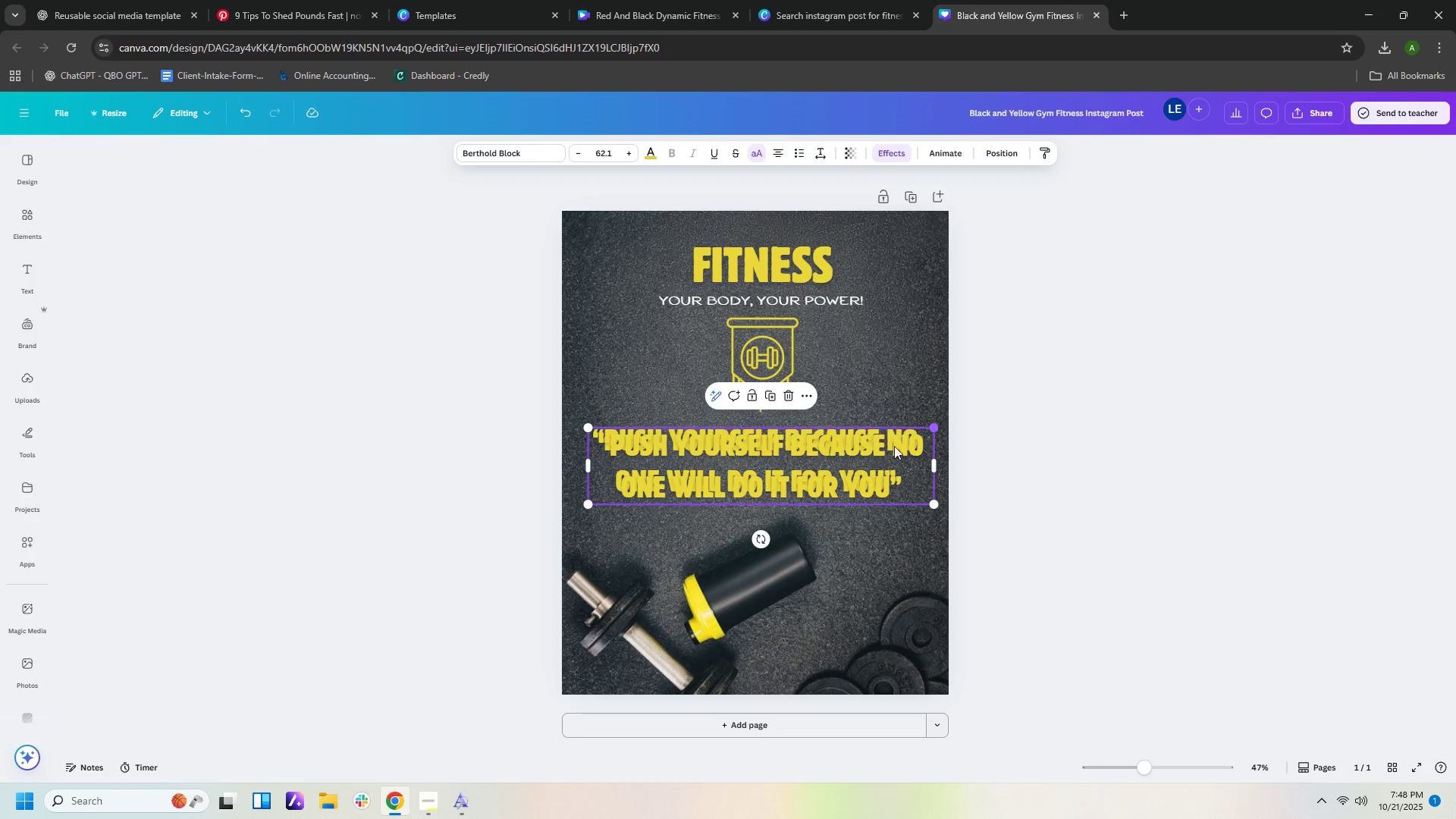 
double_click([881, 485])
 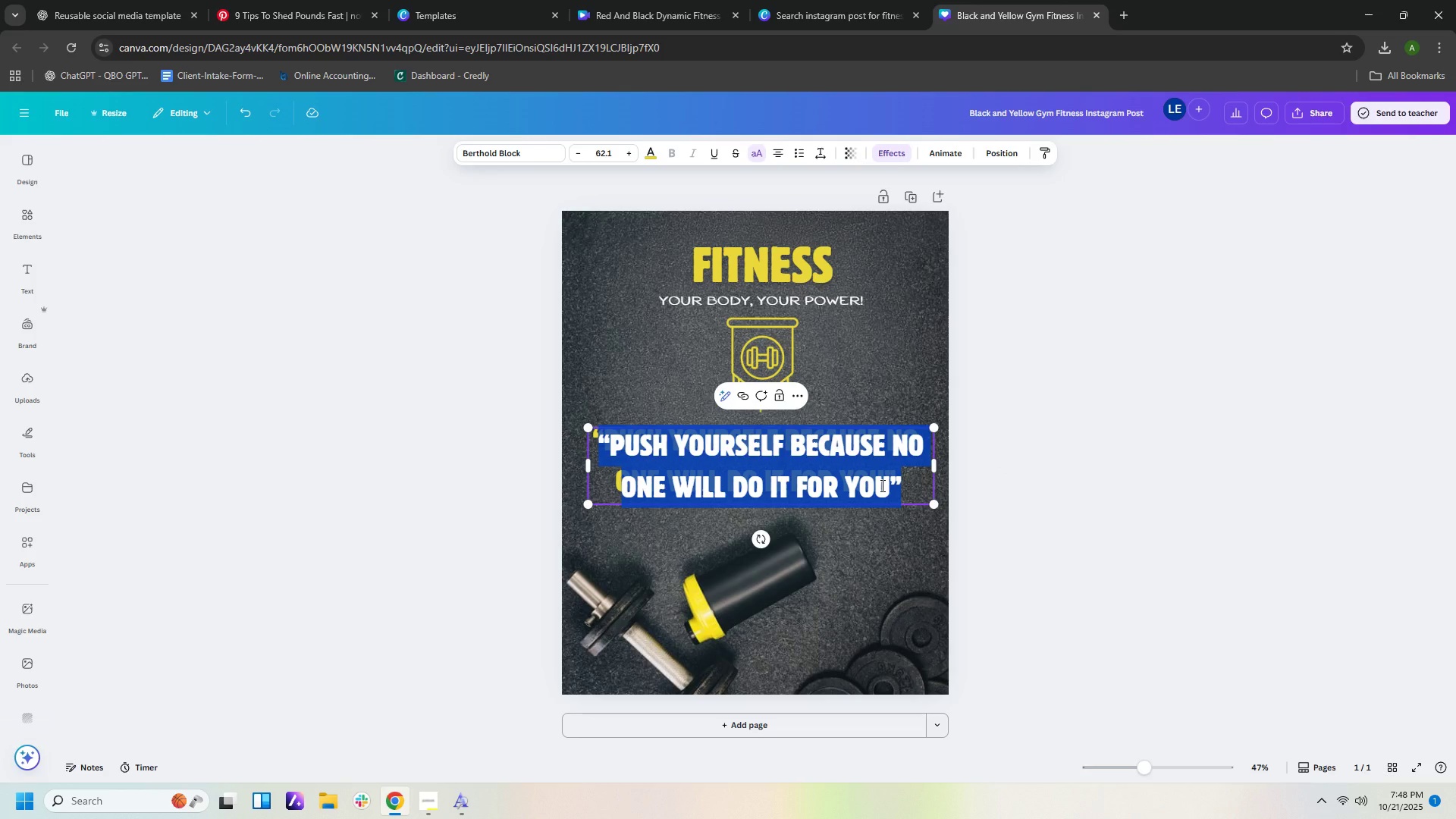 
key(Shift+3)
 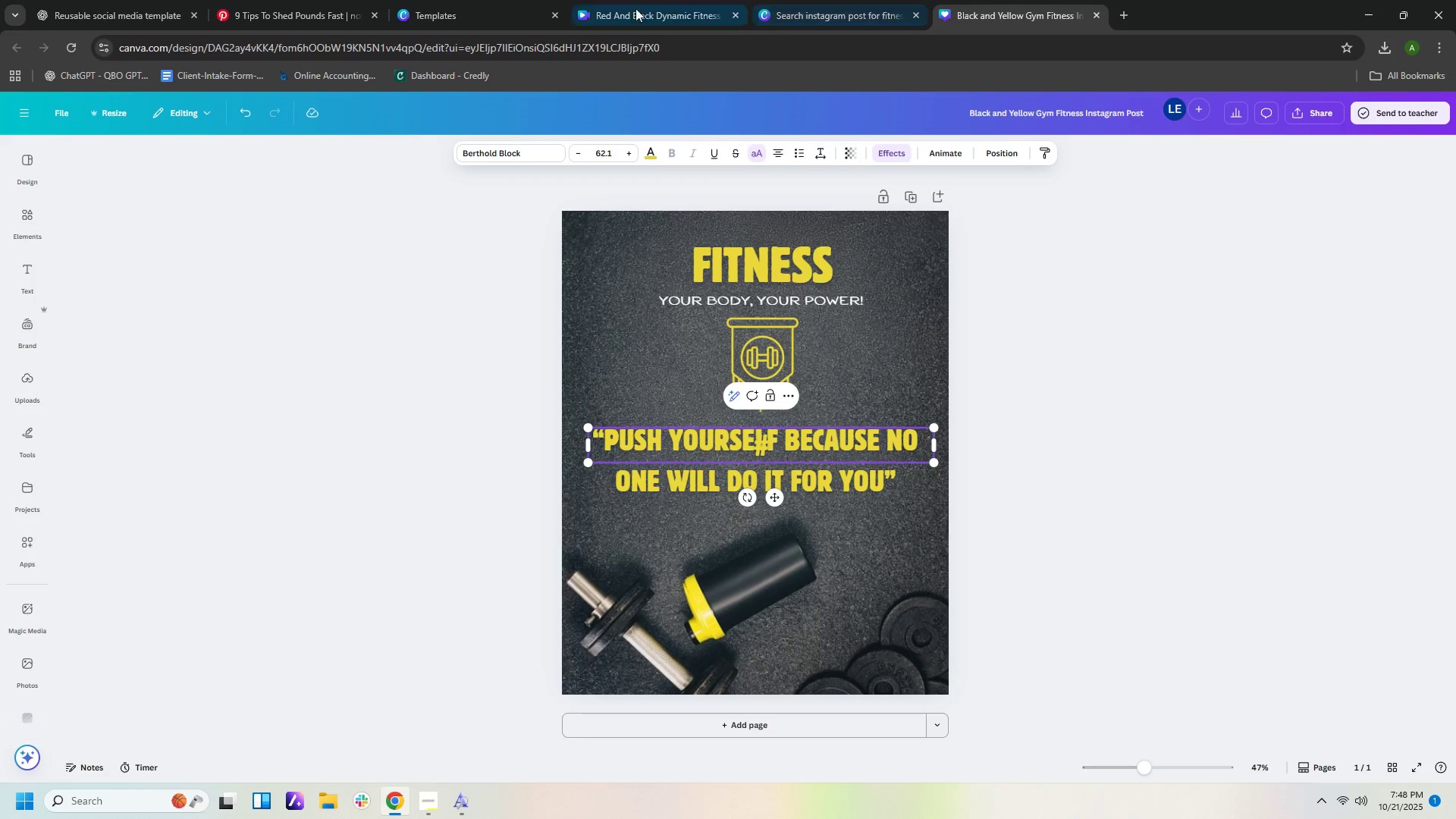 
left_click([615, 10])
 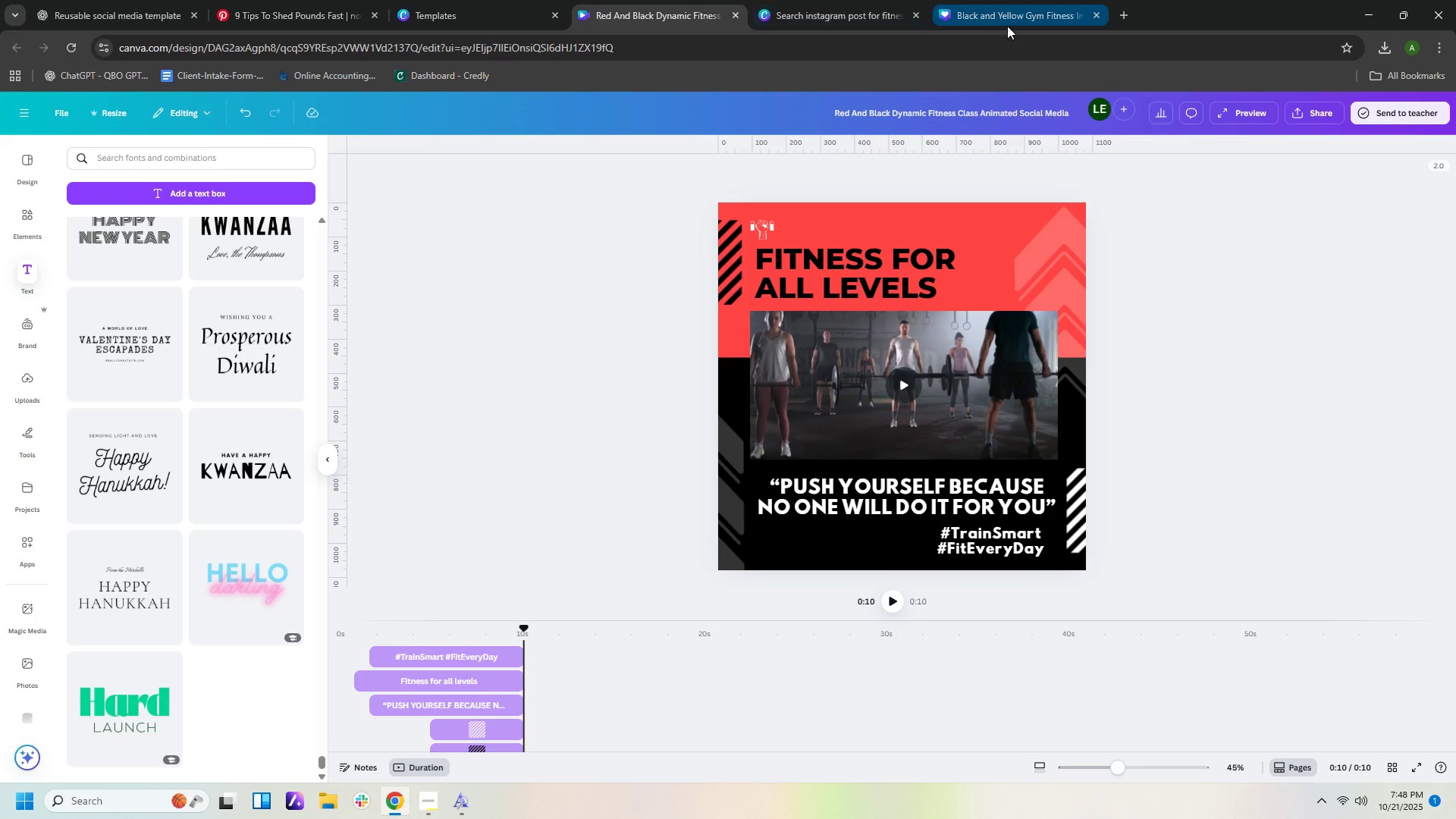 
left_click([1009, 26])
 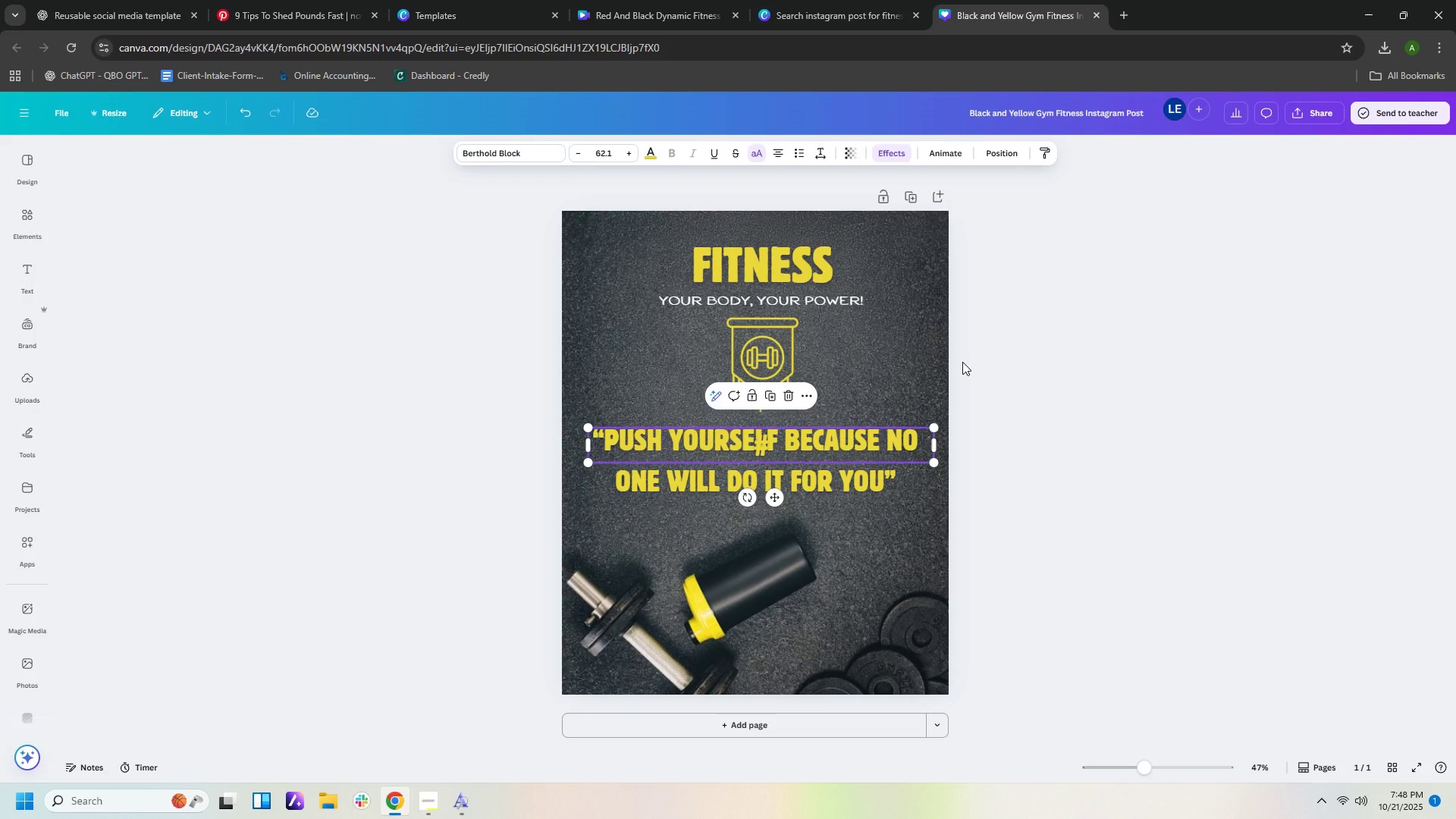 
type(Tra)
 